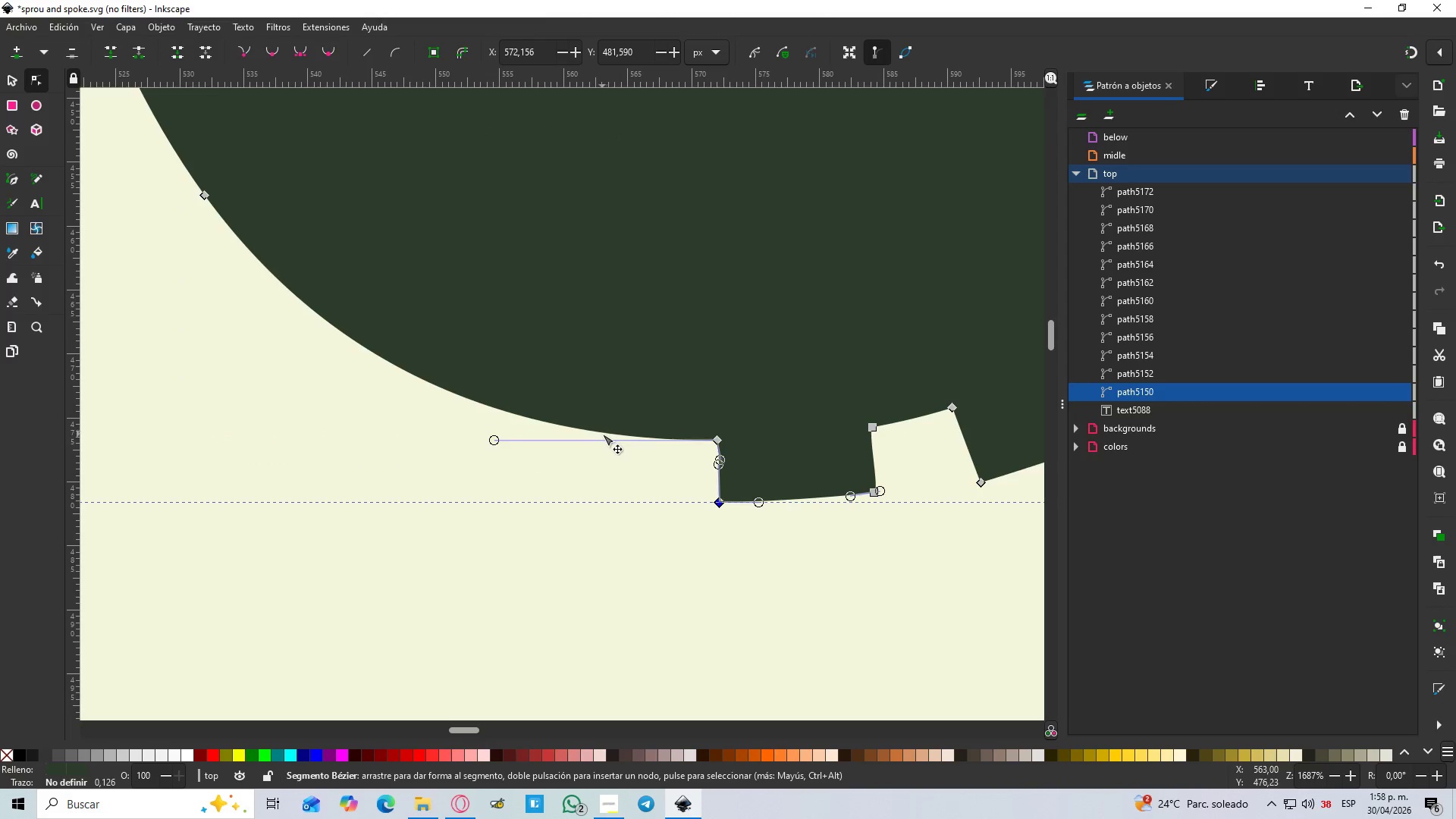 
double_click([602, 434])
 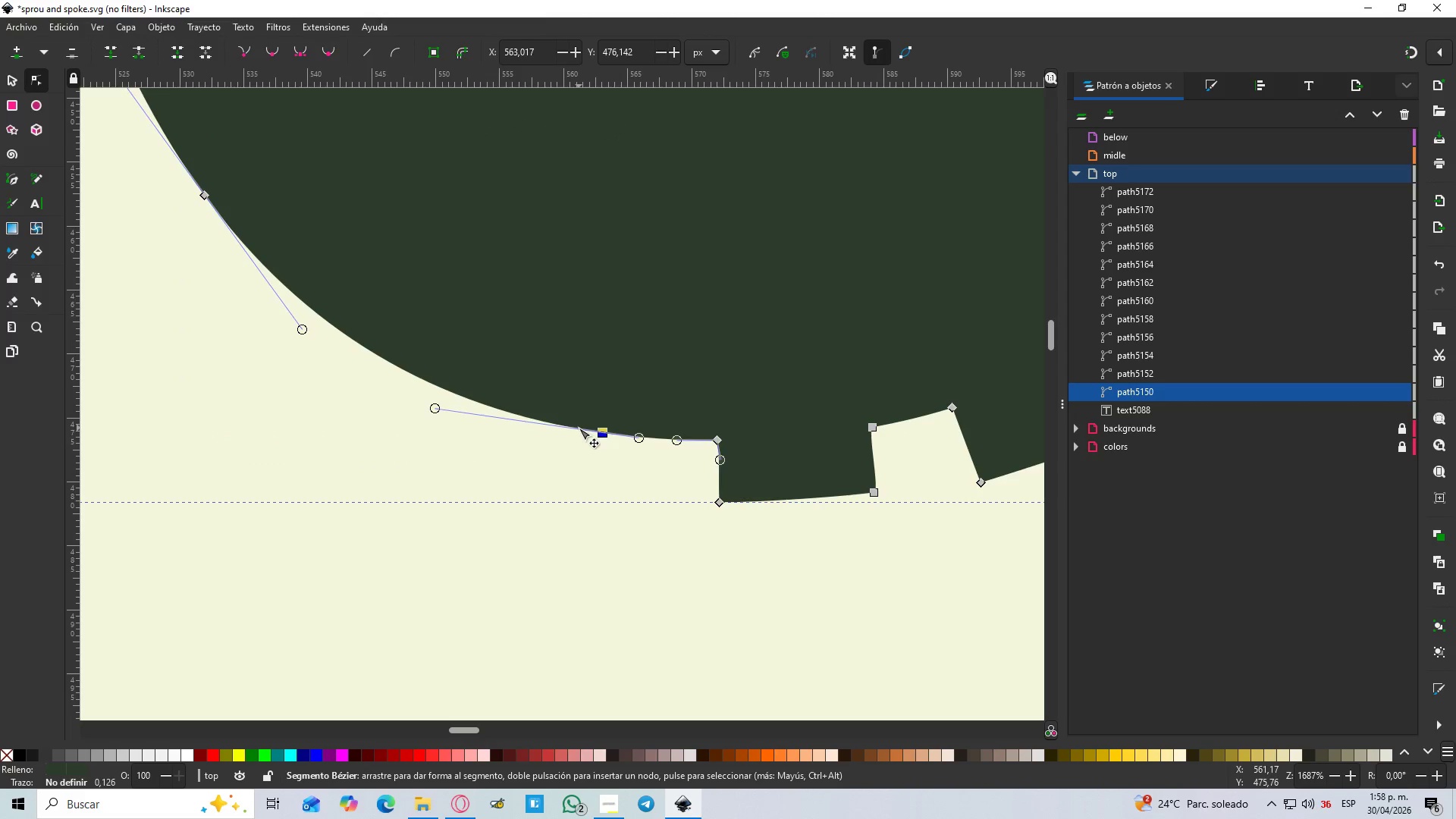 
double_click([579, 428])
 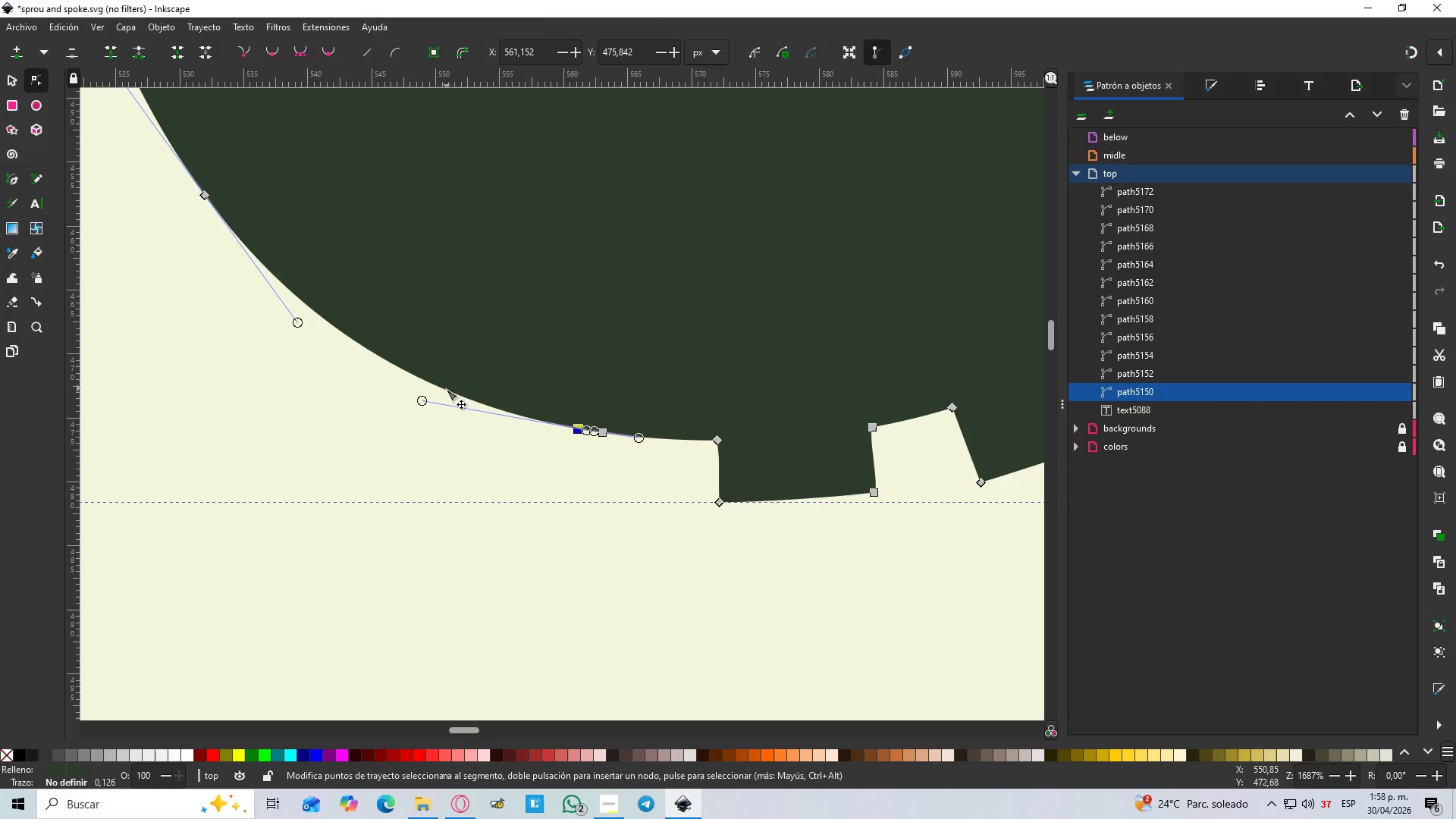 
double_click([446, 389])
 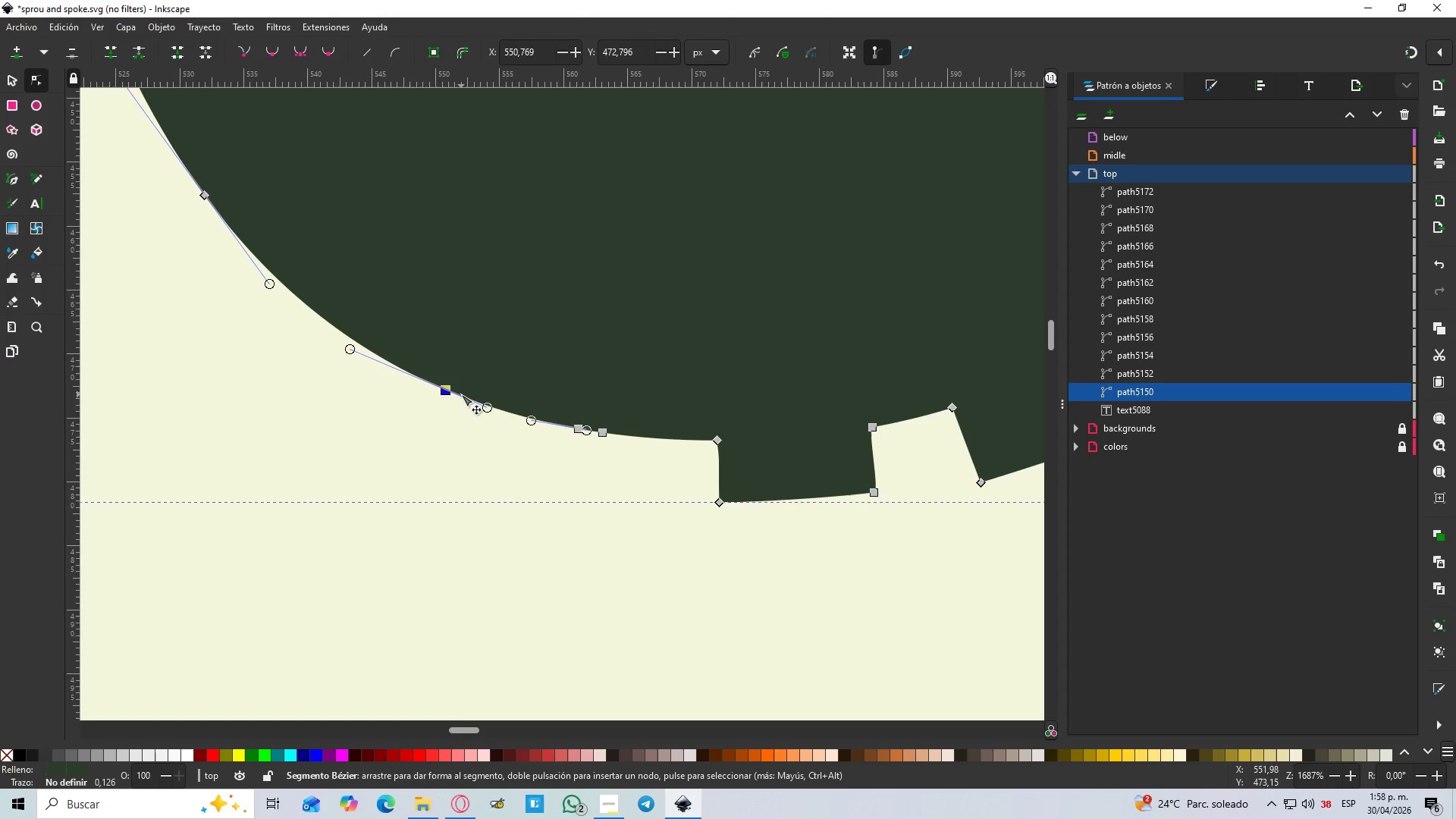 
double_click([461, 394])
 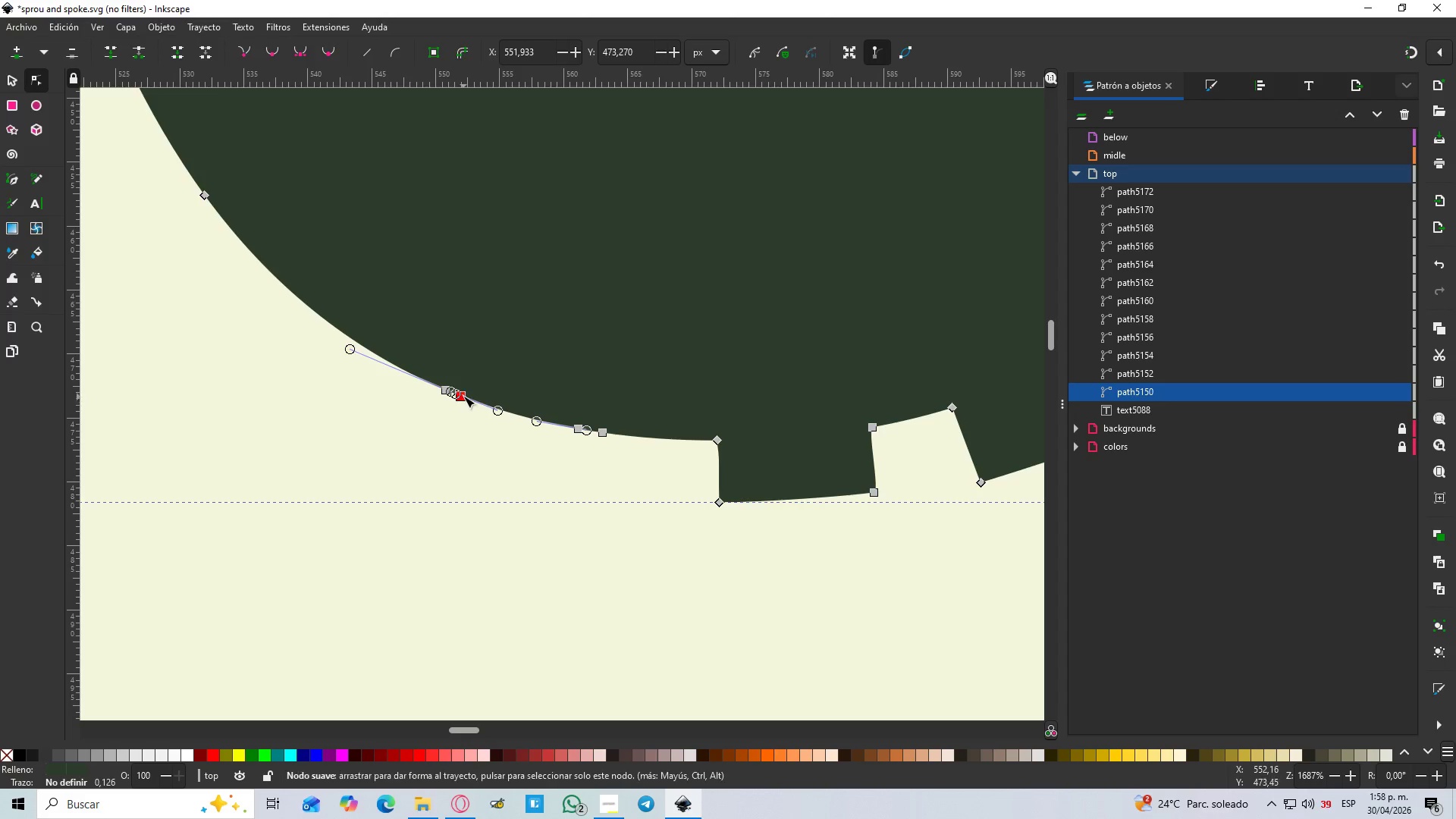 
left_click_drag(start_coordinate=[463, 396], to_coordinate=[406, 475])
 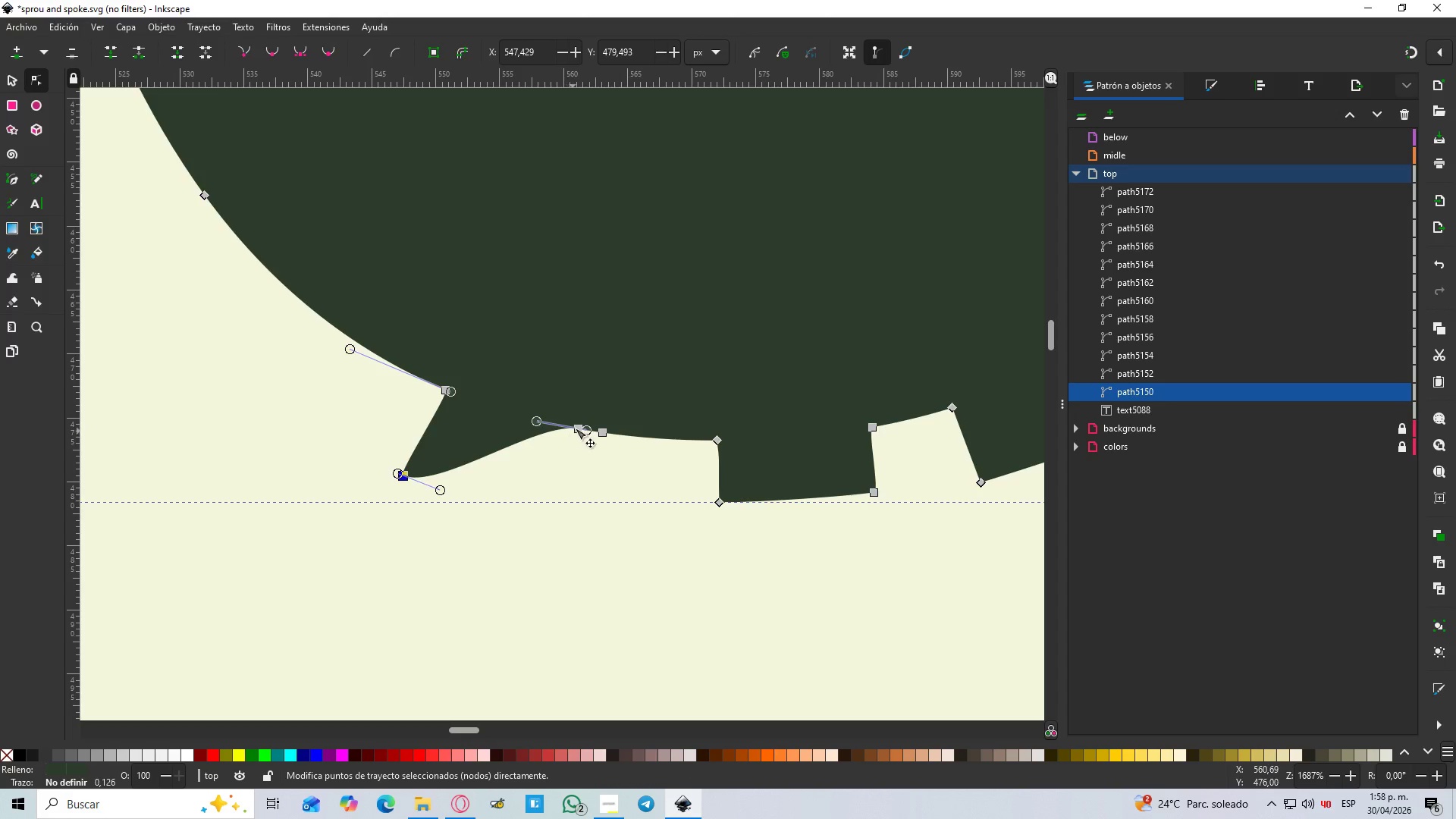 
left_click_drag(start_coordinate=[576, 428], to_coordinate=[557, 496])
 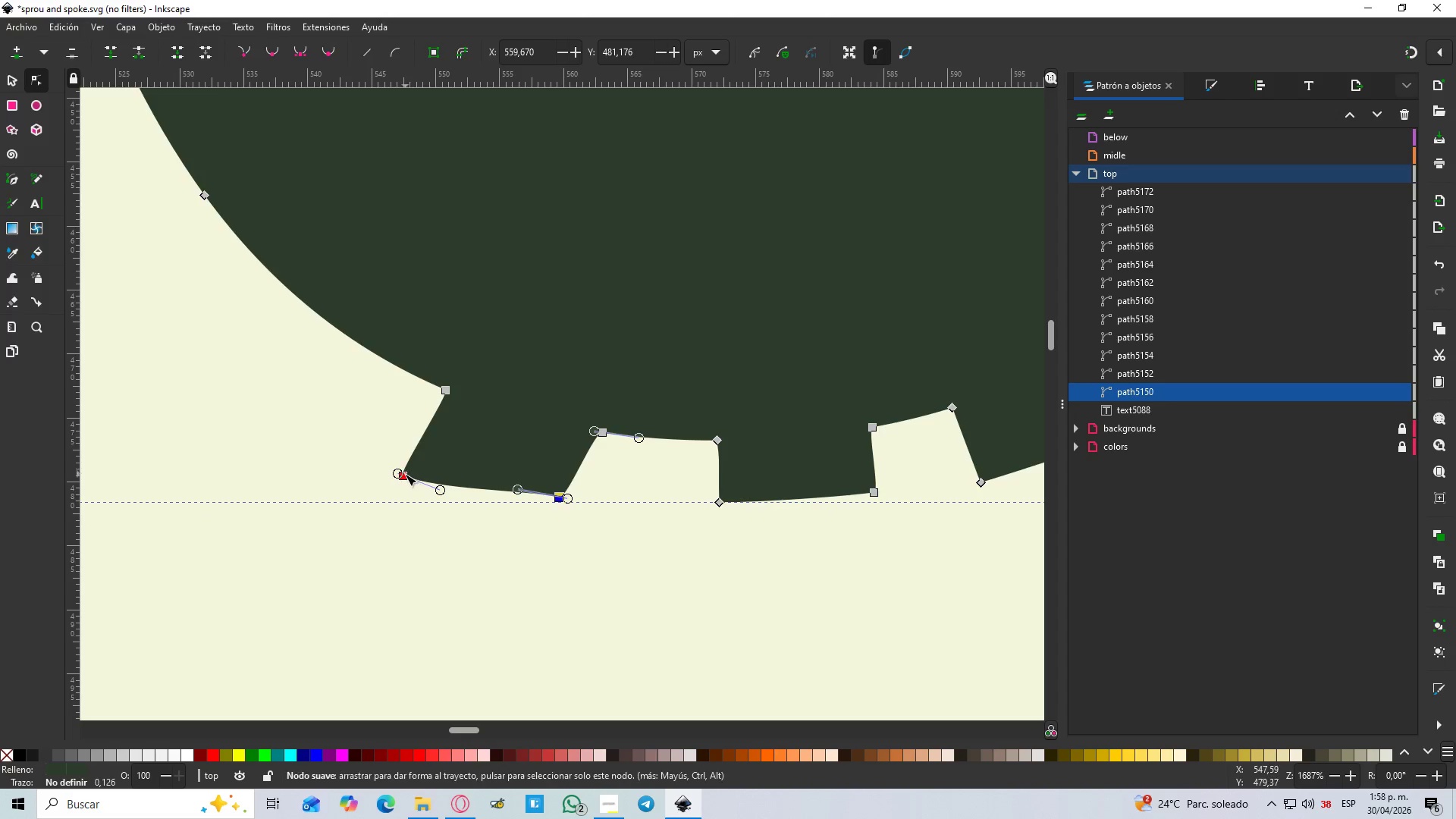 
left_click_drag(start_coordinate=[402, 476], to_coordinate=[415, 457])
 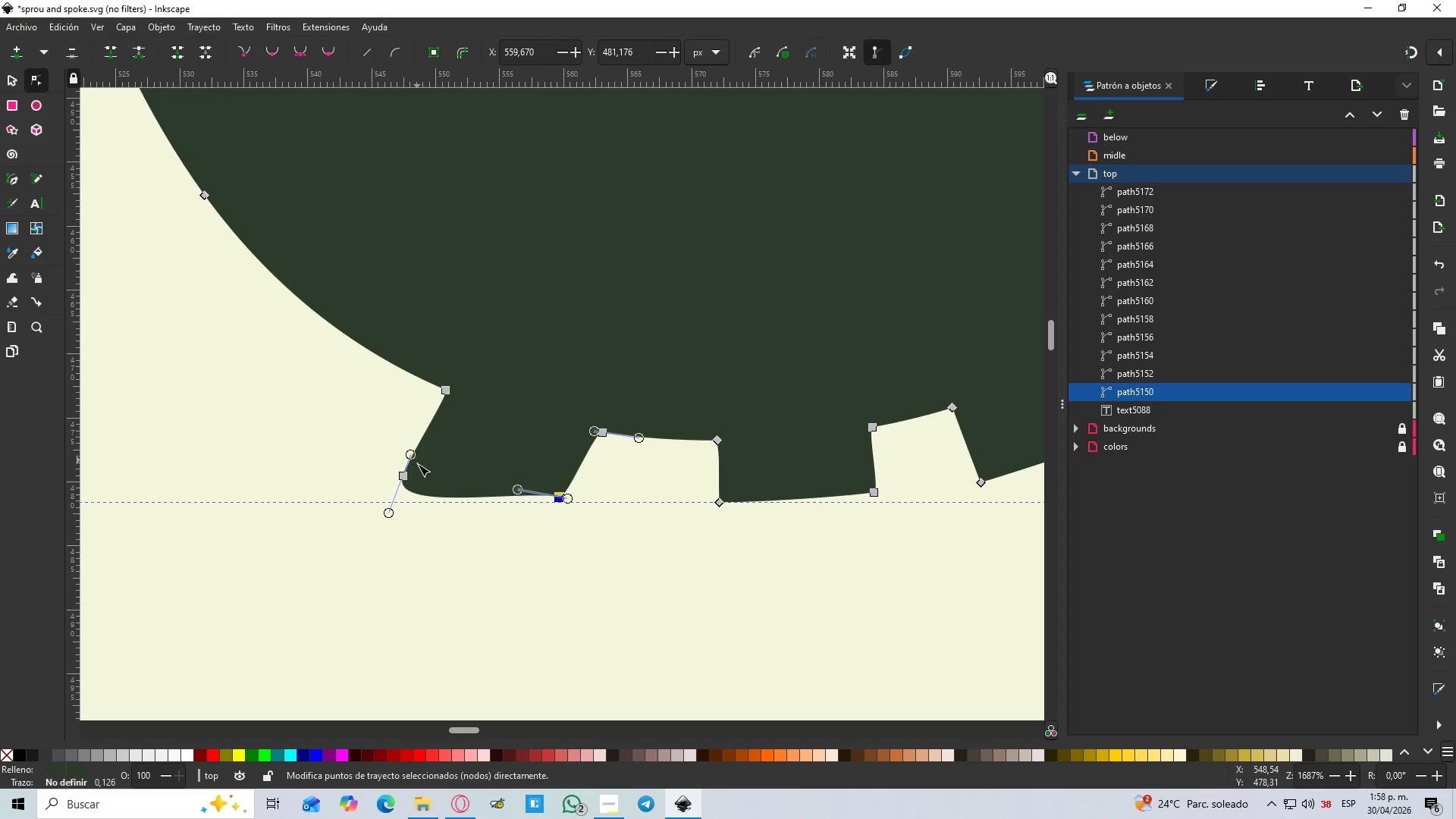 
key(Control+Z)
 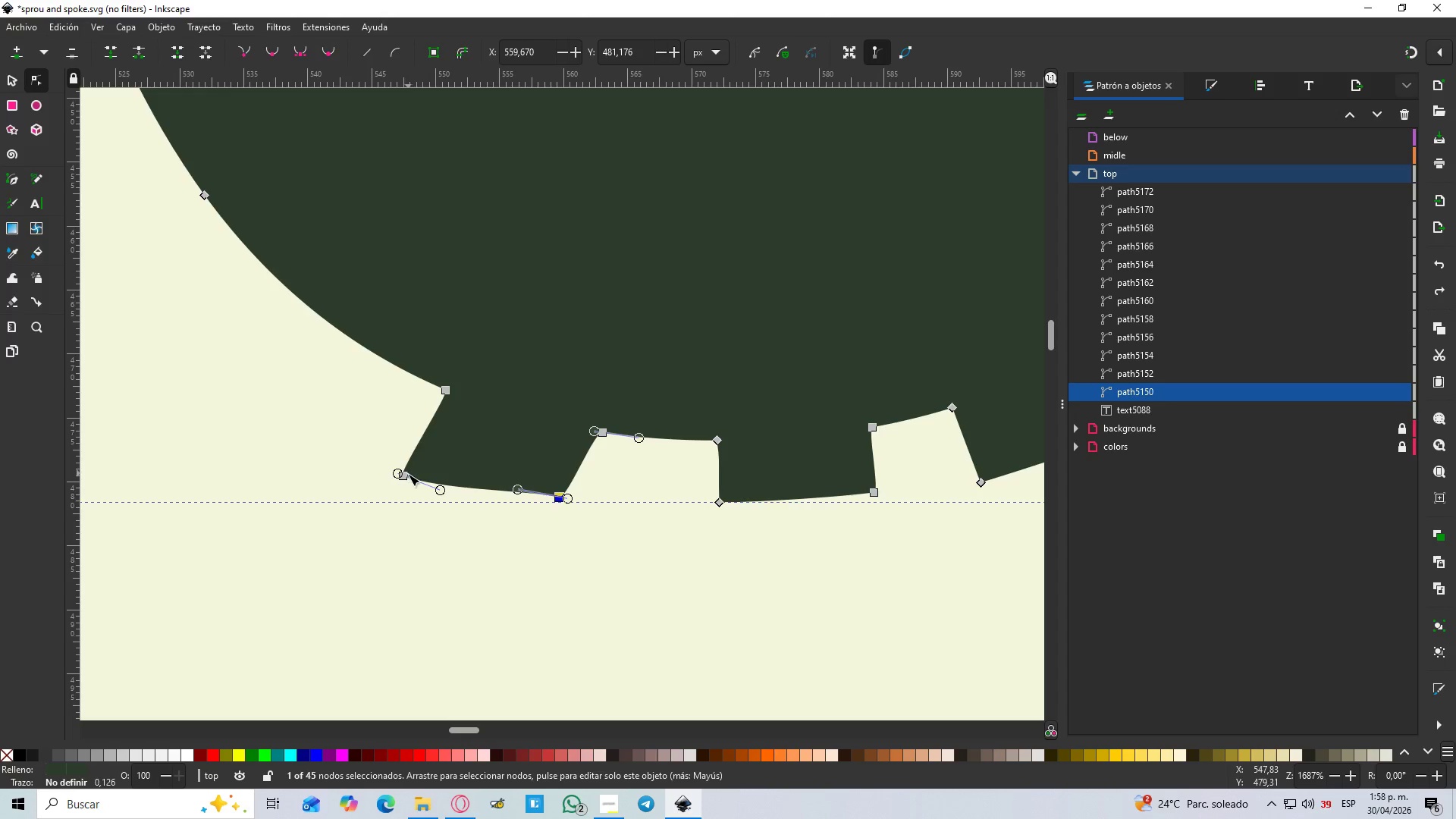 
left_click_drag(start_coordinate=[406, 477], to_coordinate=[419, 458])
 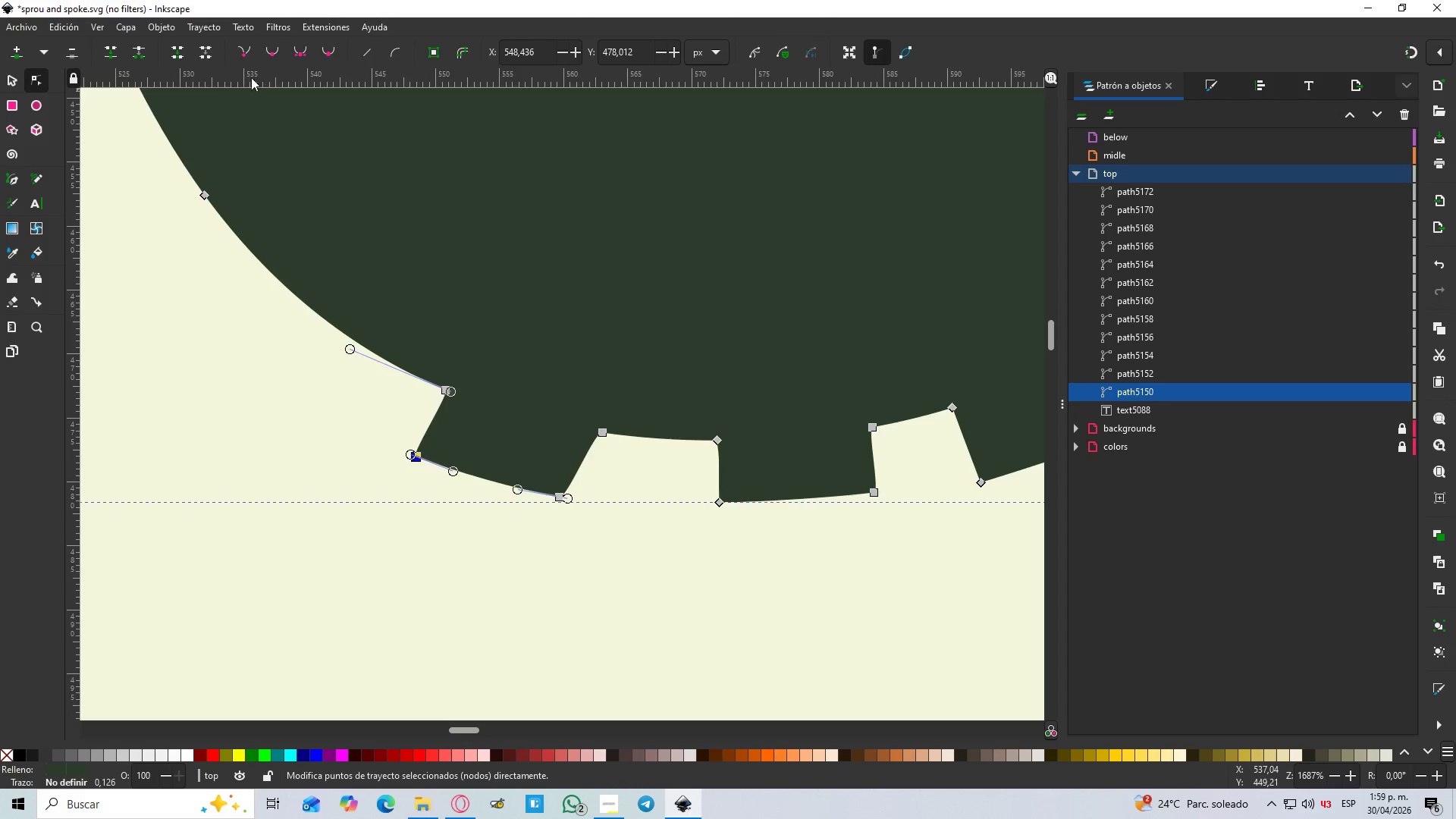 
left_click([249, 54])
 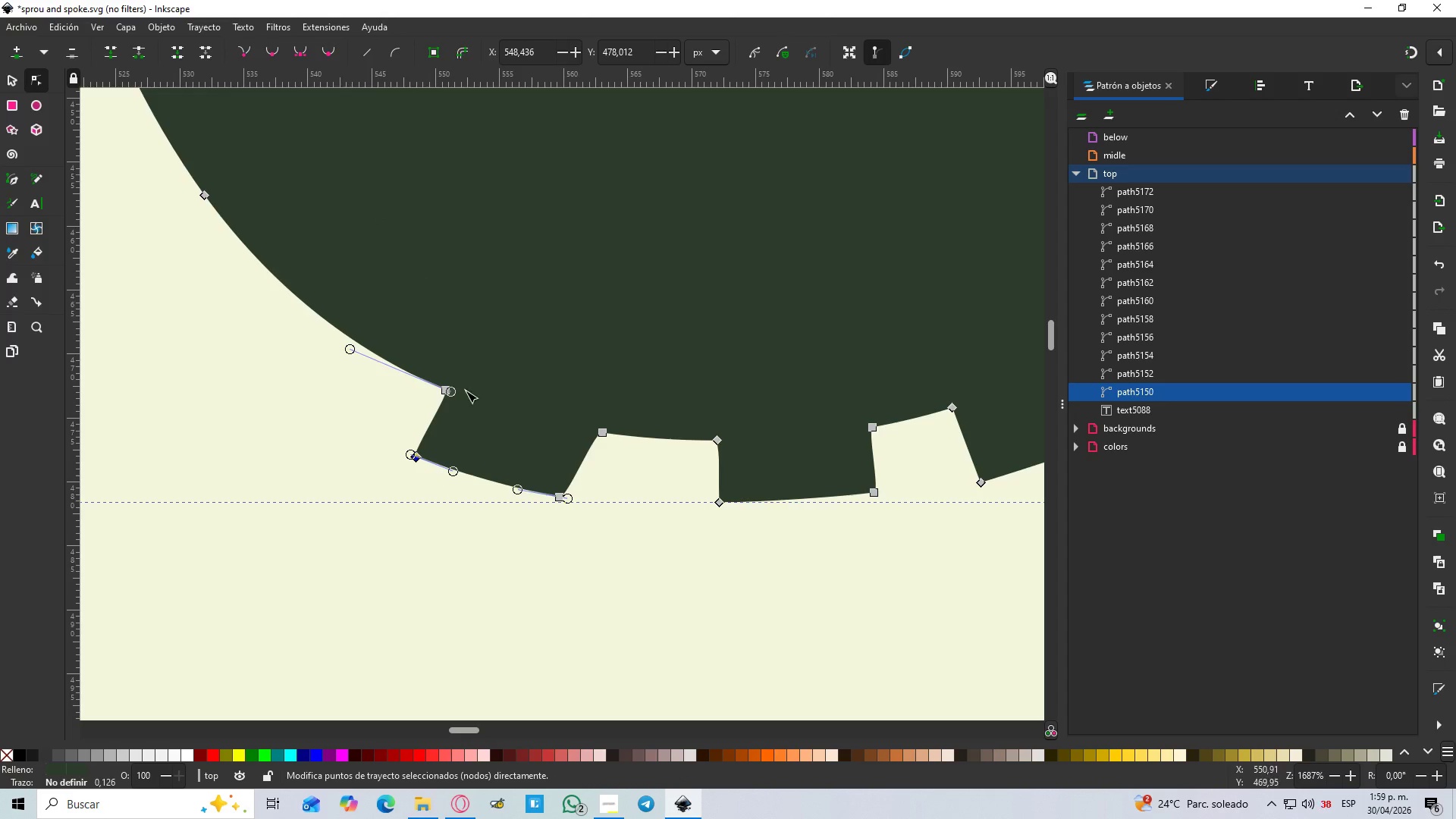 
hold_key(key=ControlLeft, duration=1.47)
scroll: coordinate [563, 499], scroll_direction: down, amount: 5.0
 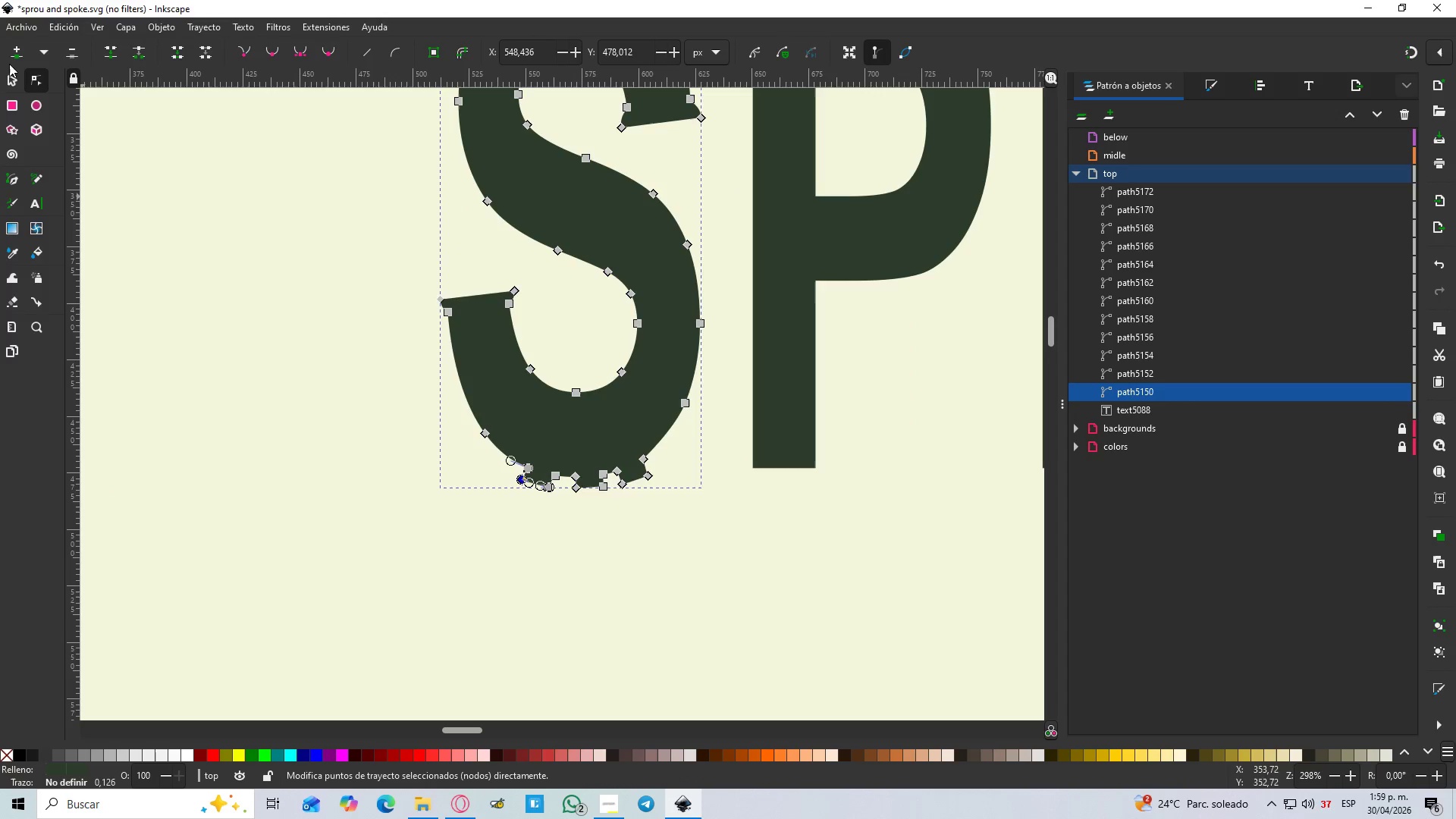 
left_click([6, 83])
 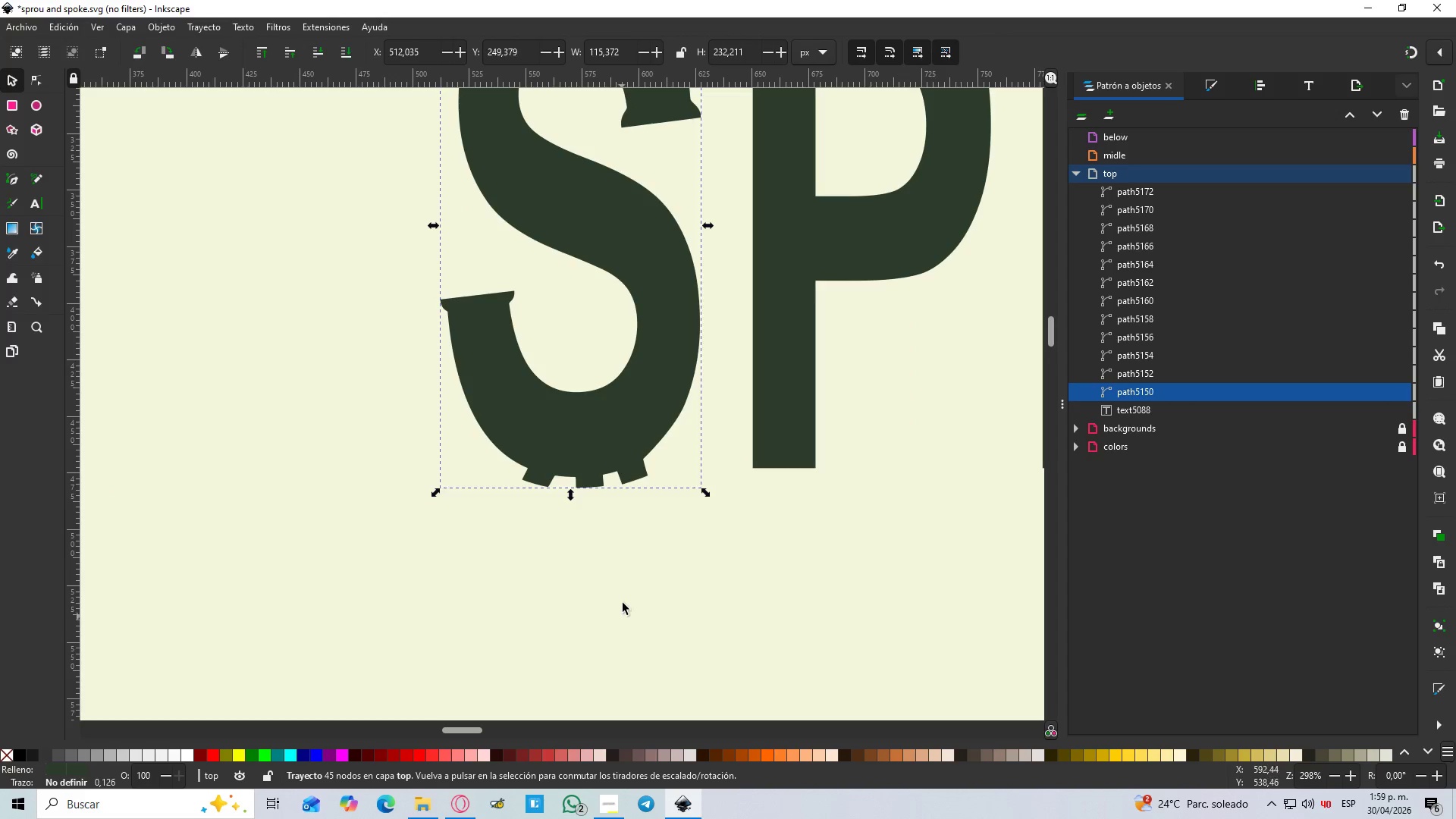 
hold_key(key=ControlLeft, duration=1.5)
scroll: coordinate [623, 595], scroll_direction: down, amount: 3.0
 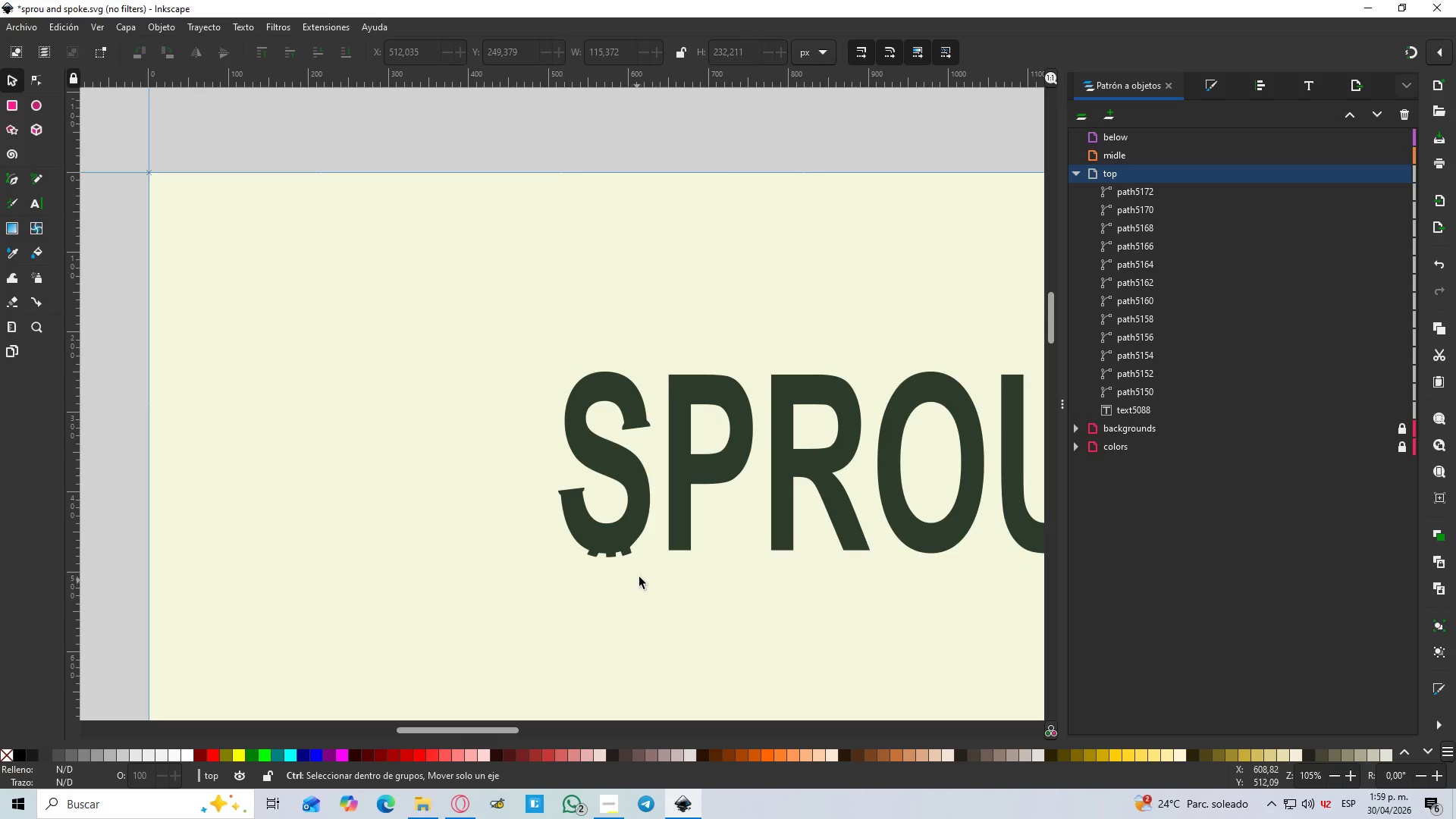 
hold_key(key=ControlLeft, duration=0.72)
 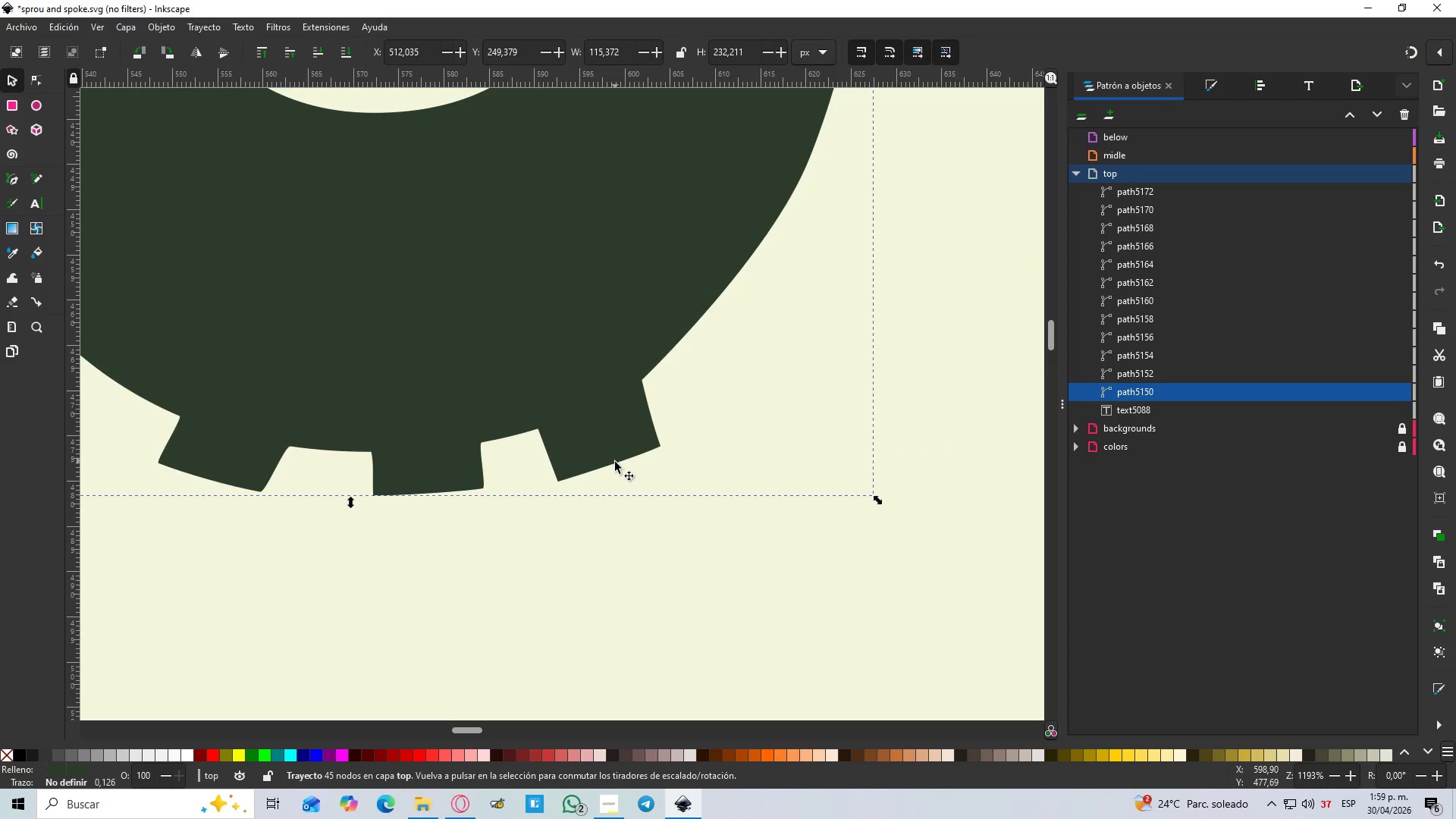 
scroll: coordinate [640, 577], scroll_direction: up, amount: 4.0
 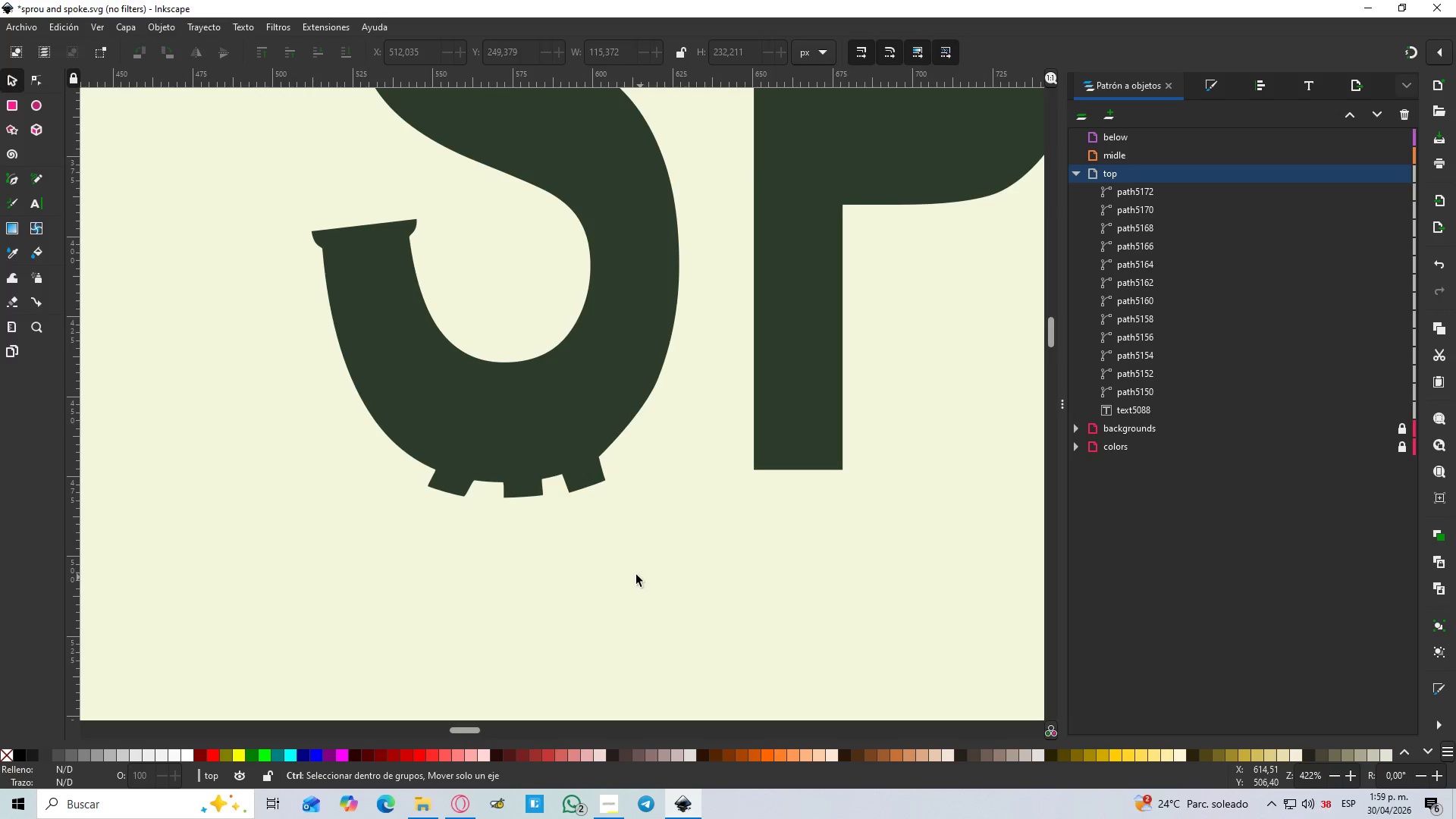 
hold_key(key=ControlLeft, duration=1.62)
left_click([615, 460])
 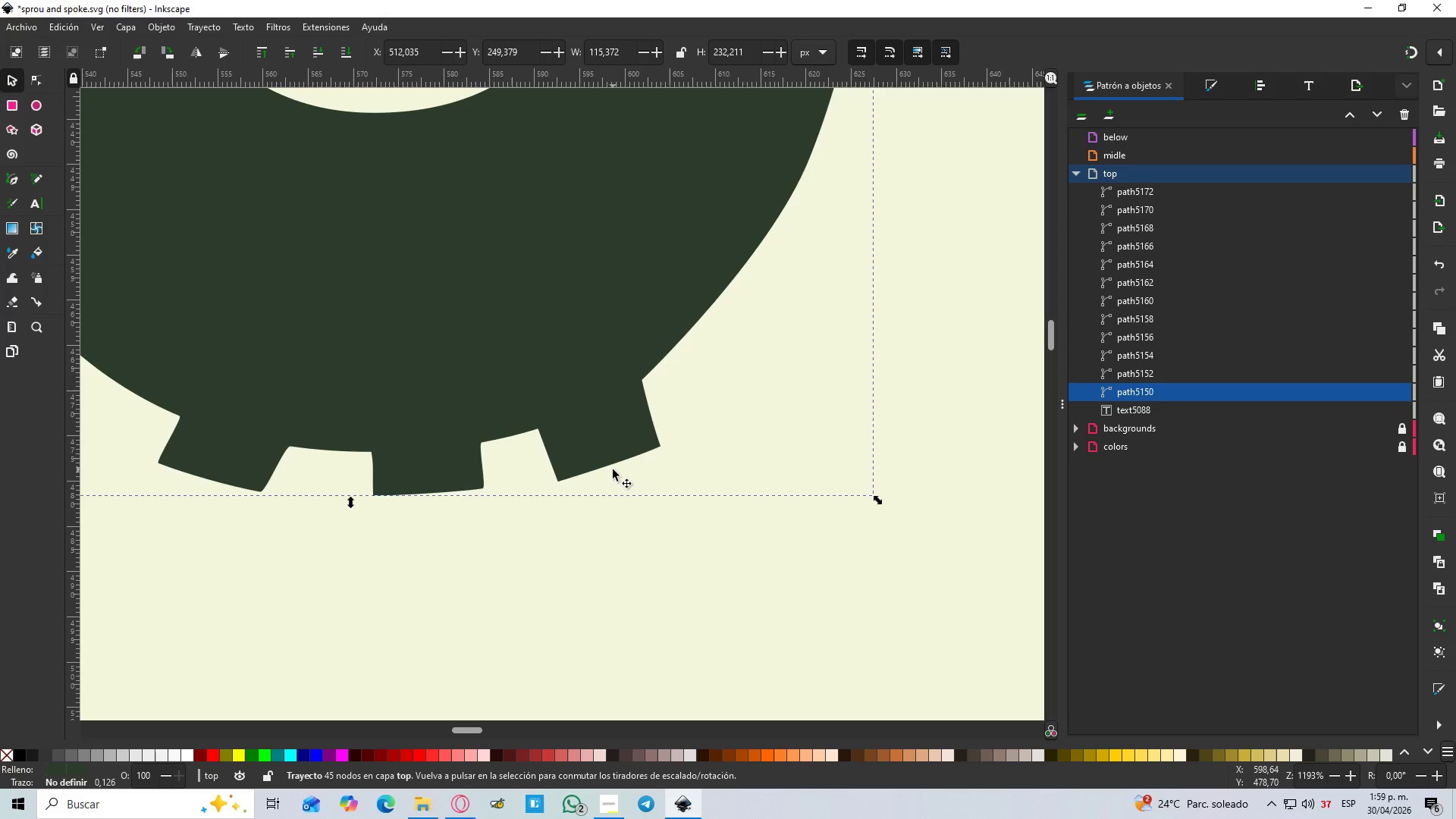 
scroll: coordinate [575, 499], scroll_direction: up, amount: 3.0
 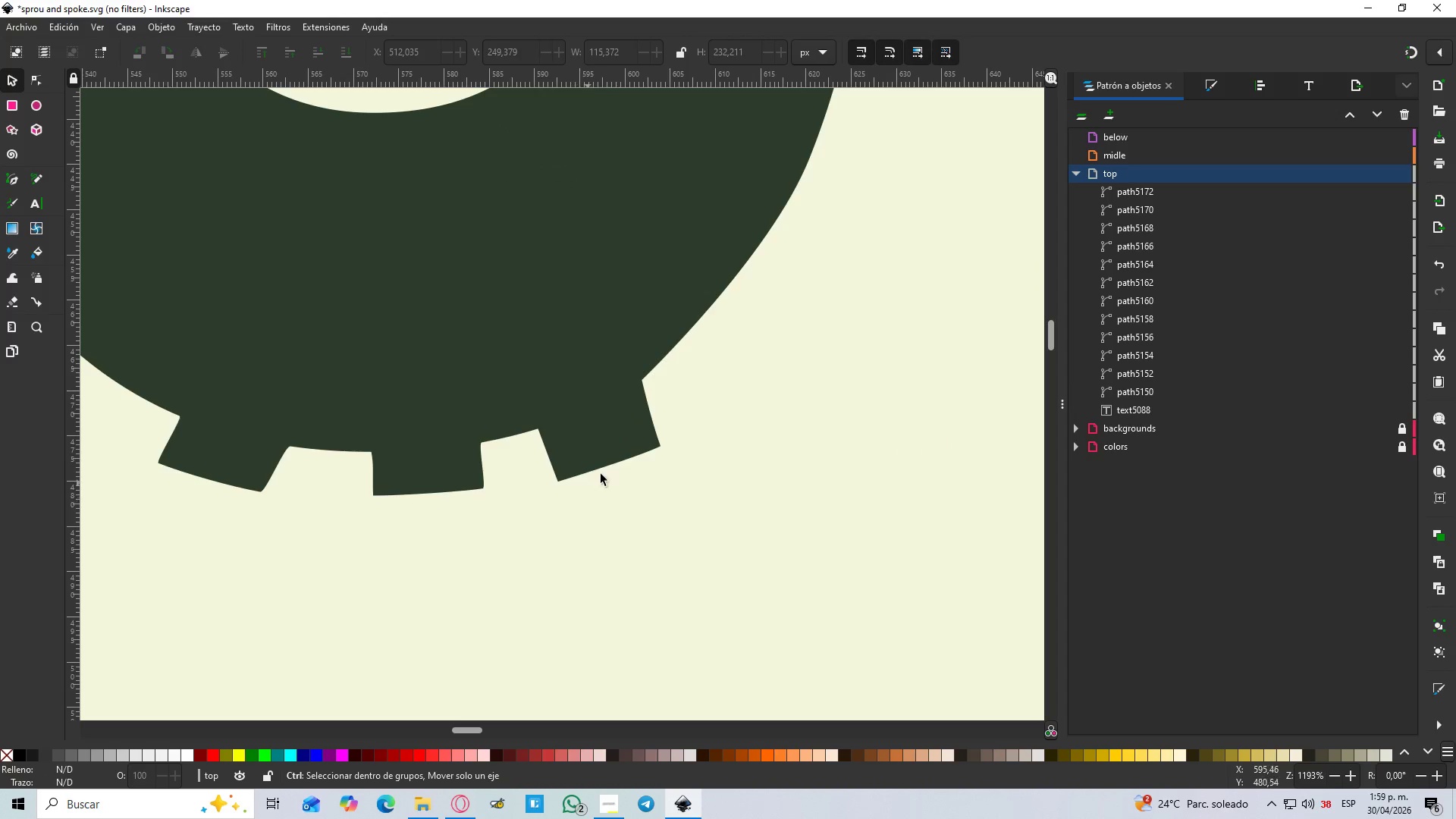 
left_click([695, 557])
 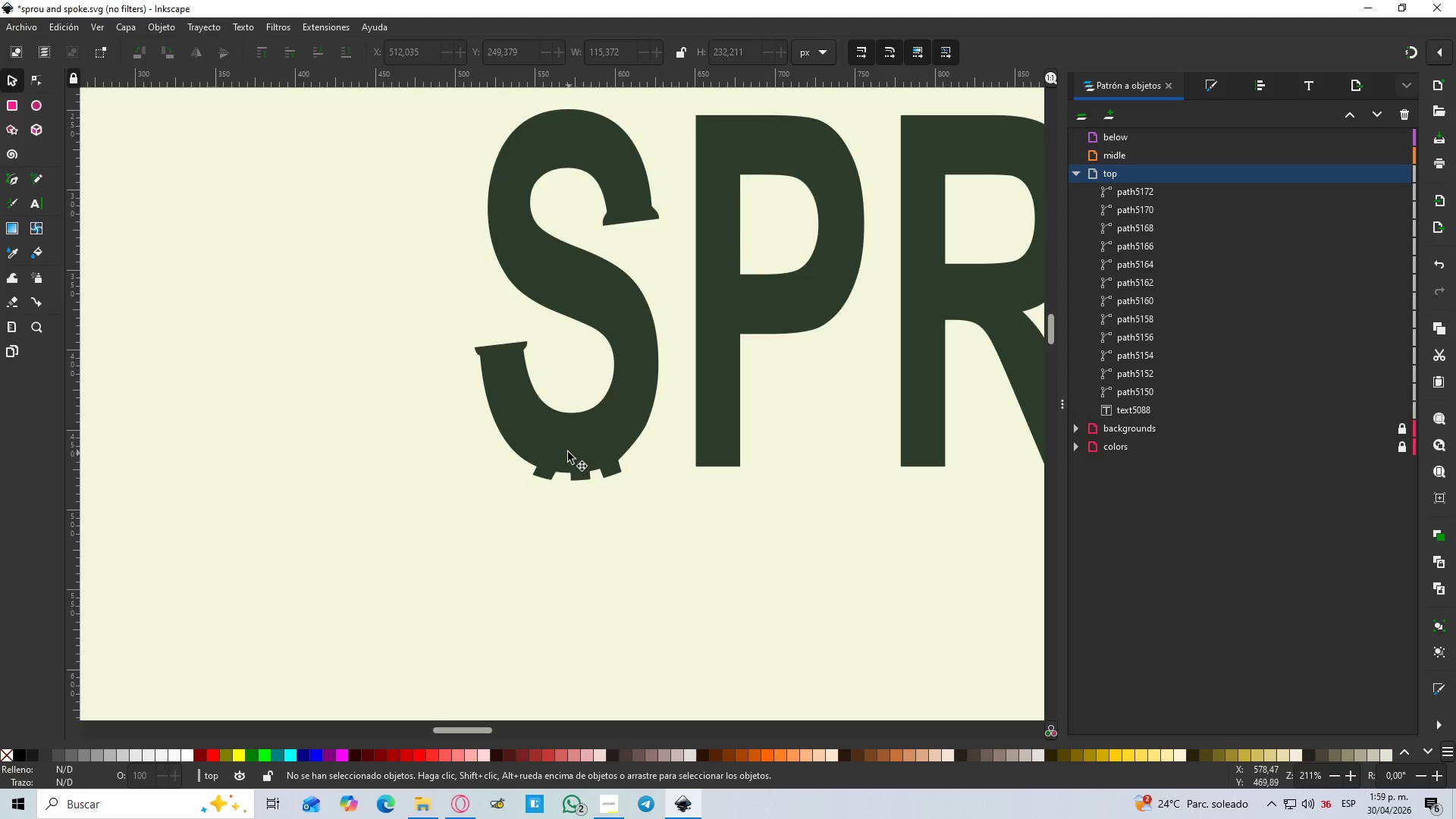 
scroll: coordinate [613, 478], scroll_direction: down, amount: 5.0
 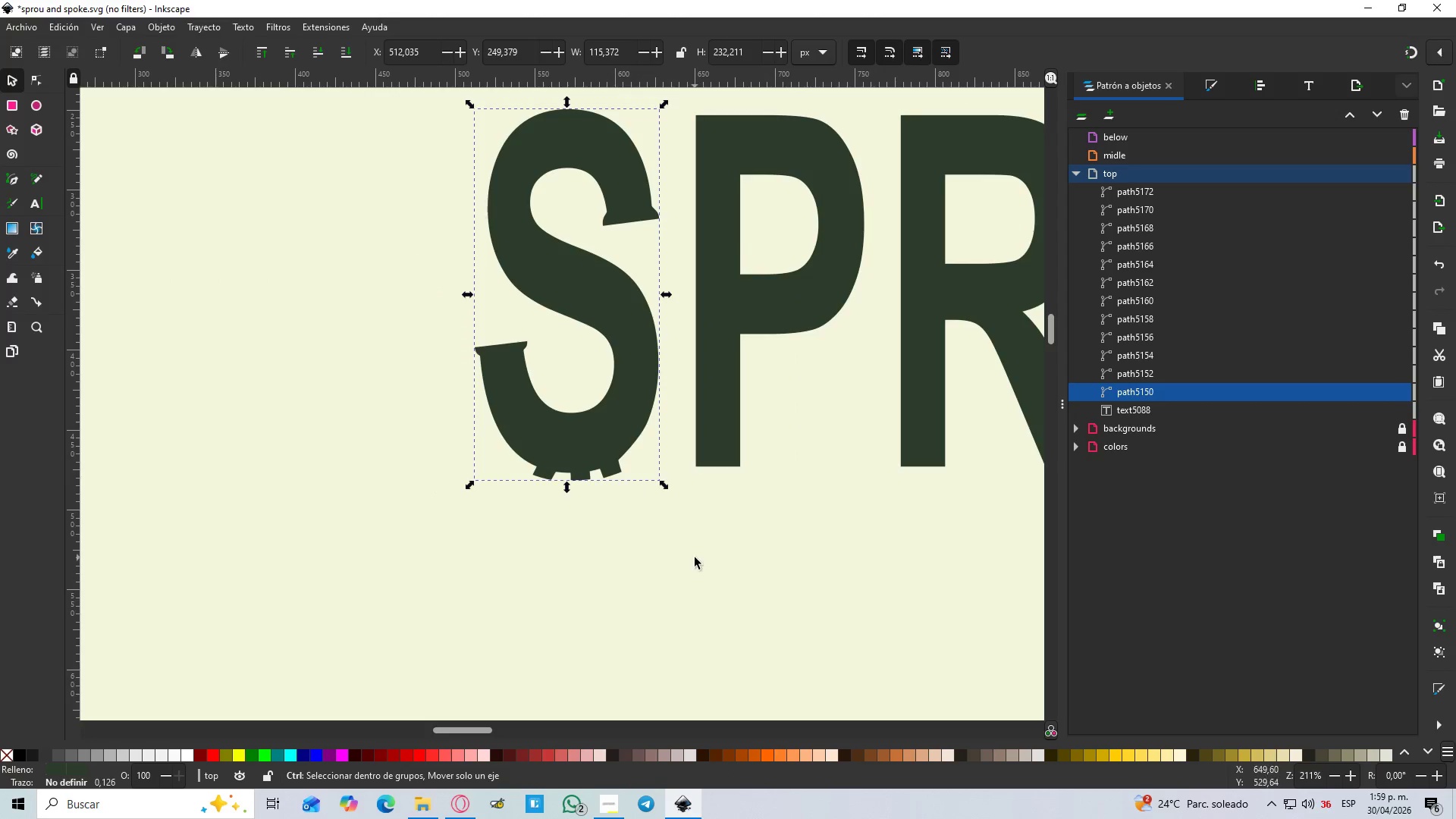 
hold_key(key=ControlLeft, duration=0.56)
scroll: coordinate [568, 452], scroll_direction: down, amount: 1.0
 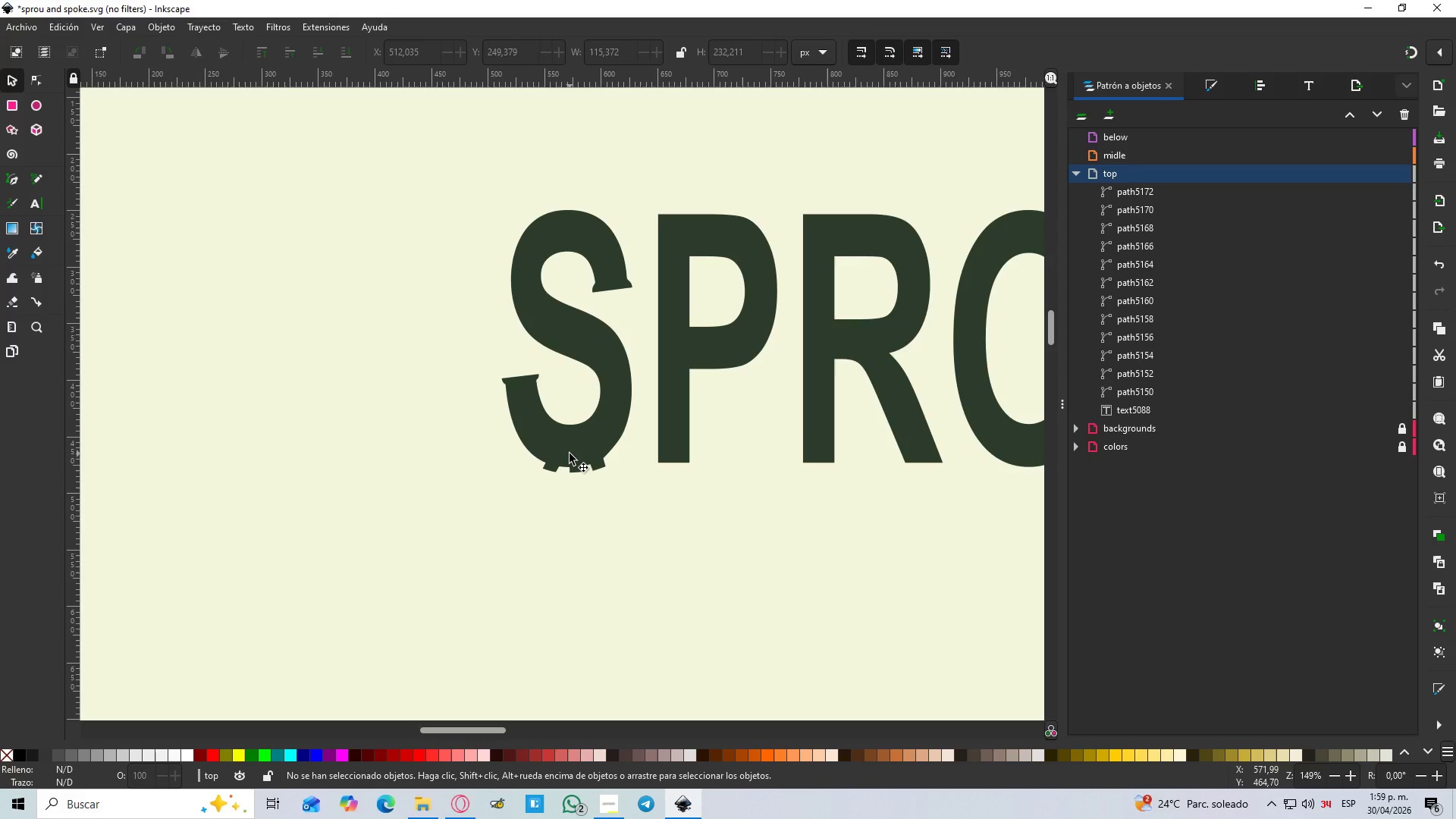 
hold_key(key=ControlLeft, duration=1.24)
scroll: coordinate [566, 453], scroll_direction: up, amount: 4.0
 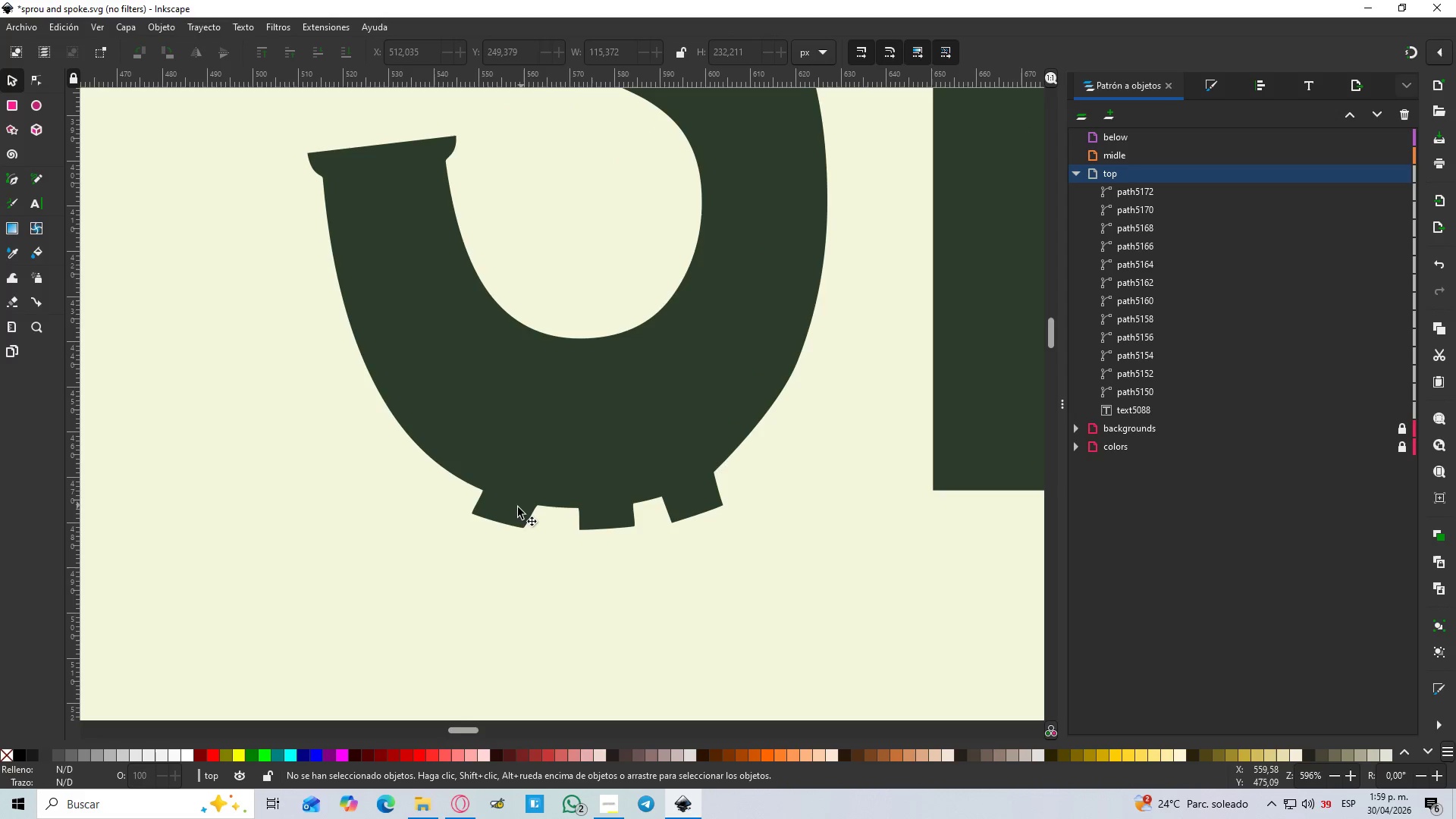 
hold_key(key=ControlLeft, duration=0.38)
scroll: coordinate [508, 507], scroll_direction: up, amount: 1.0
 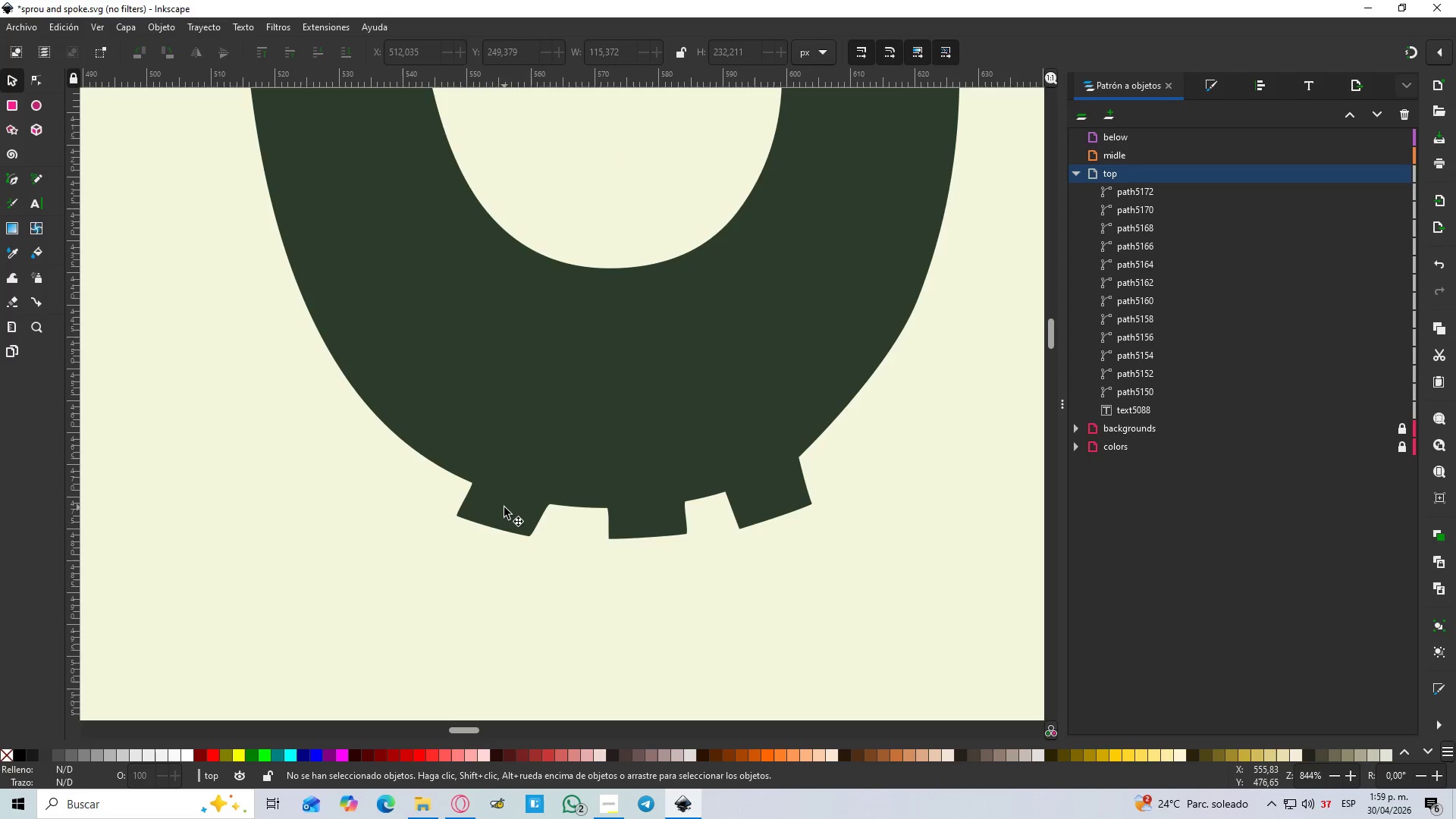 
hold_key(key=ControlLeft, duration=0.5)
scroll: coordinate [504, 507], scroll_direction: down, amount: 4.0
 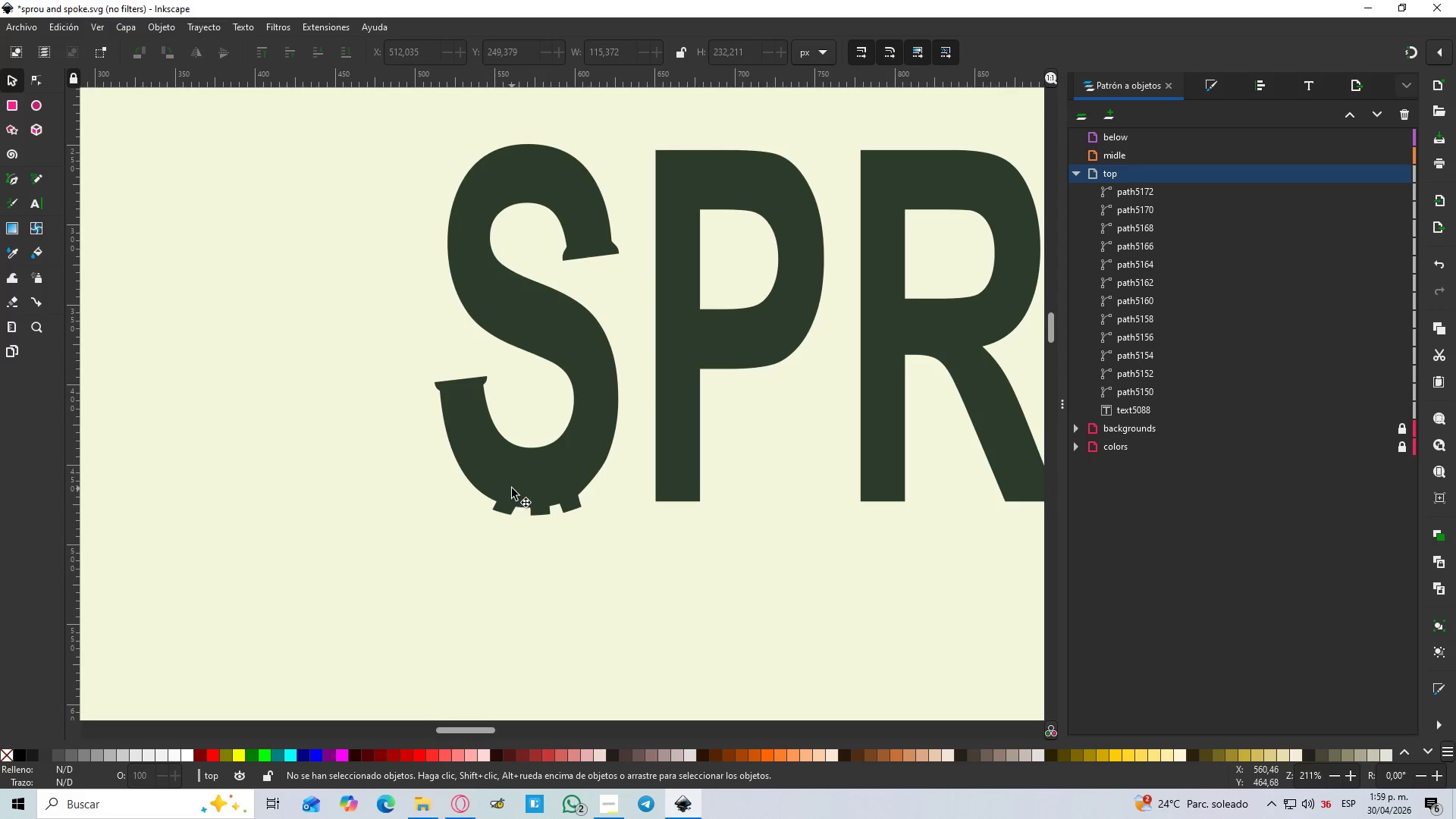 
hold_key(key=ControlLeft, duration=0.55)
scroll: coordinate [503, 531], scroll_direction: up, amount: 4.0
 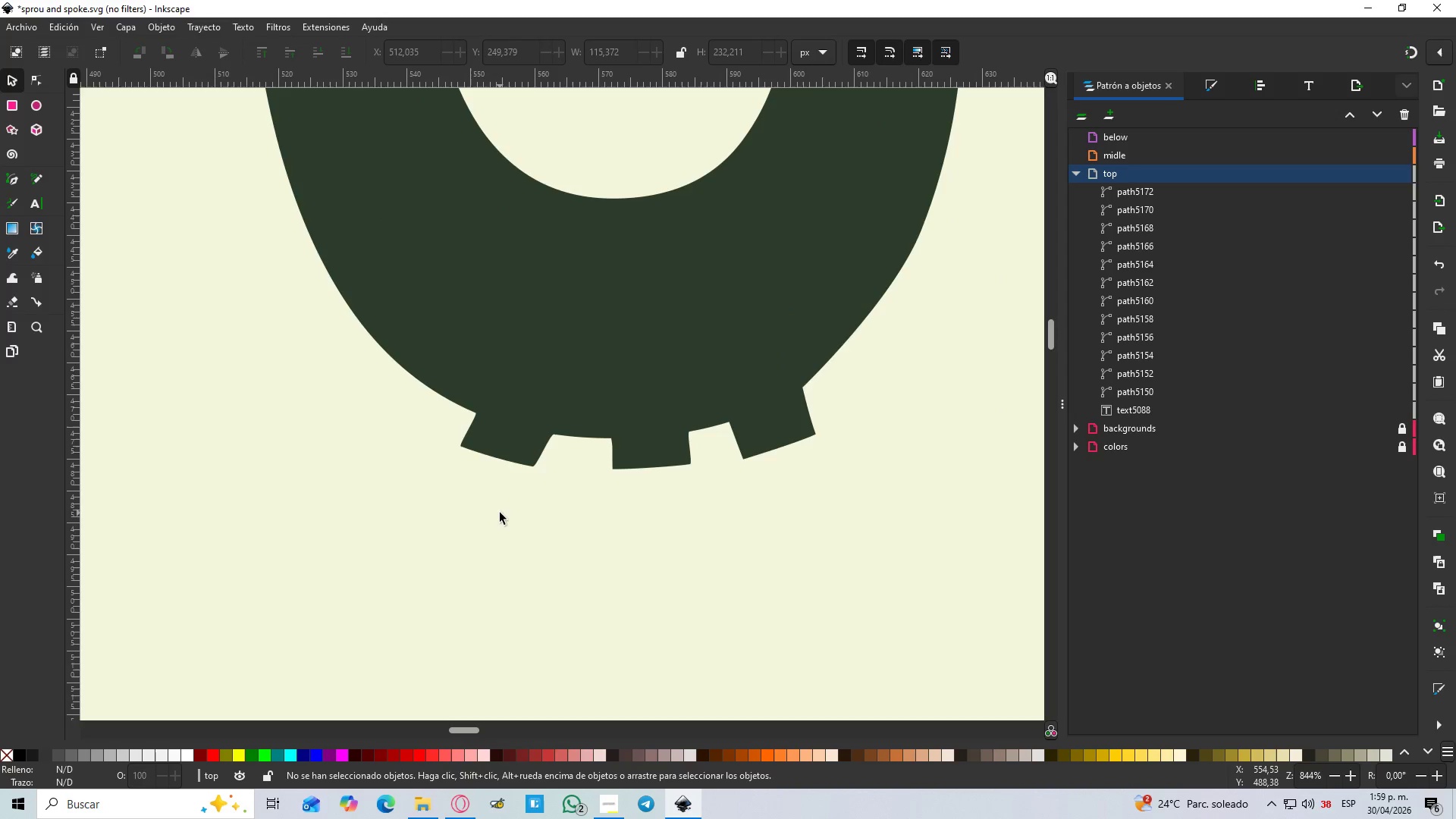 
key(Control+Z)
 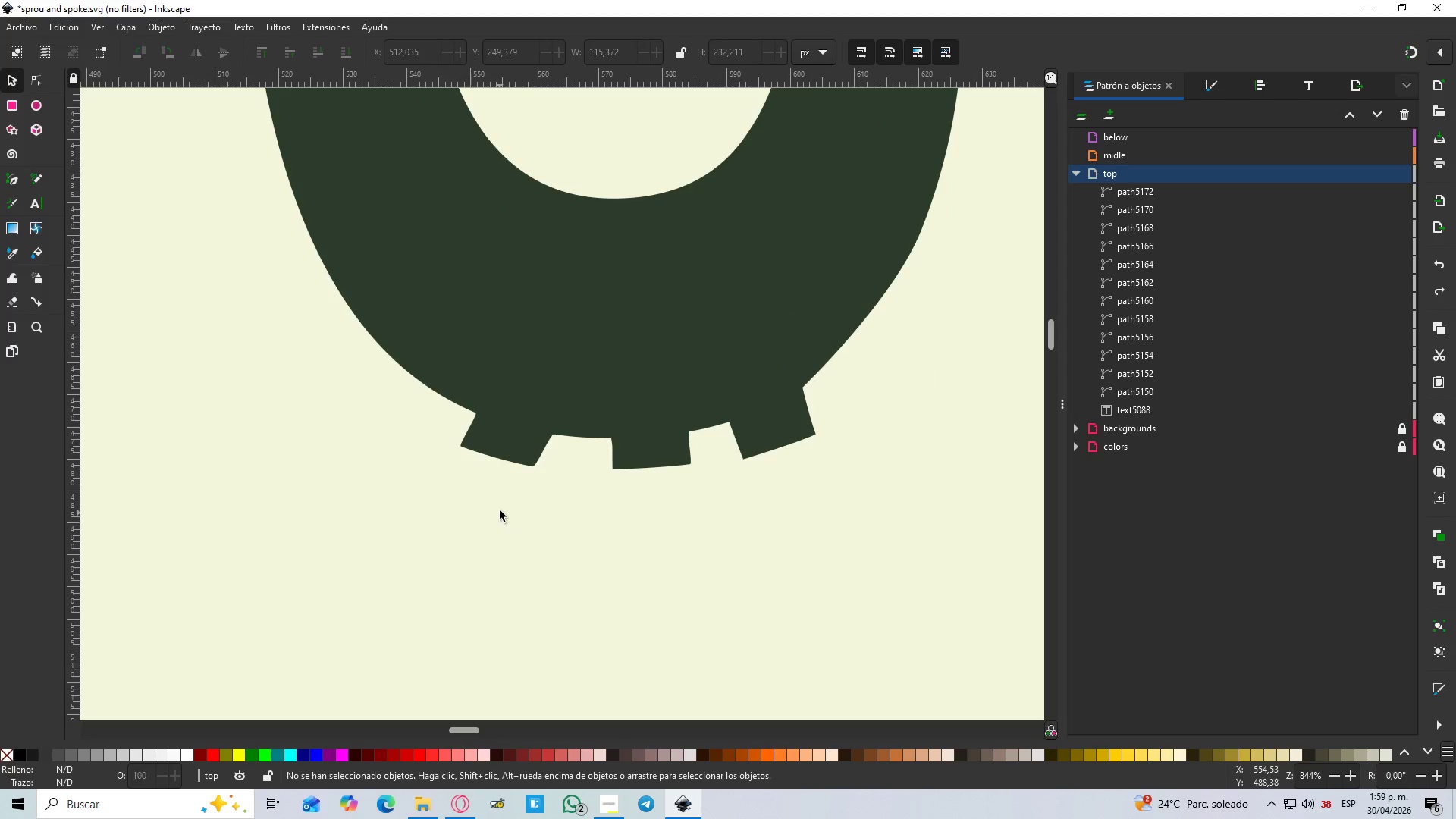 
key(Control+Z)
 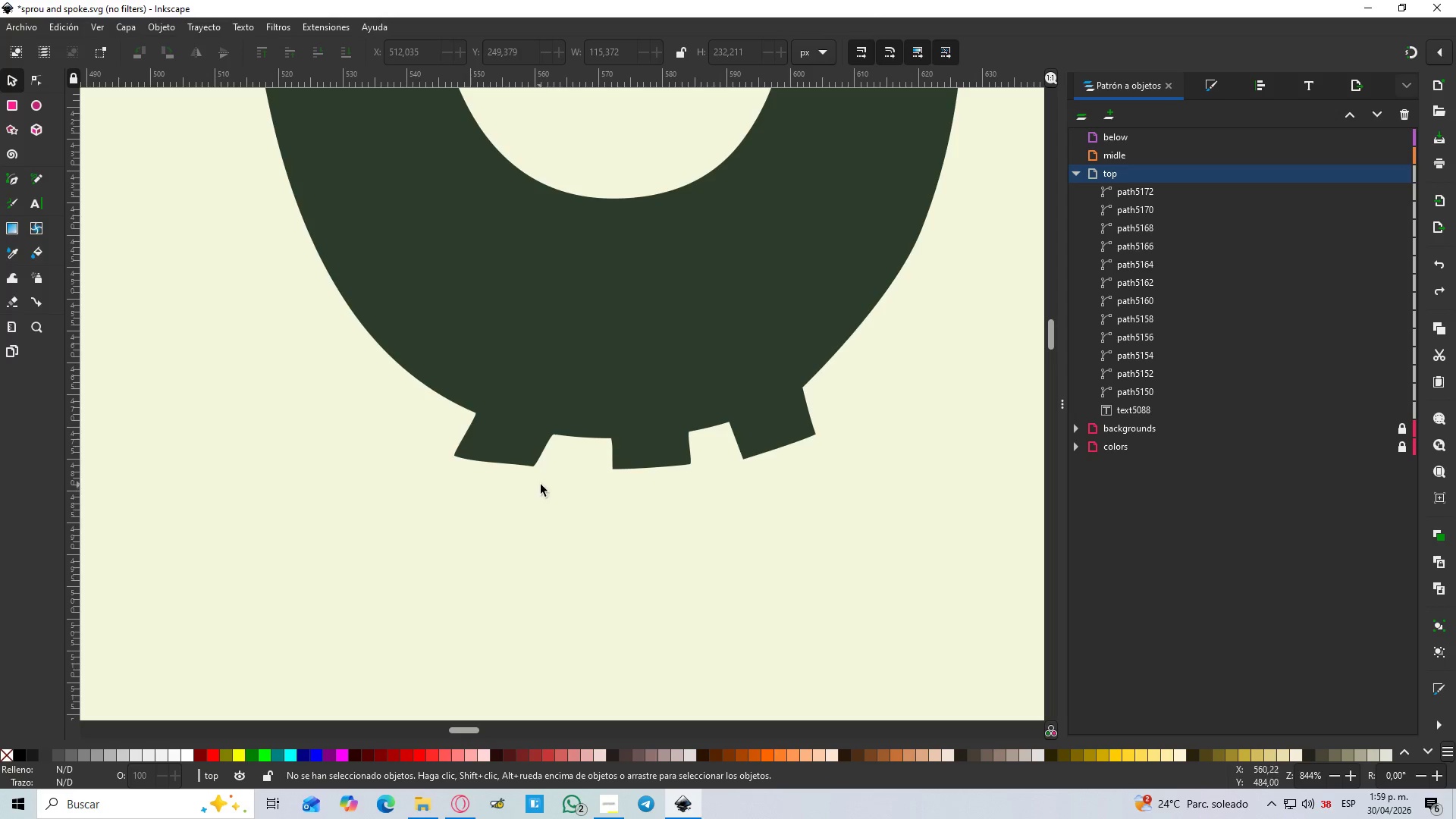 
key(Control+Z)
 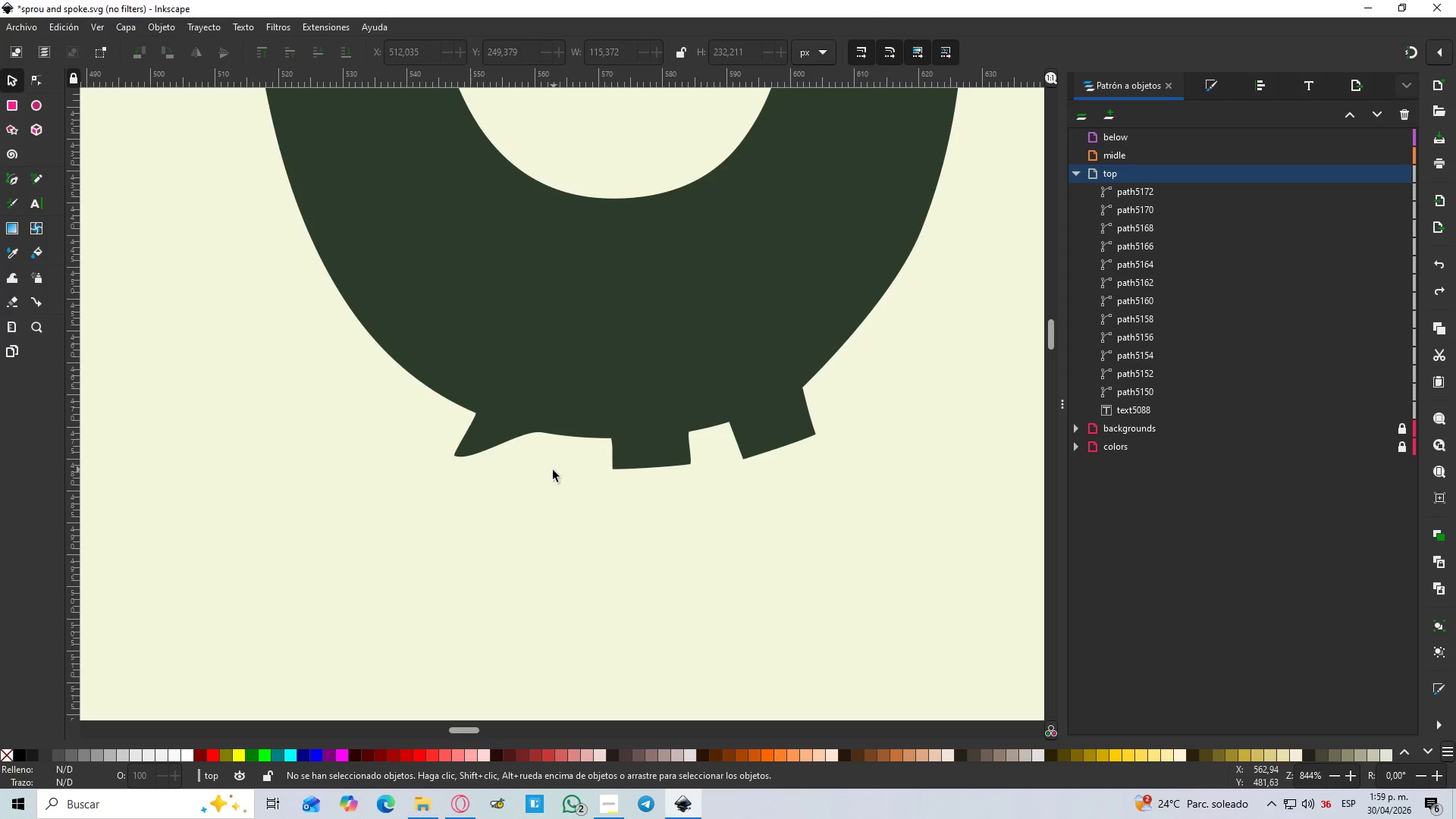 
key(Control+Z)
 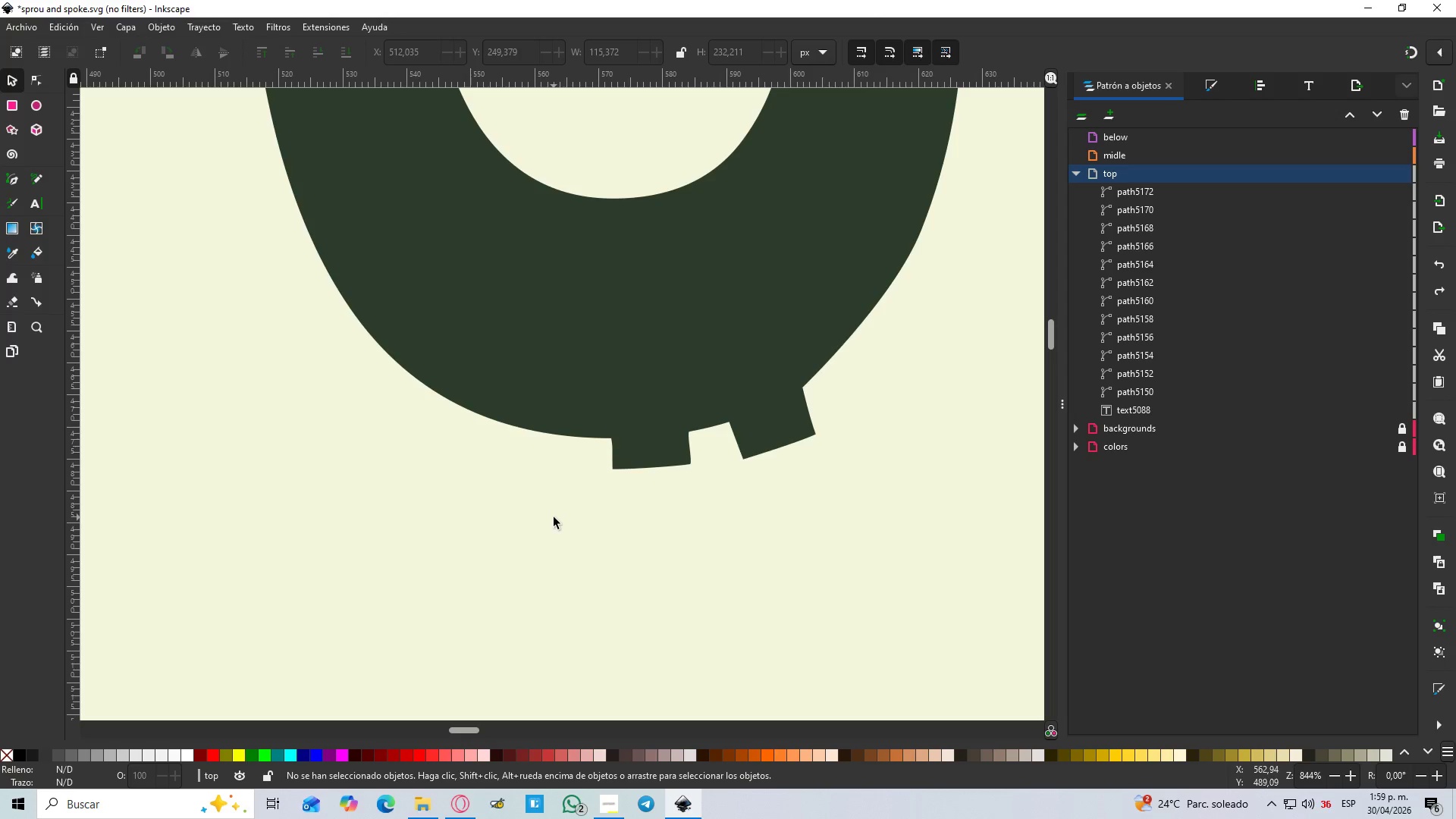 
key(Control+Z)
 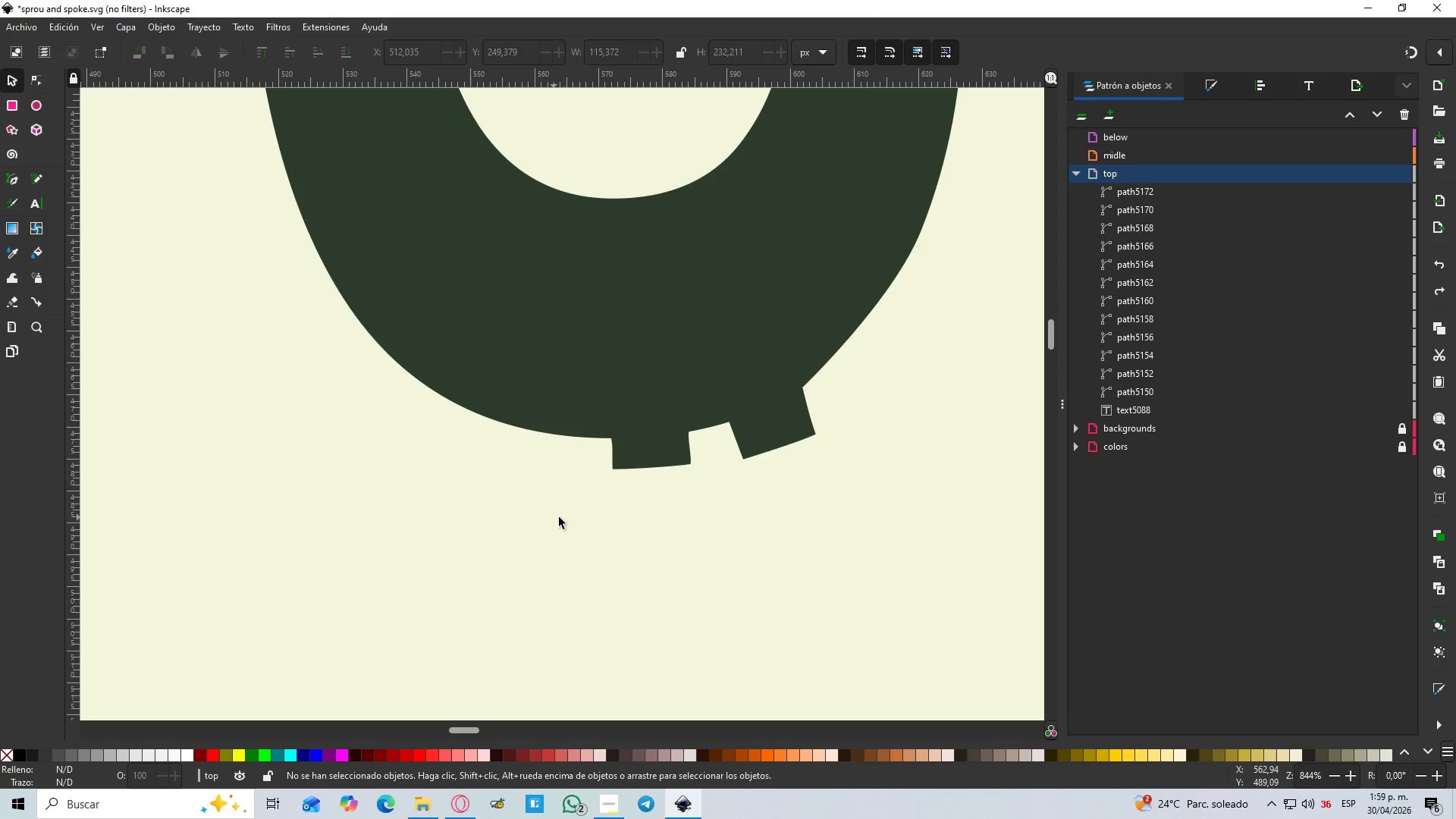 
key(Control+Z)
 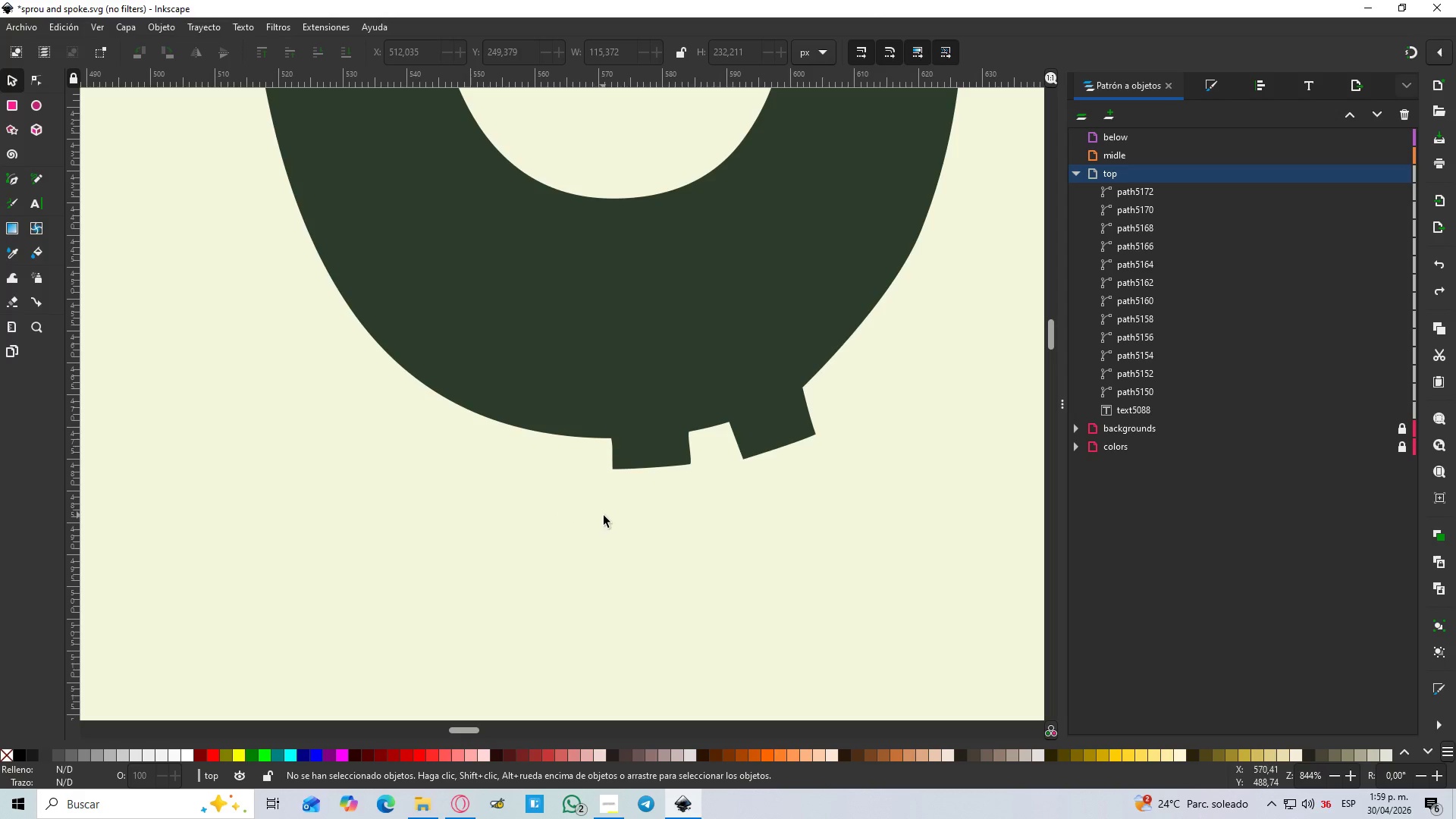 
key(Control+Z)
 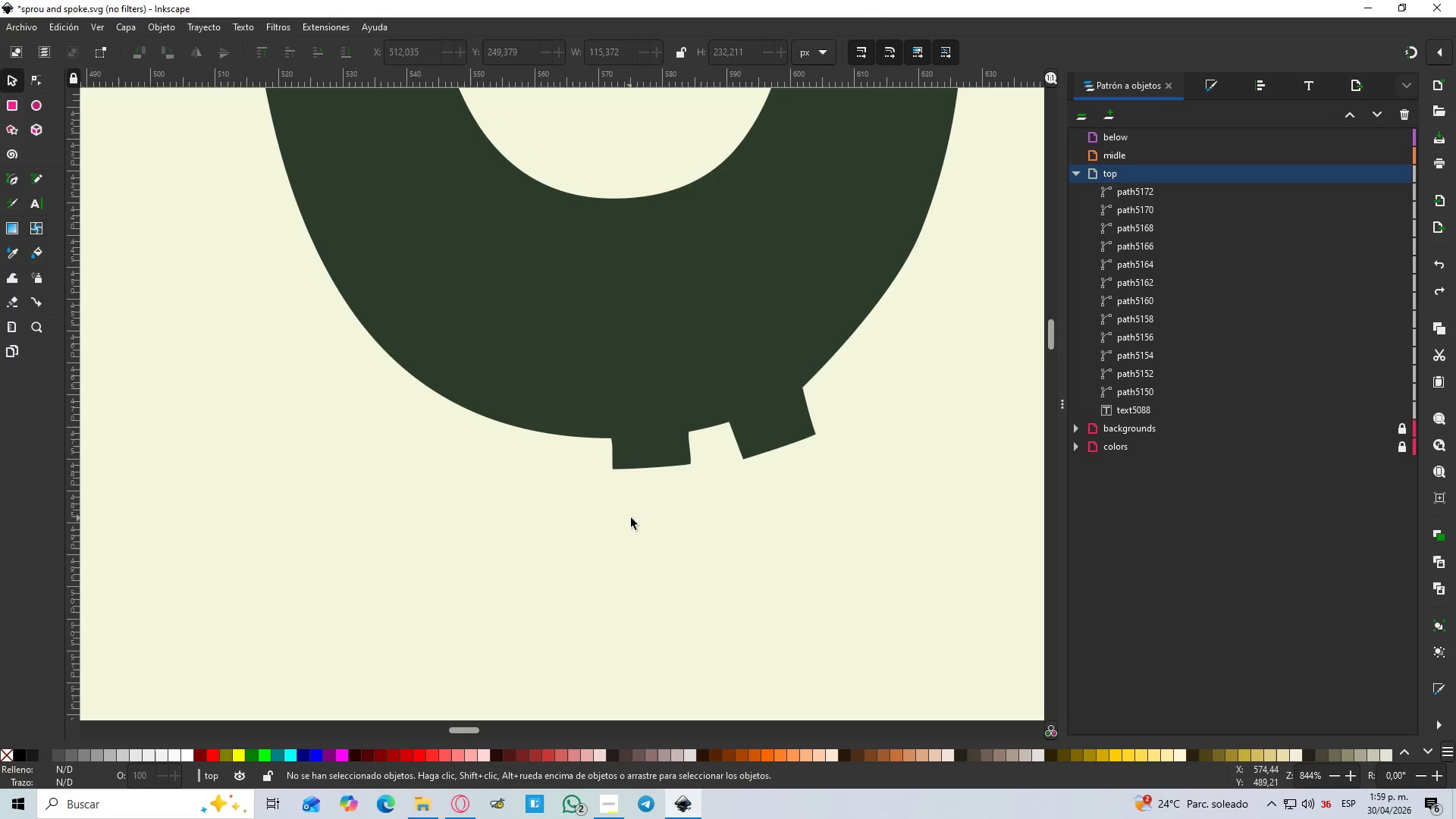 
key(Control+Z)
 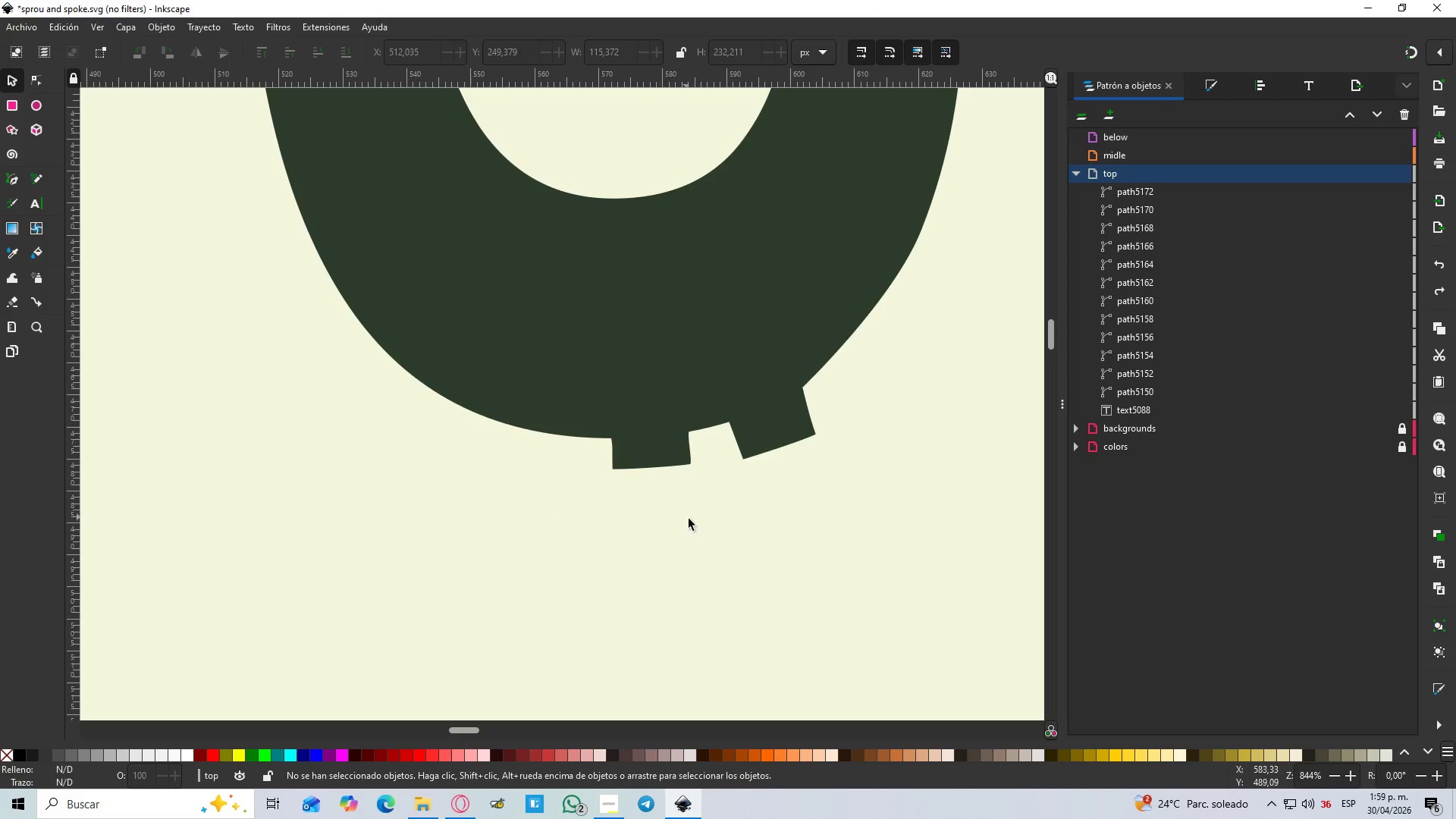 
key(Control+Z)
 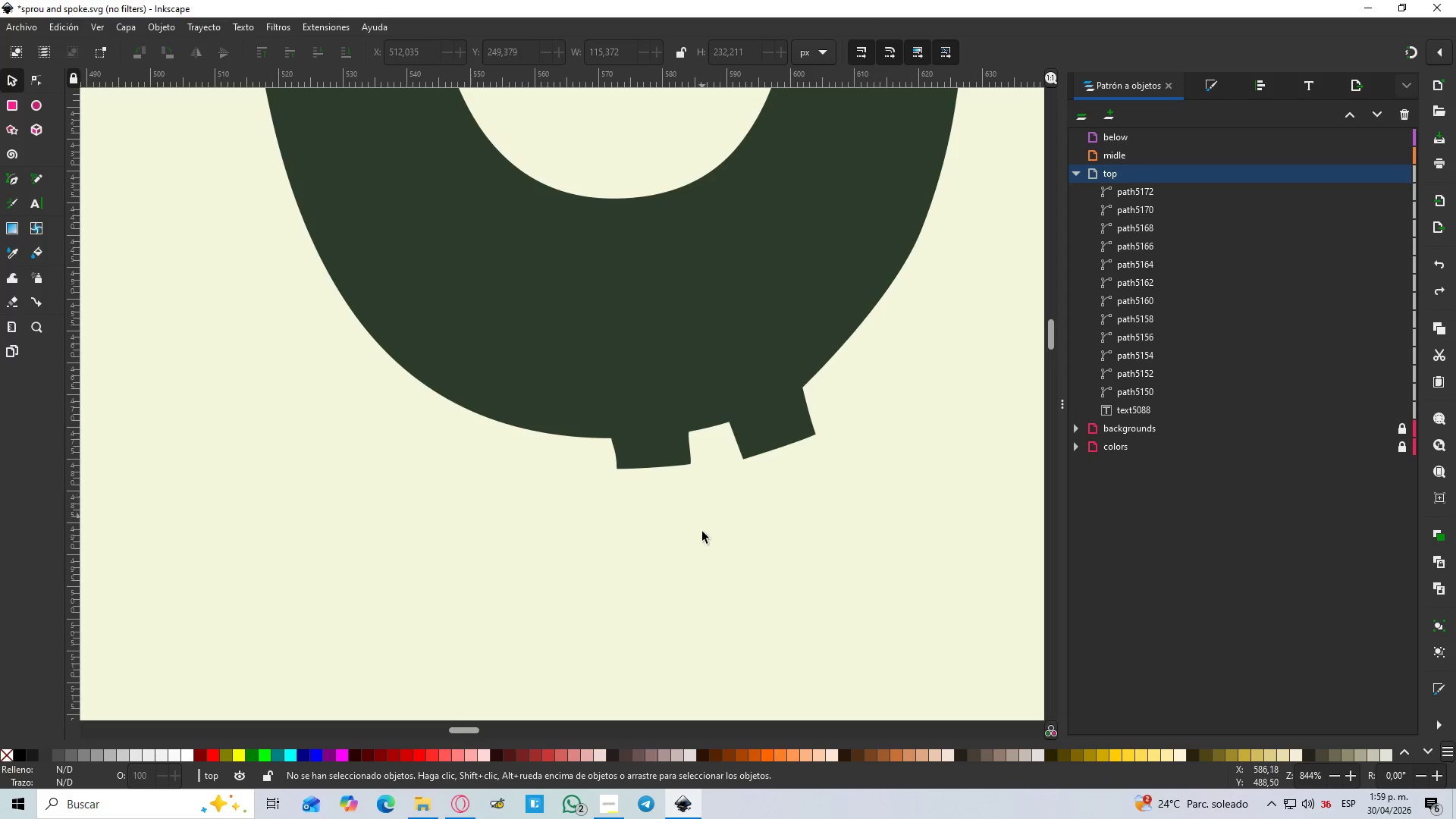 
key(Control+Z)
 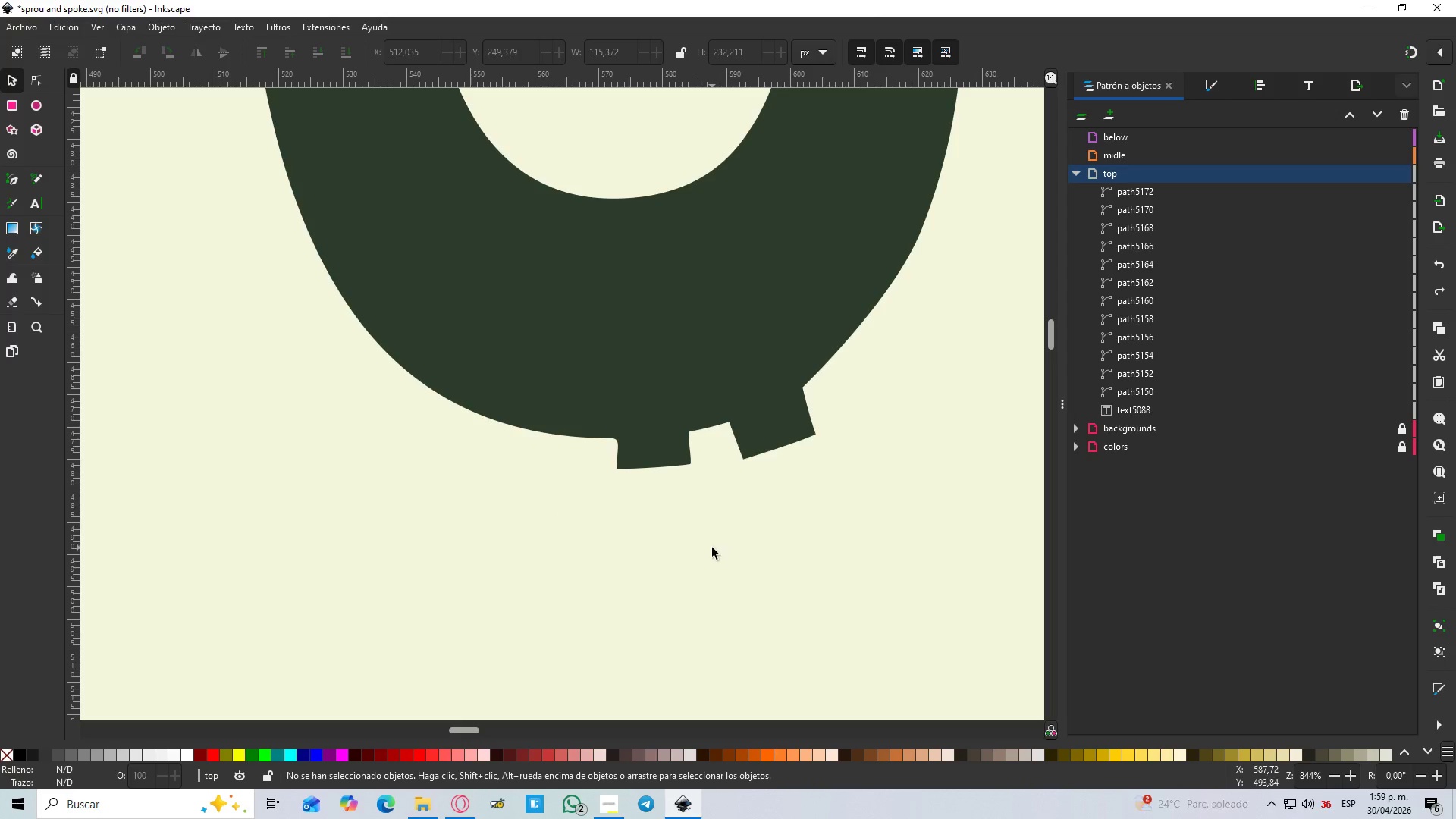 
key(Control+Z)
 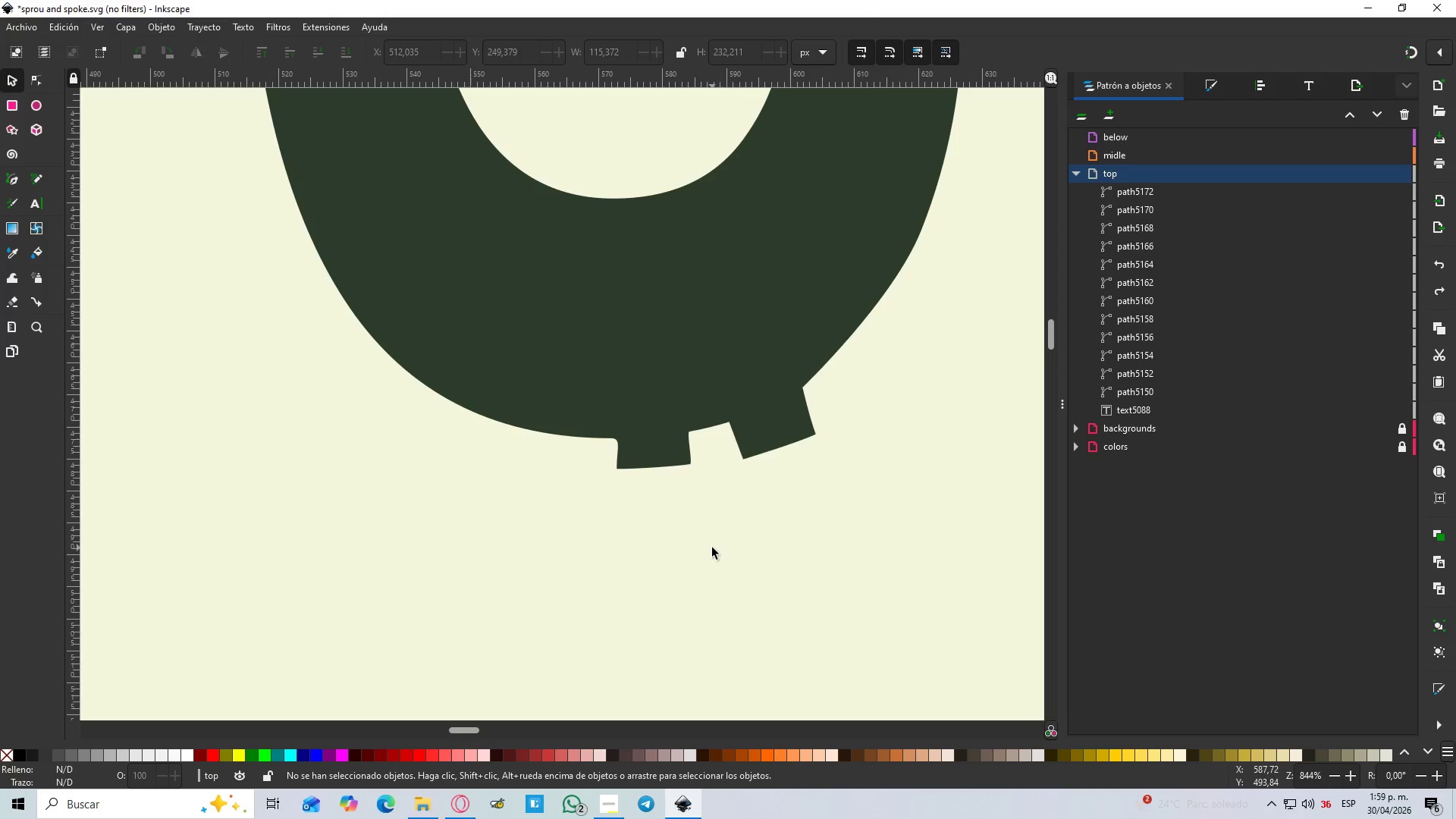 
key(Control+Z)
 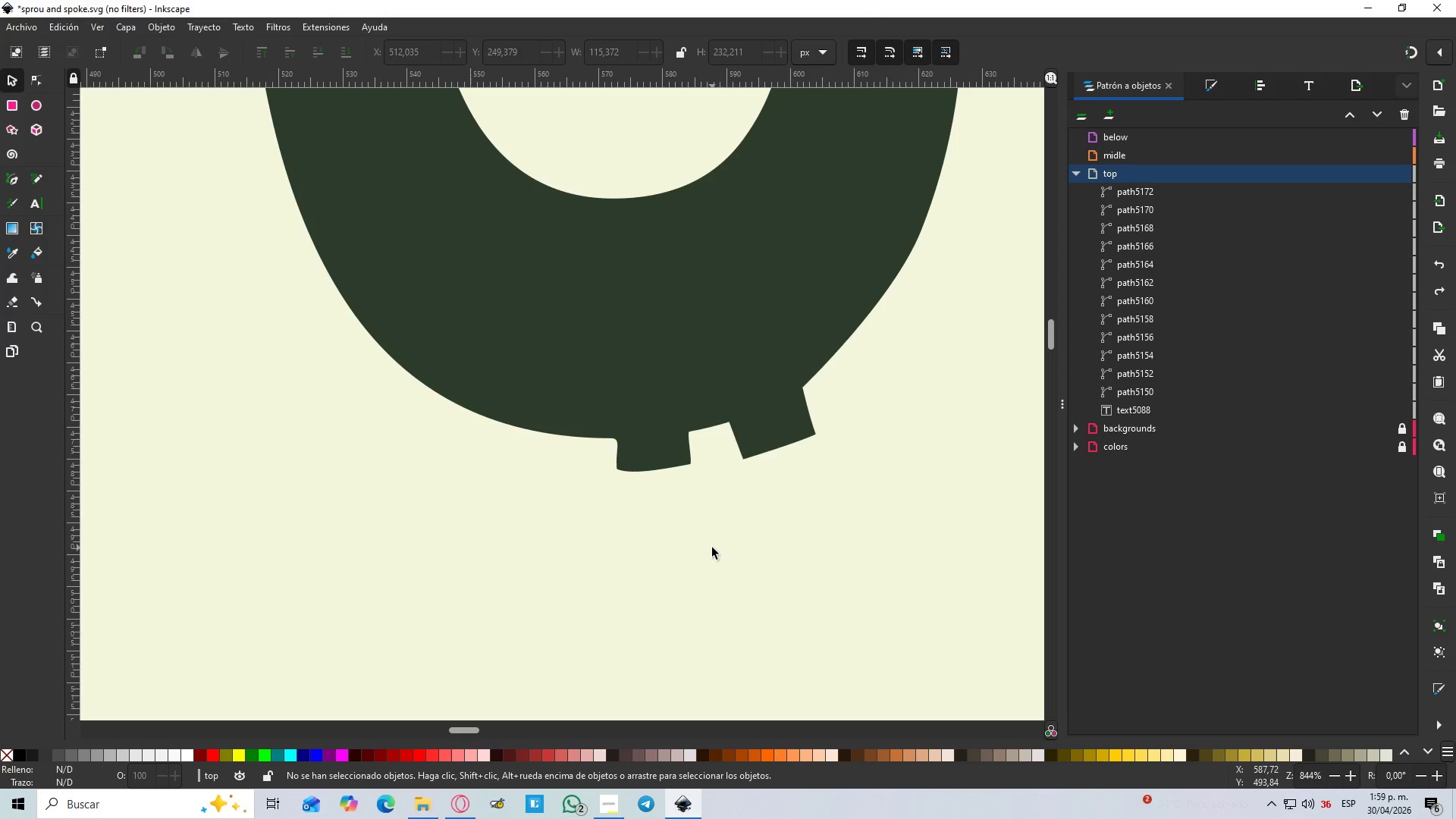 
key(Control+Z)
 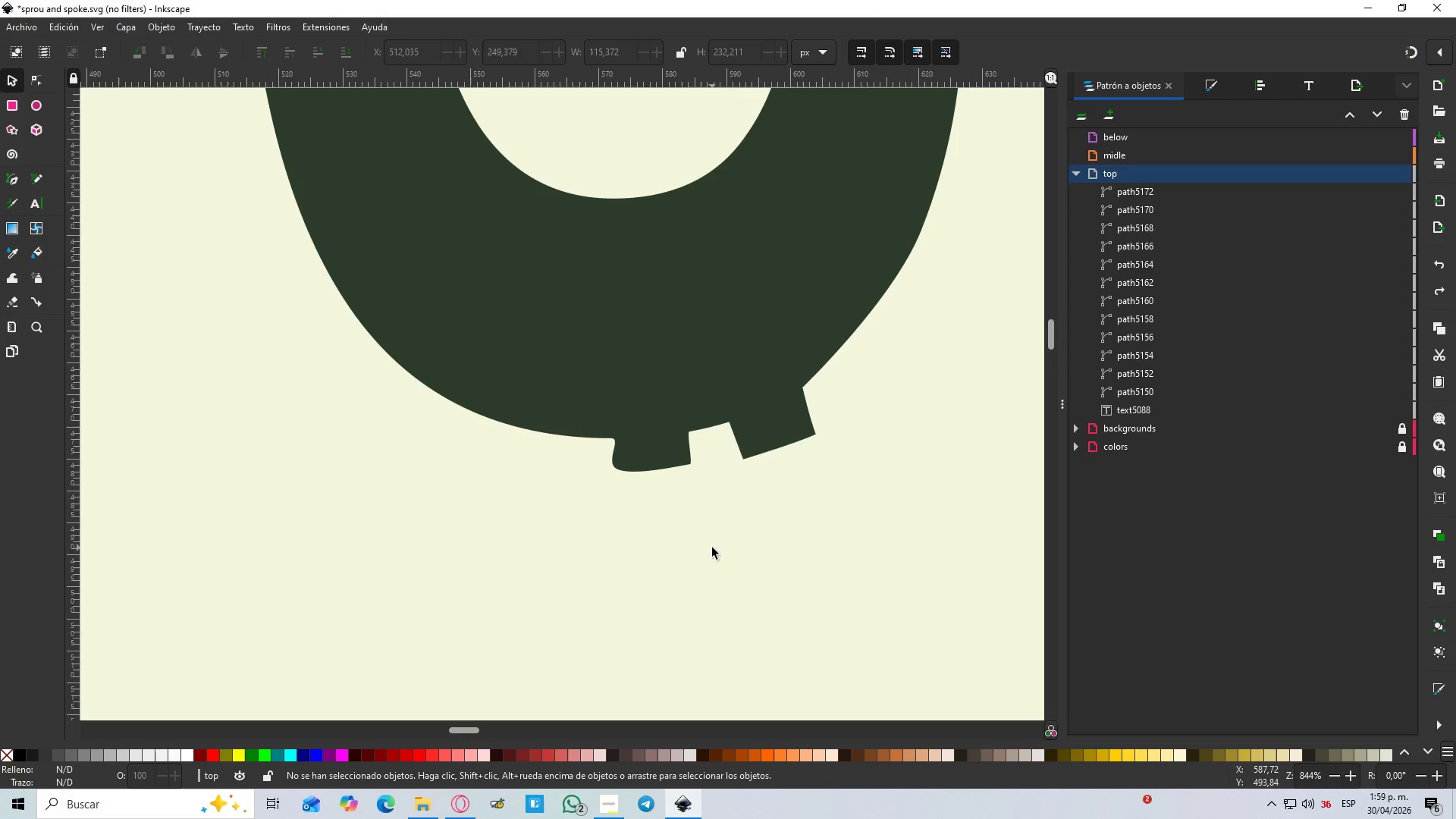 
key(Control+Z)
 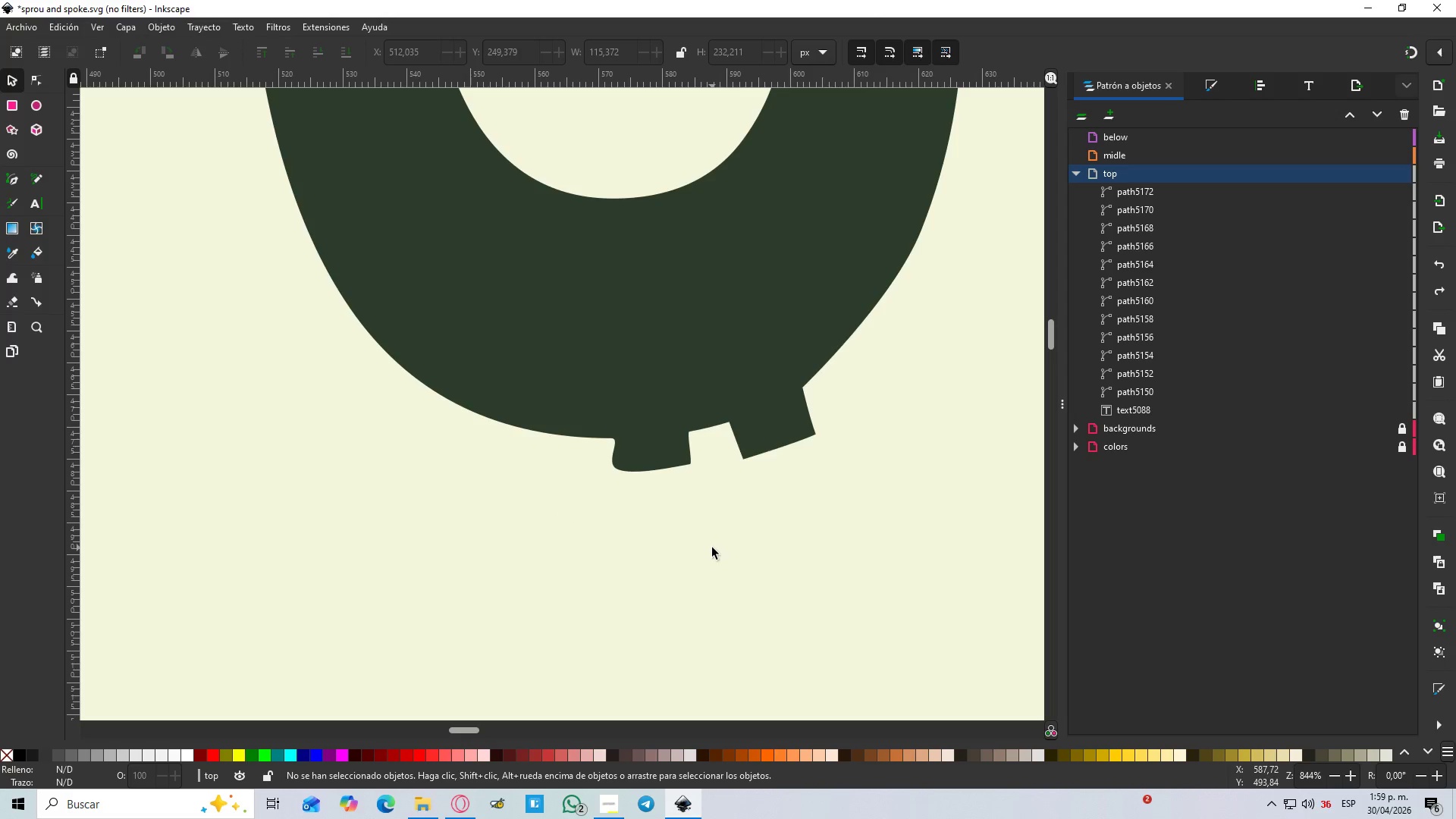 
key(Control+Z)
 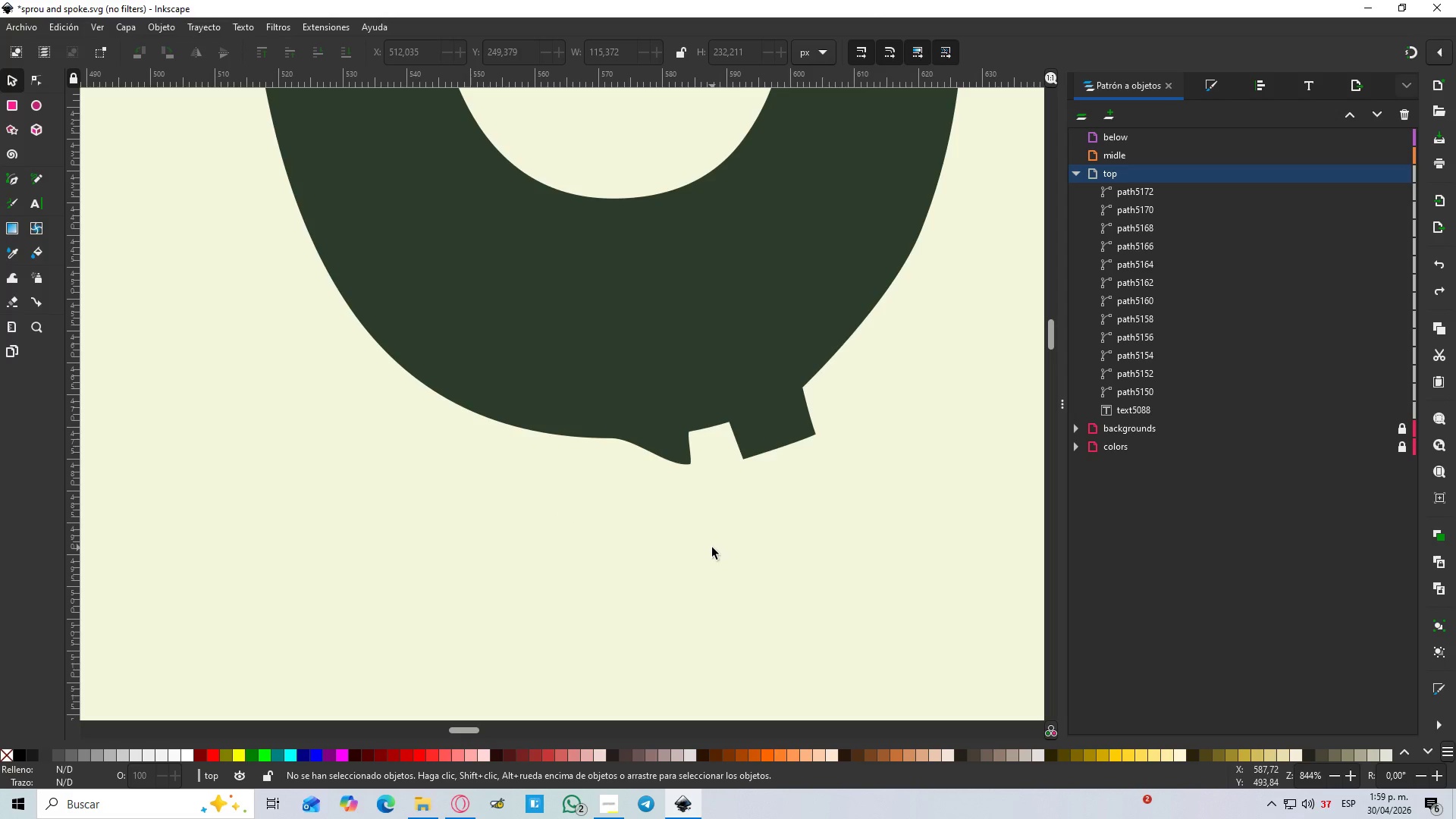 
key(Control+Z)
 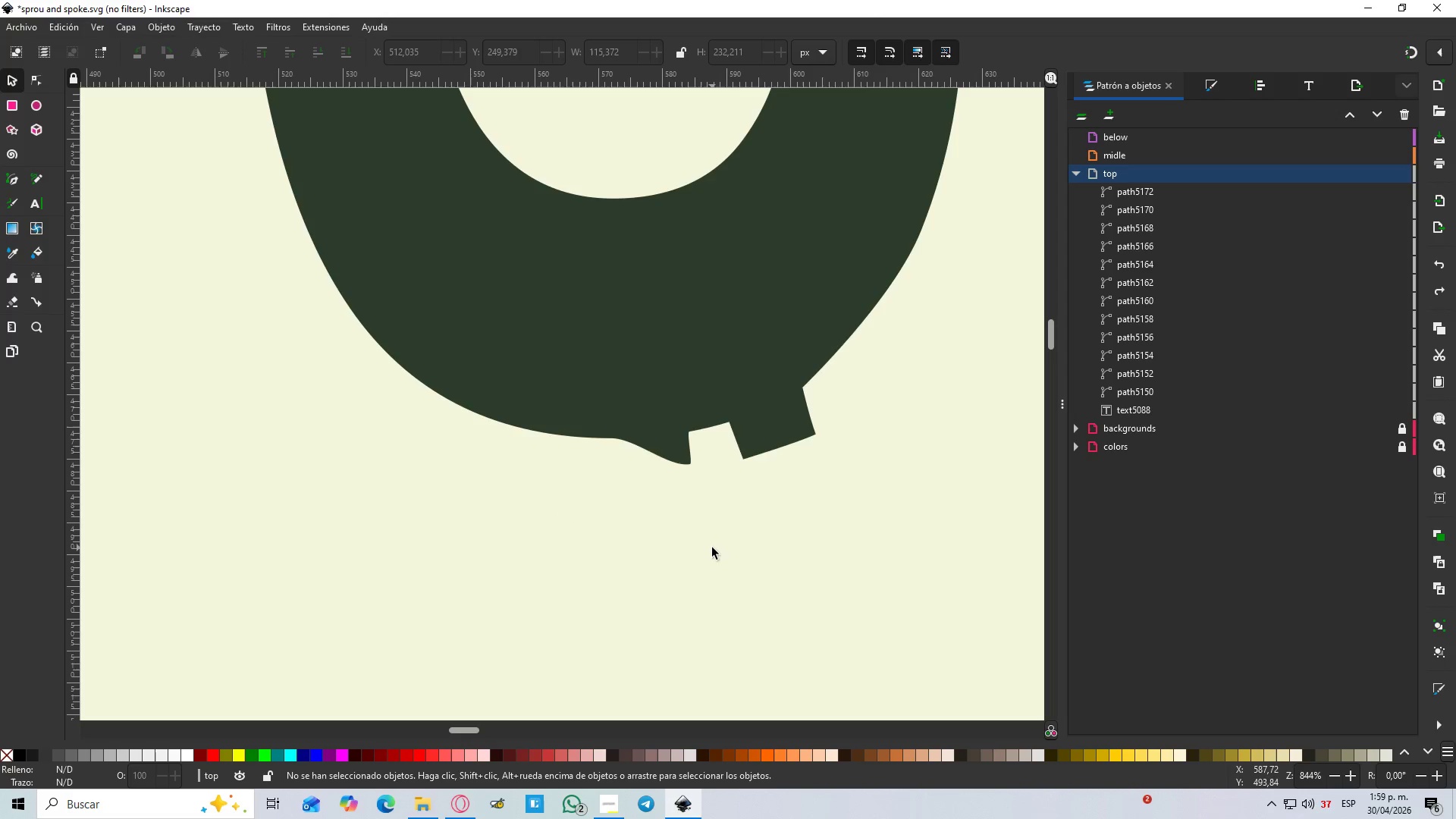 
key(Control+Z)
 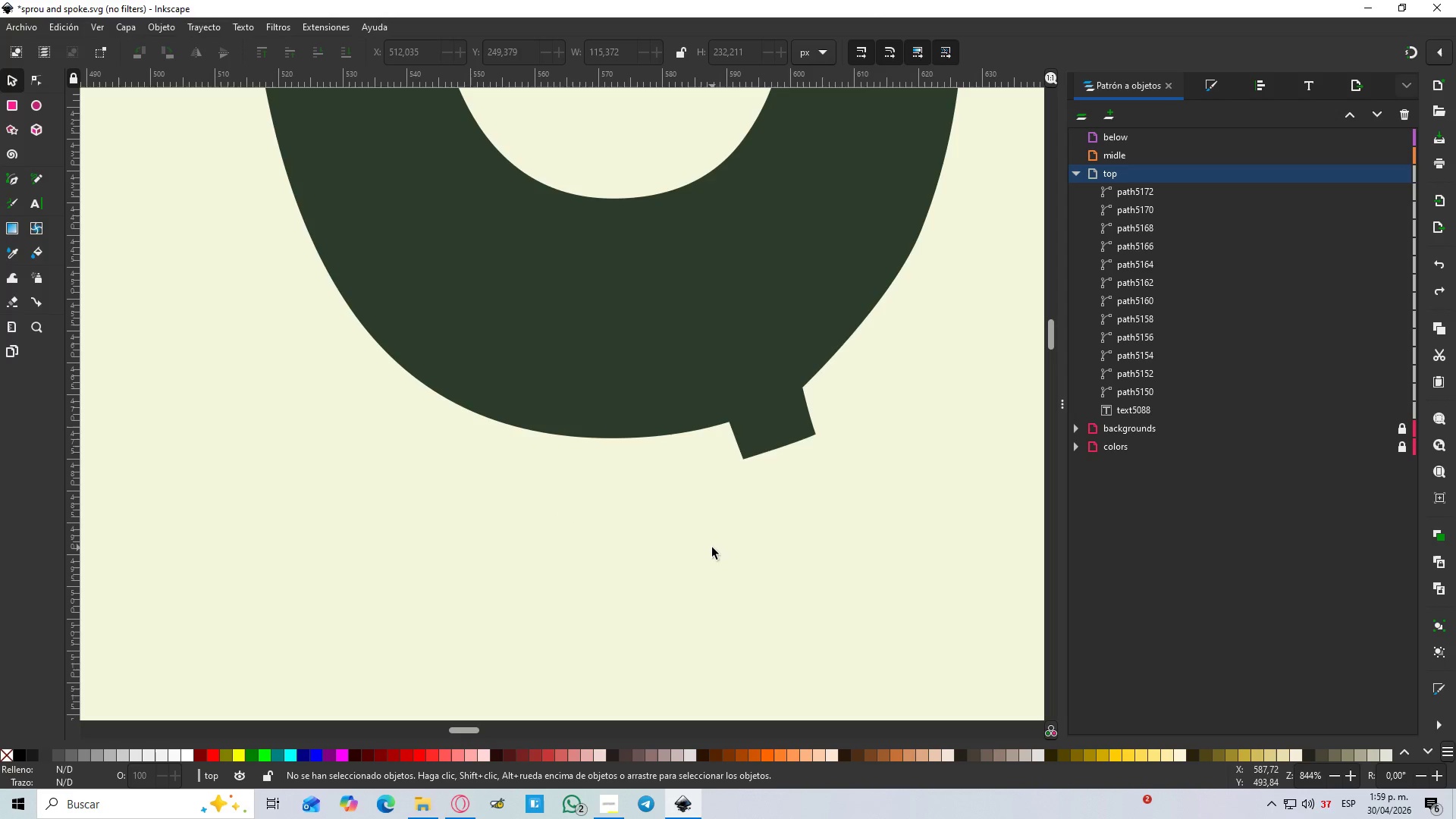 
key(Control+Z)
 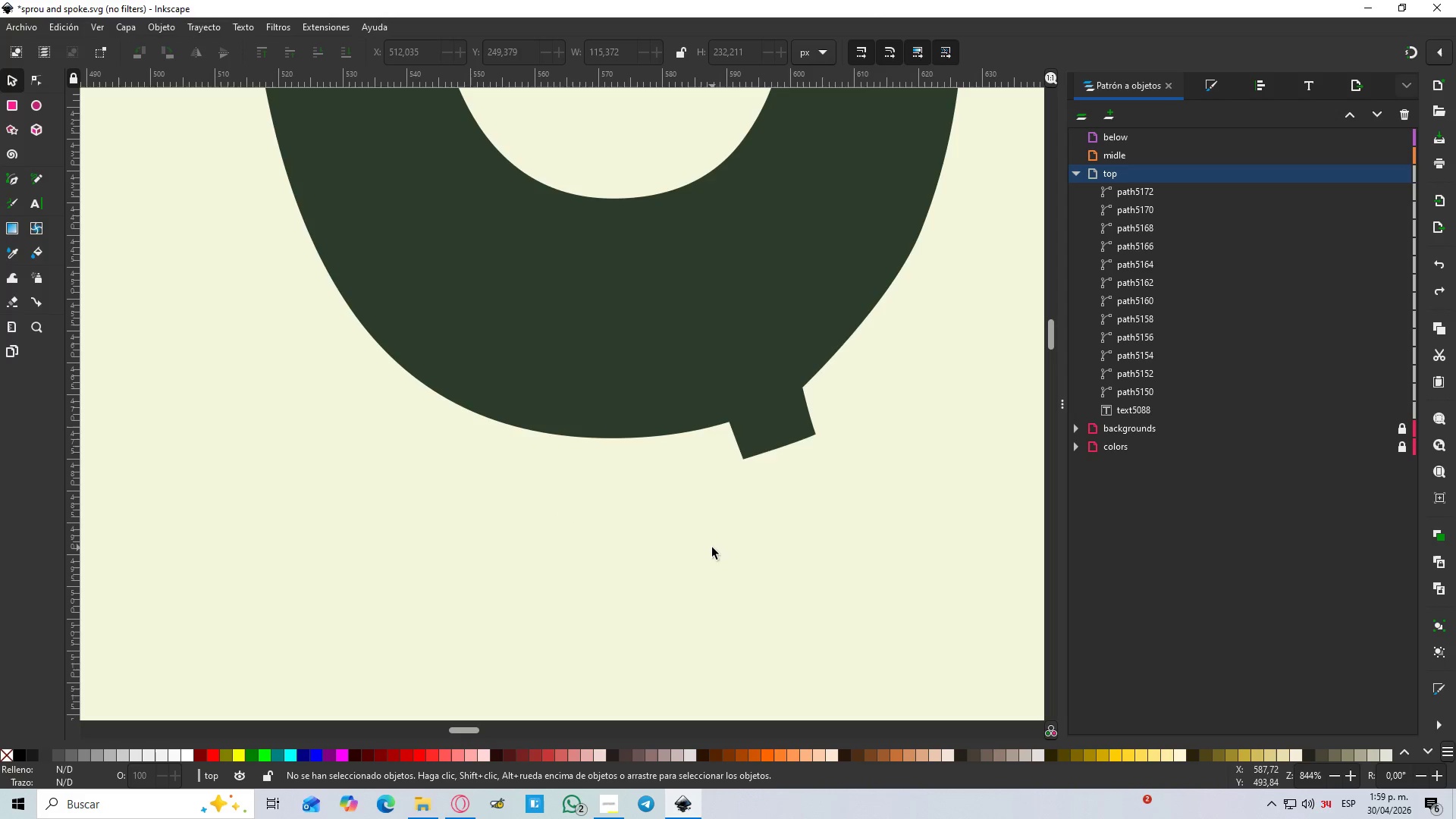 
key(Control+Z)
 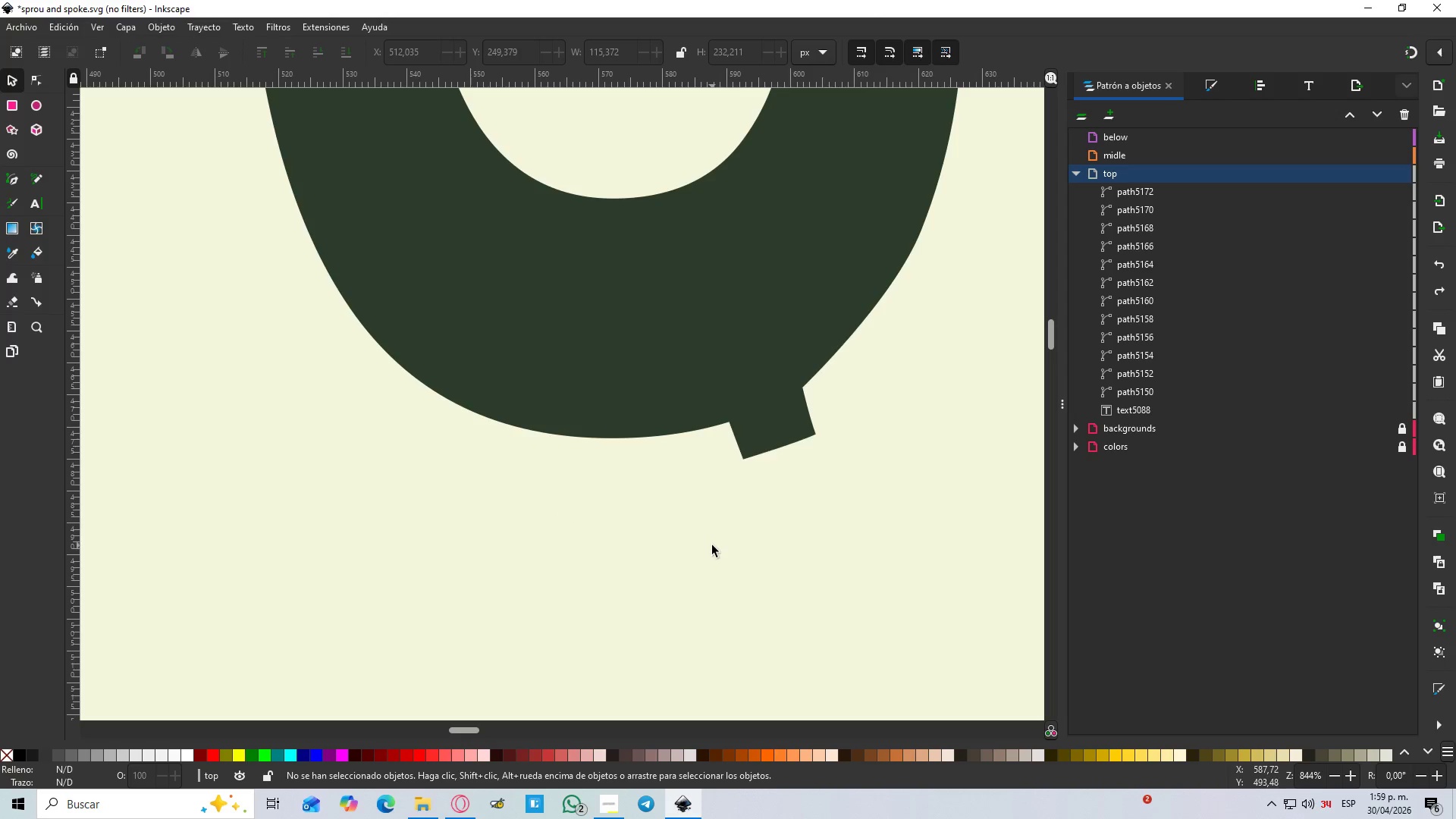 
key(Control+Z)
 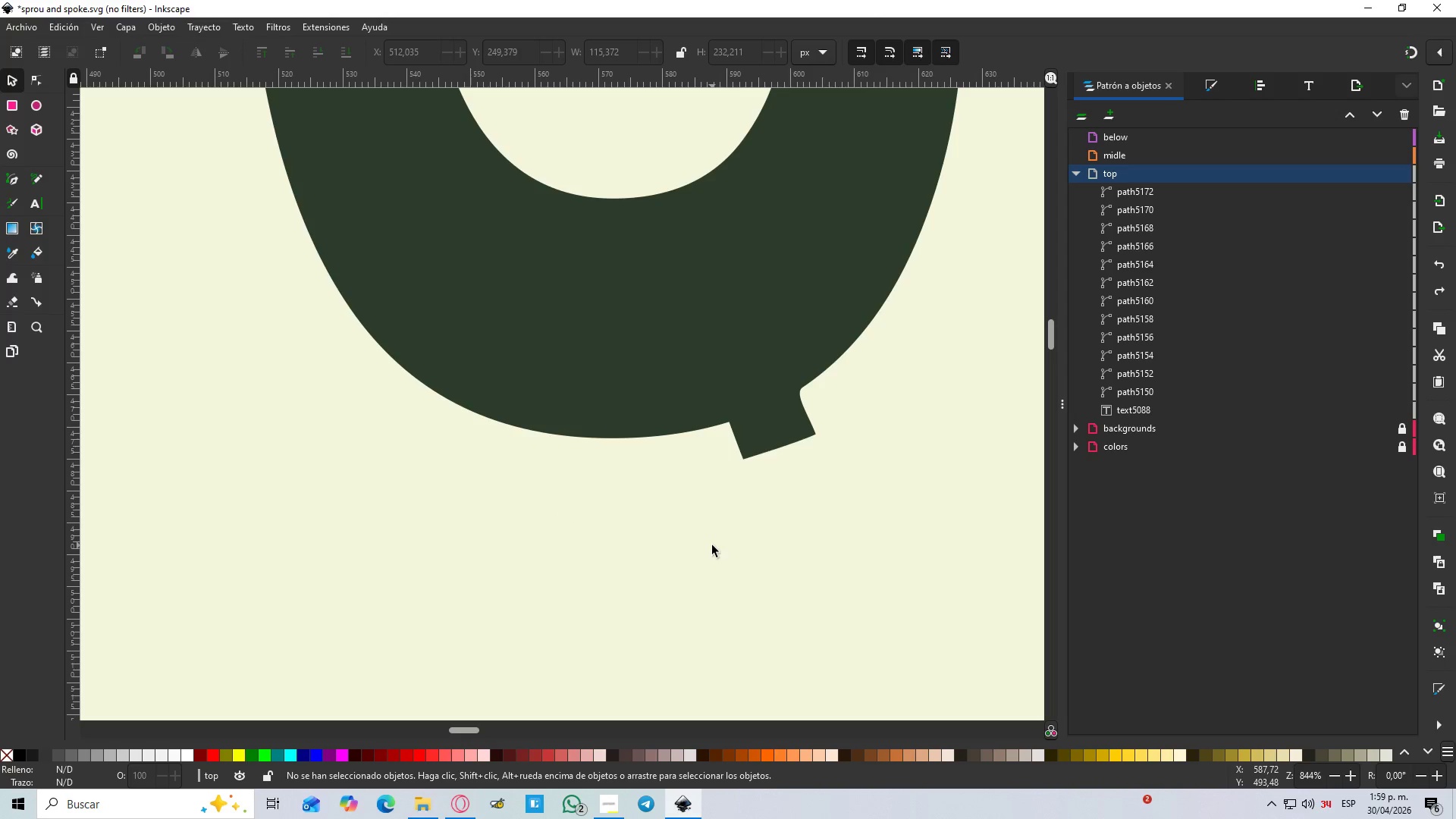 
key(Control+Z)
 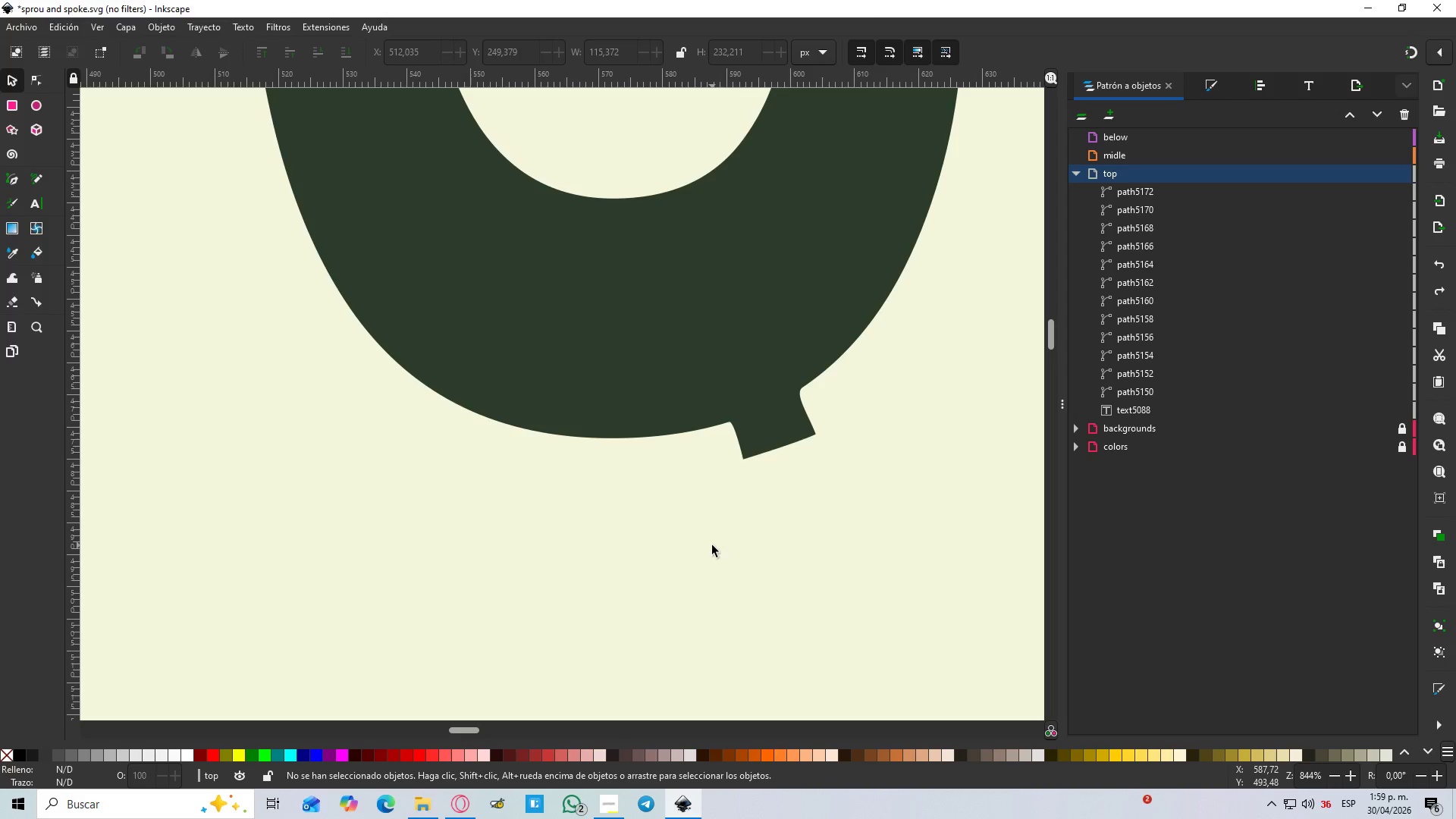 
key(Control+Z)
 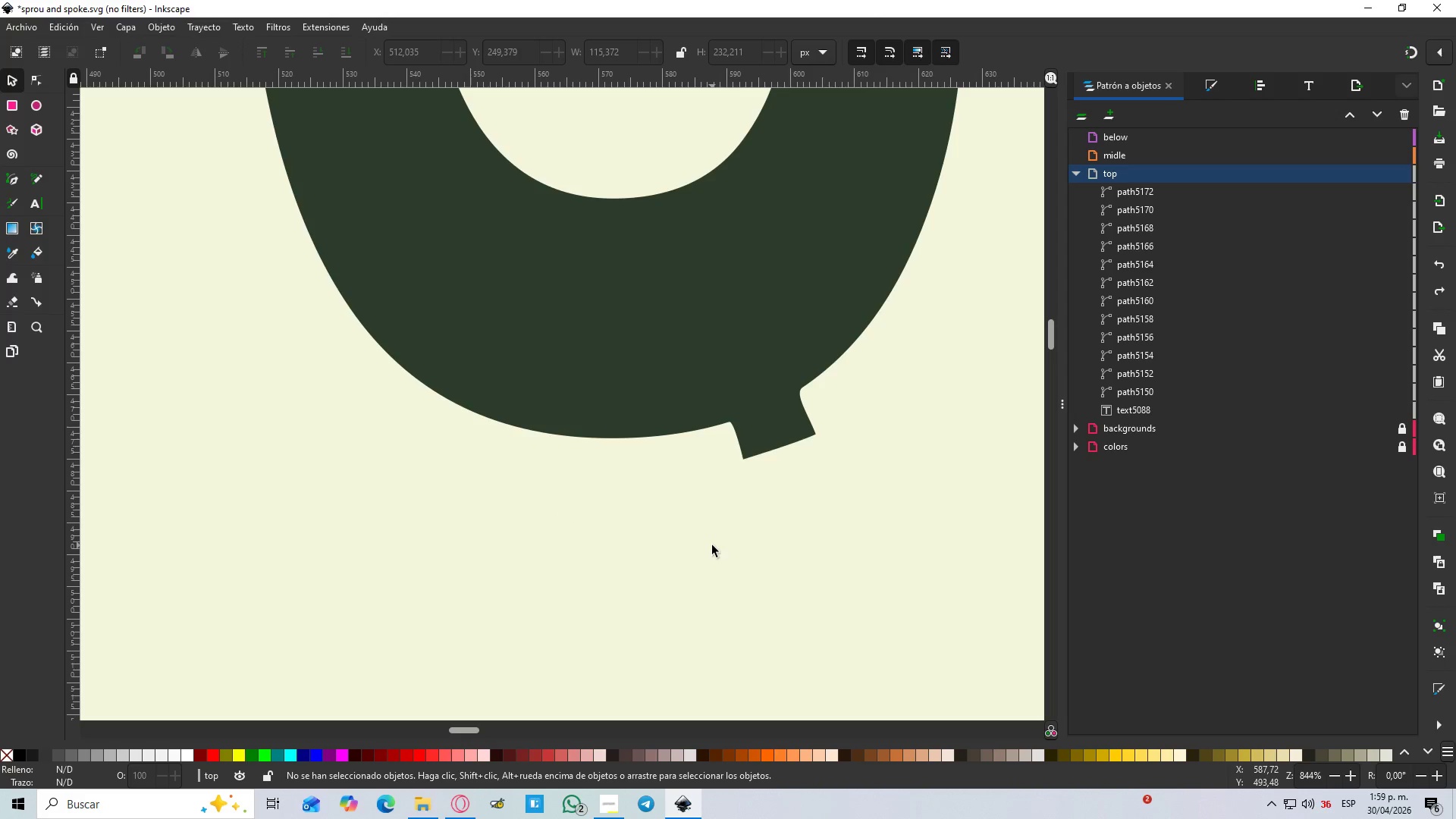 
key(Control+Z)
 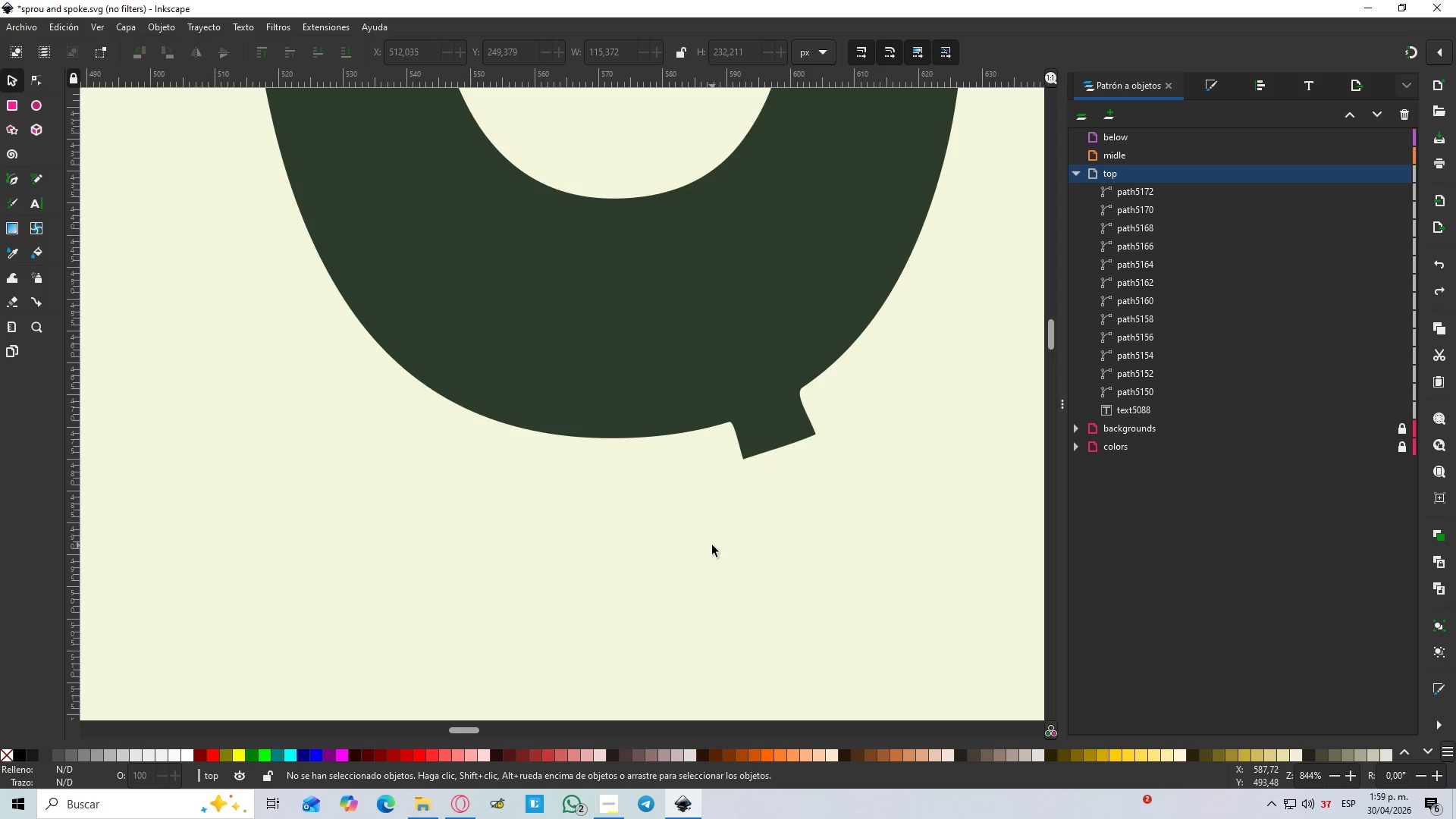 
key(Control+Z)
 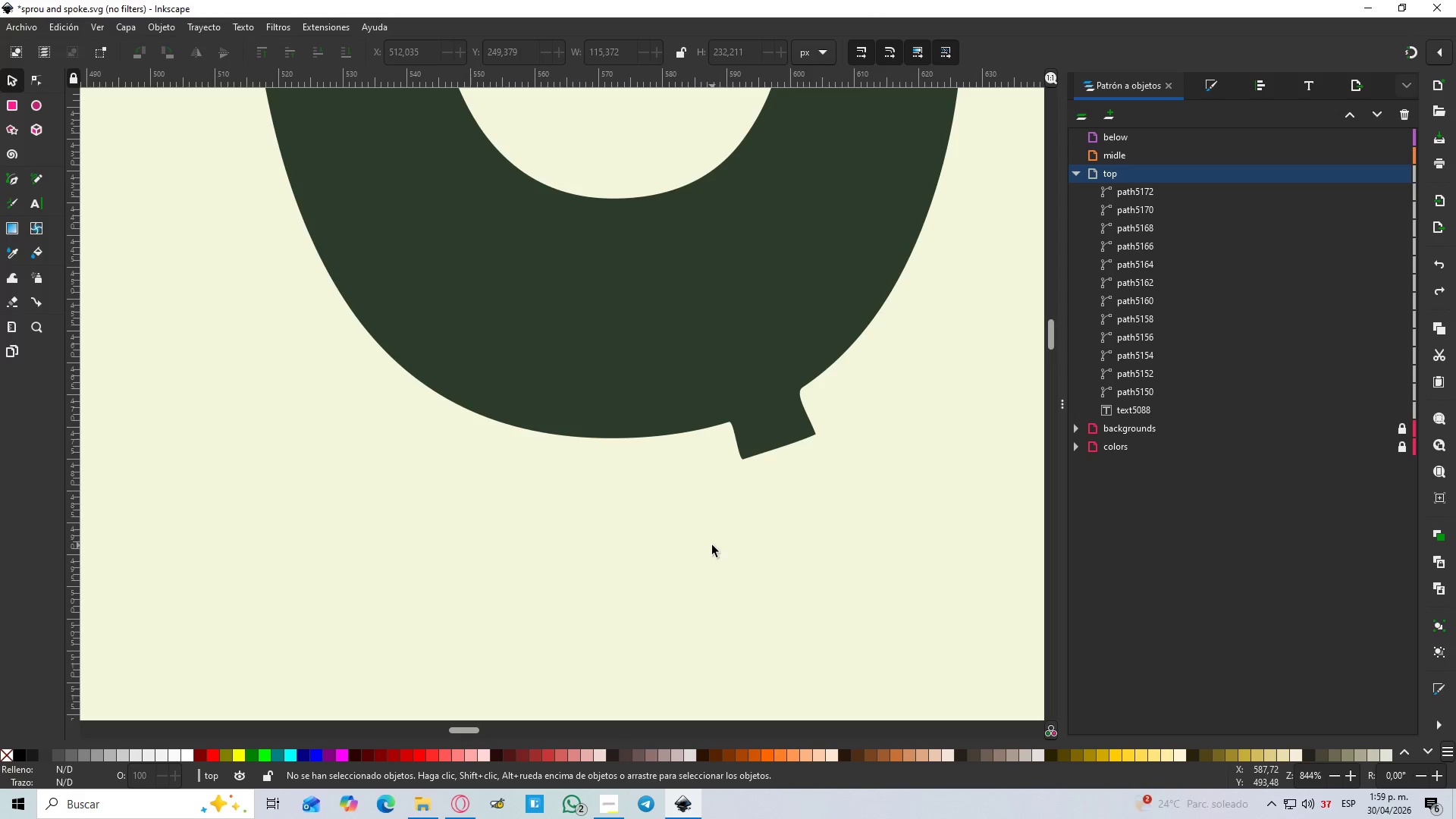 
key(Control+Z)
 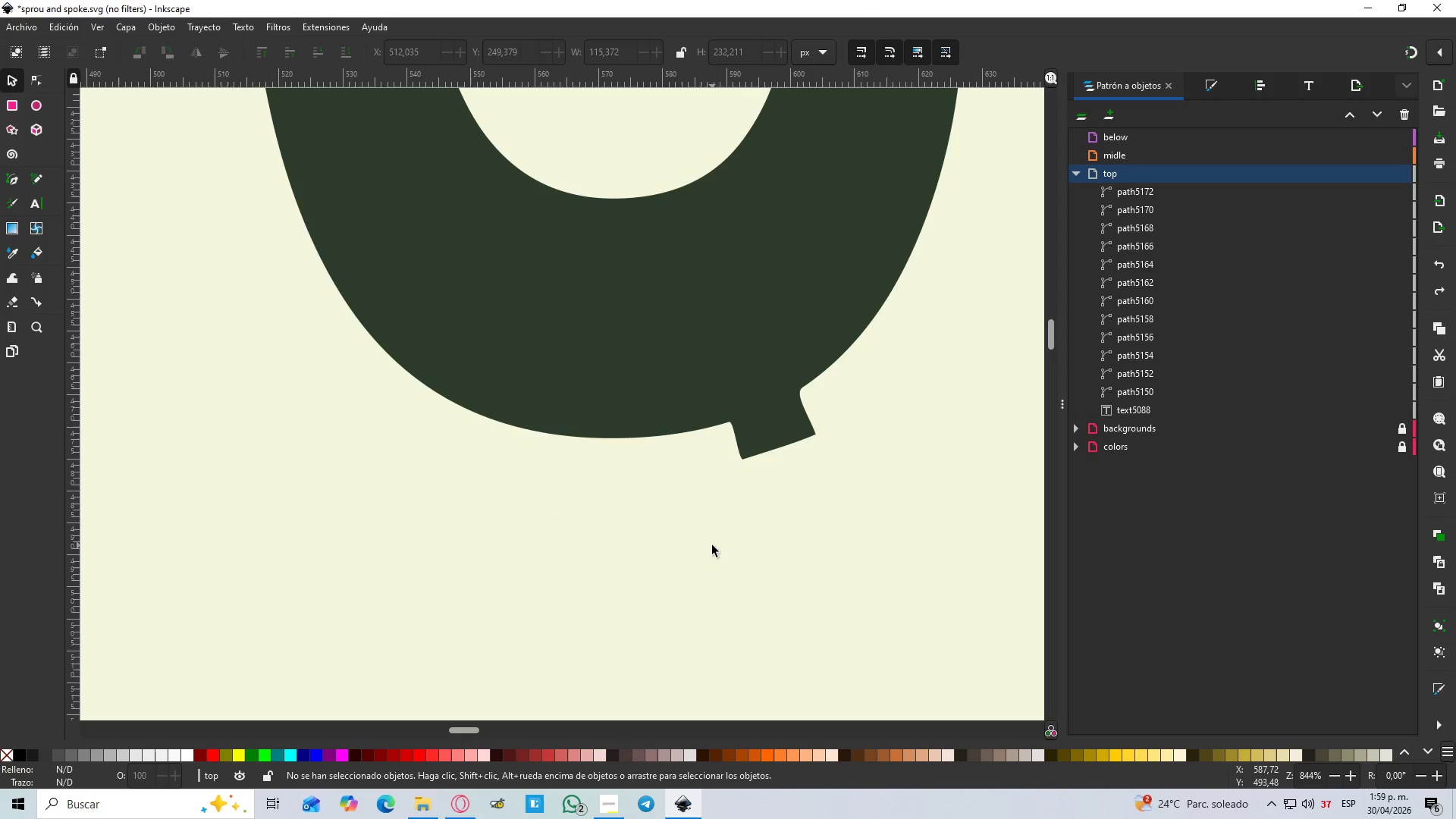 
key(Control+Z)
 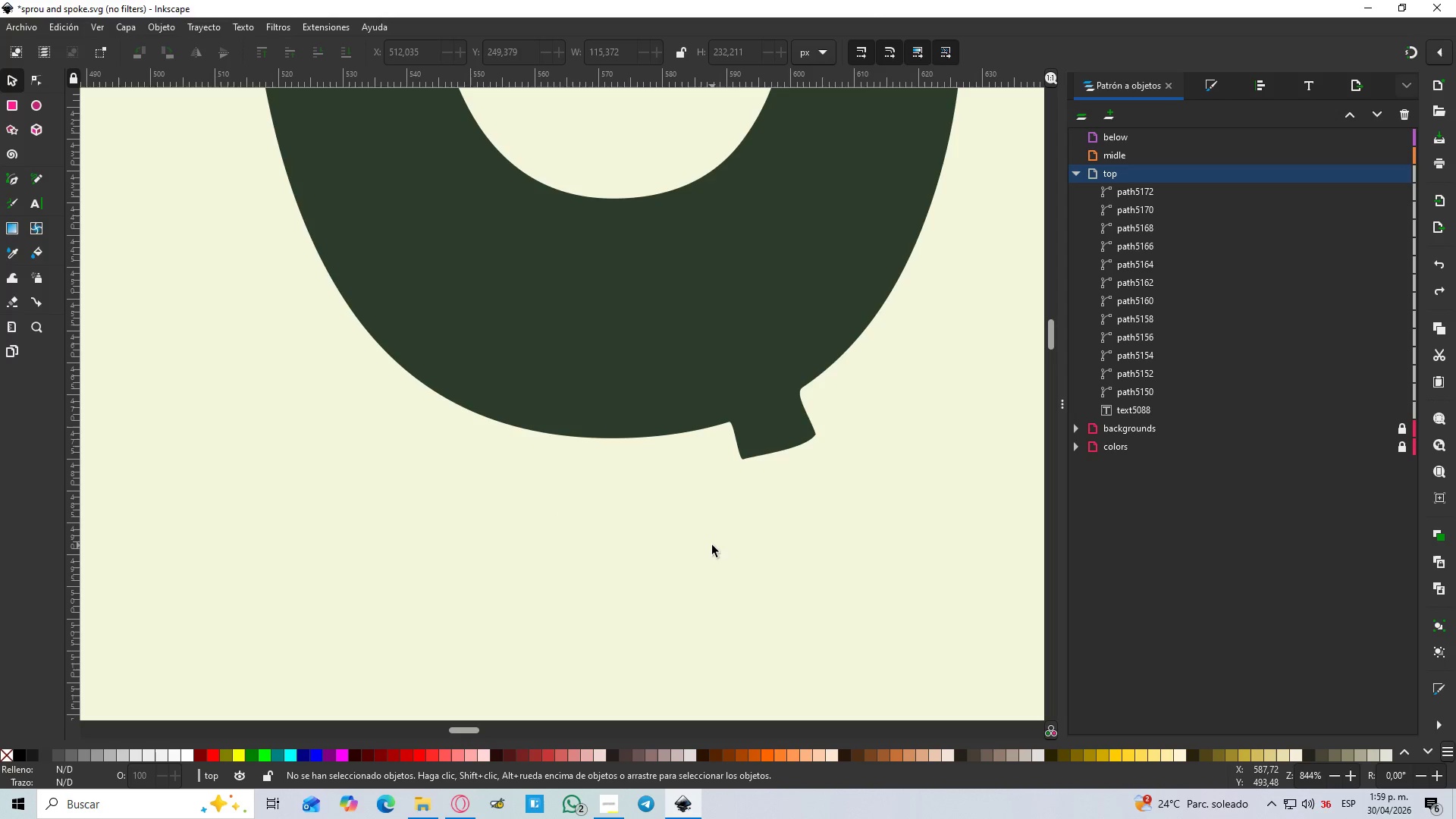 
key(Control+Z)
 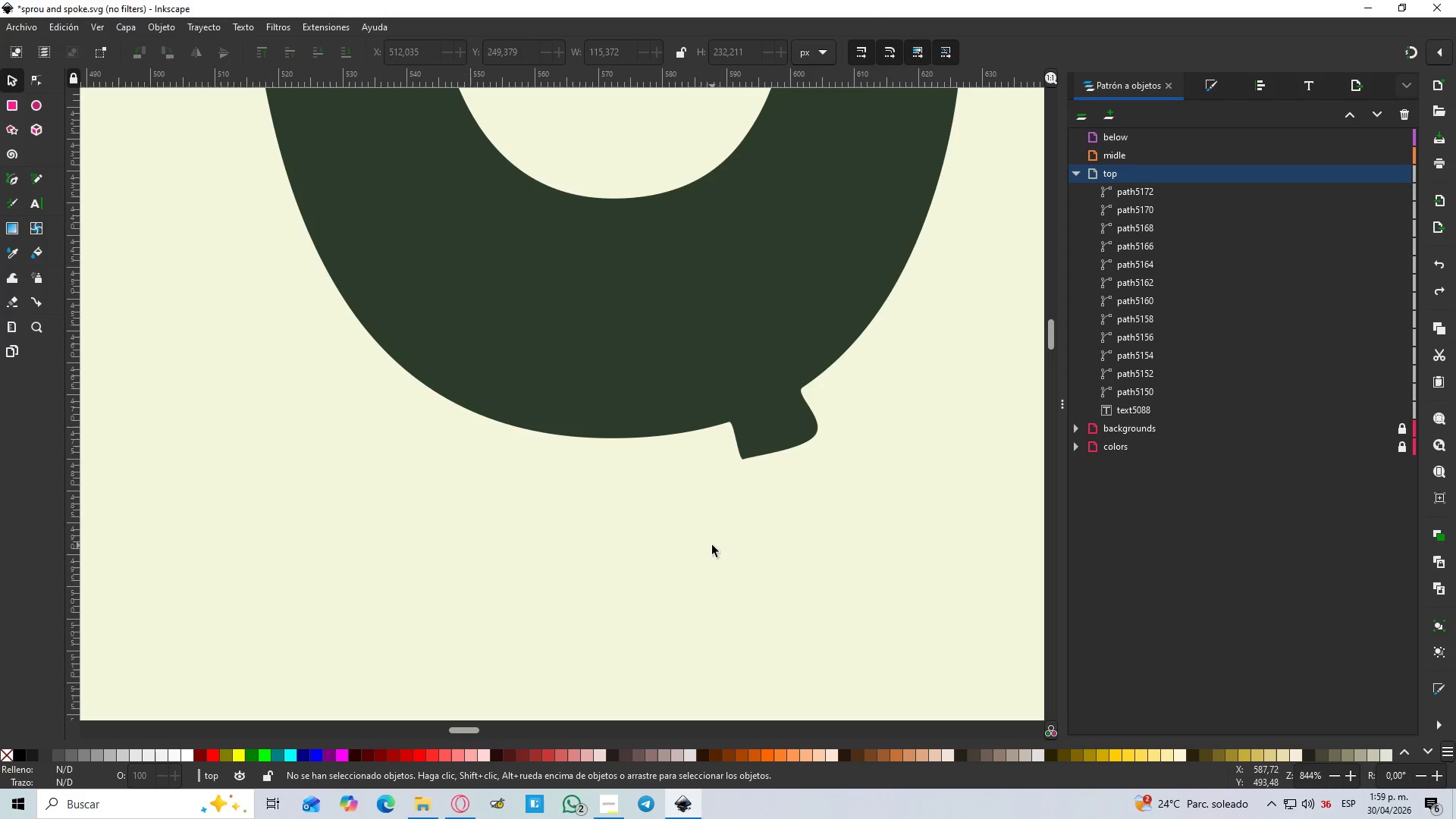 
key(Control+Z)
 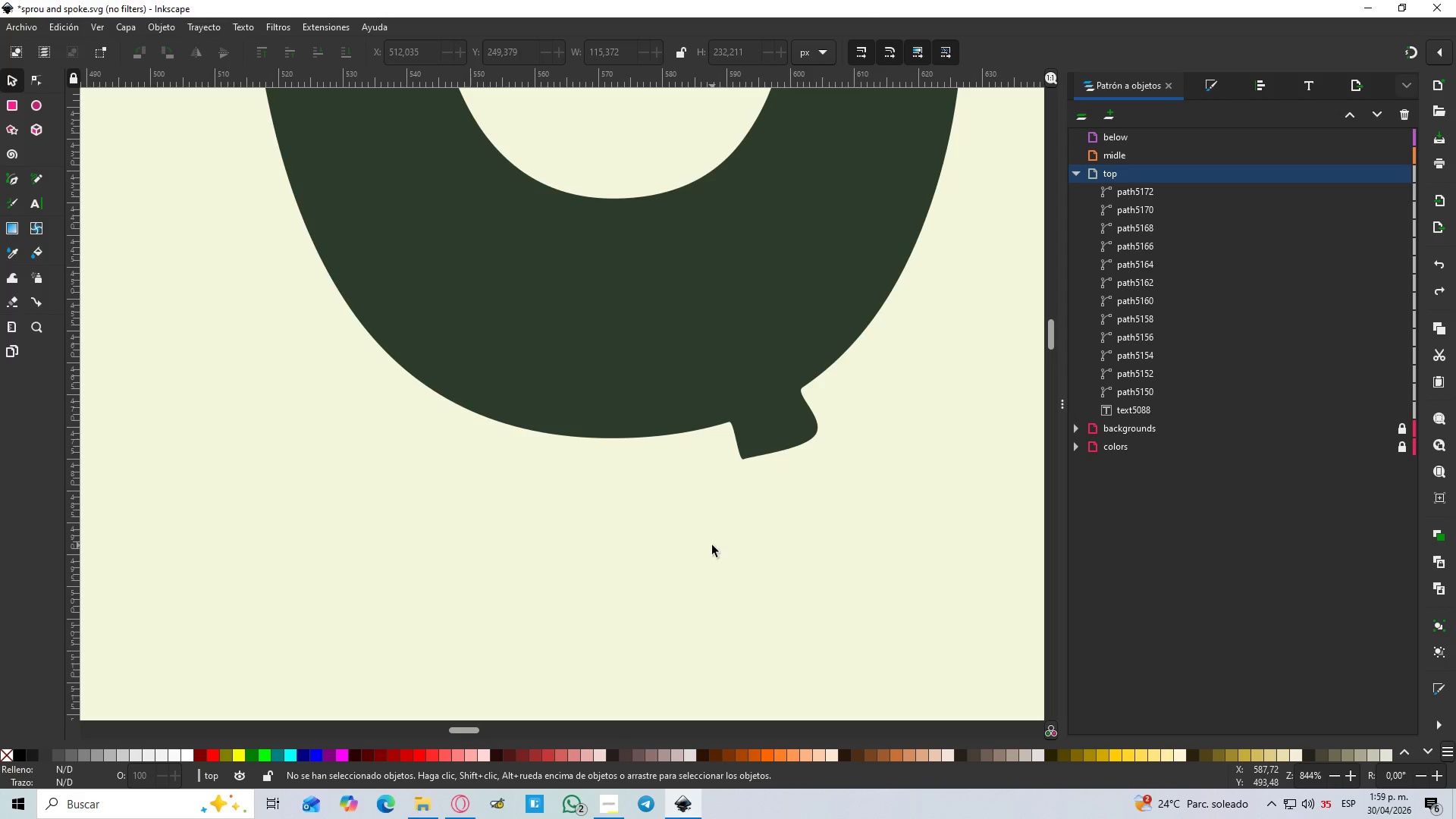 
key(Control+Z)
 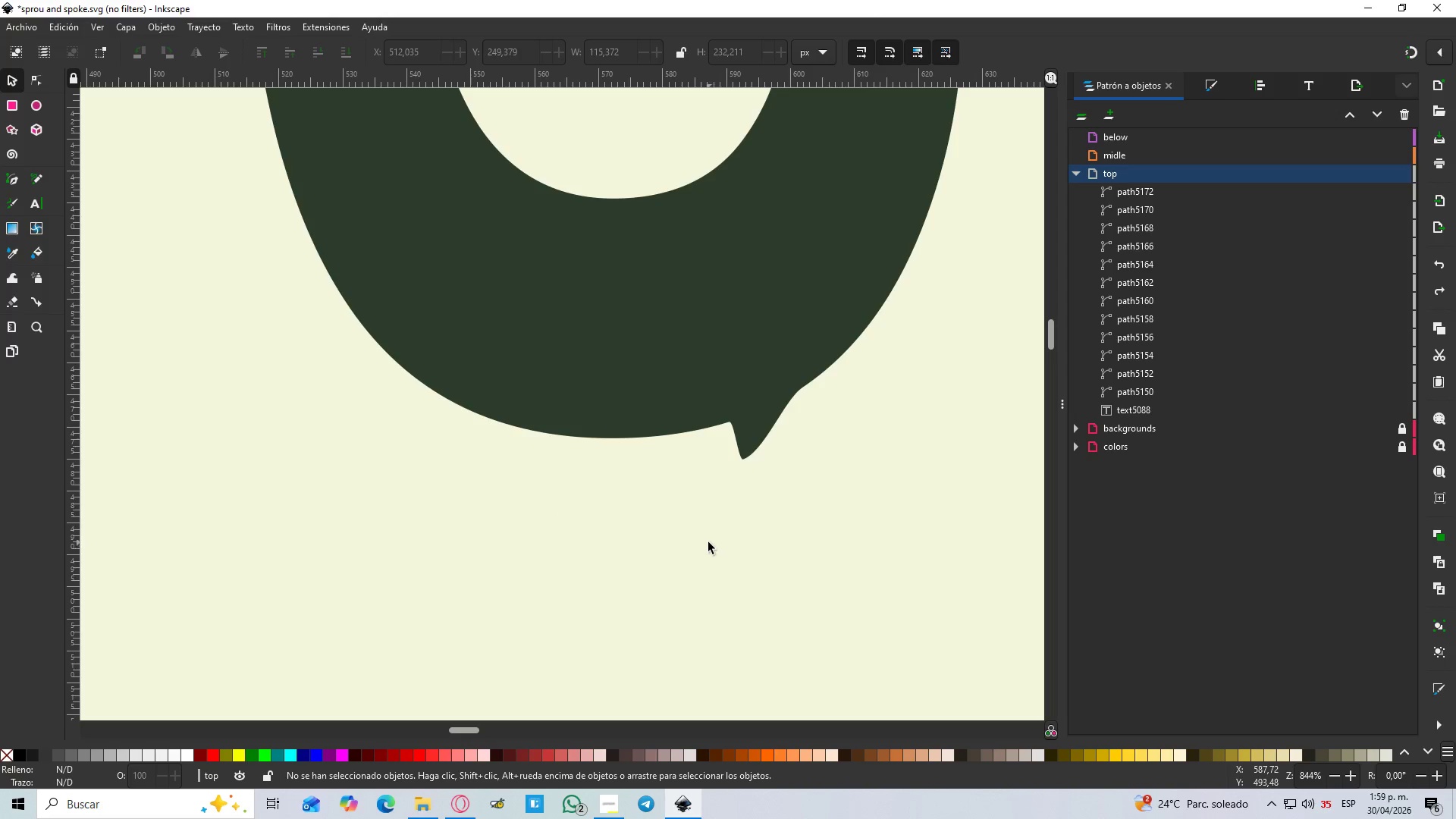 
key(Control+Z)
 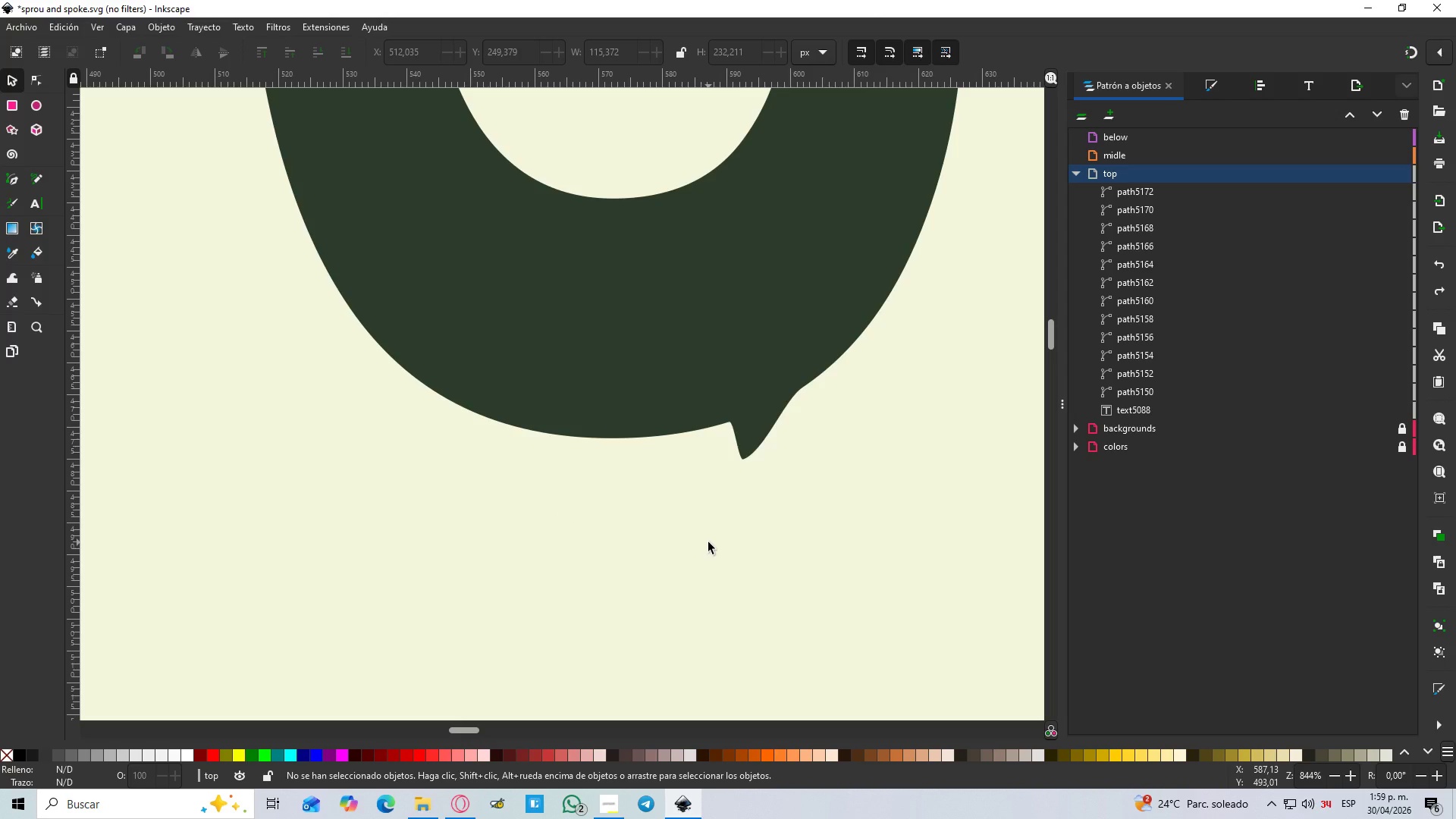 
key(Control+Z)
 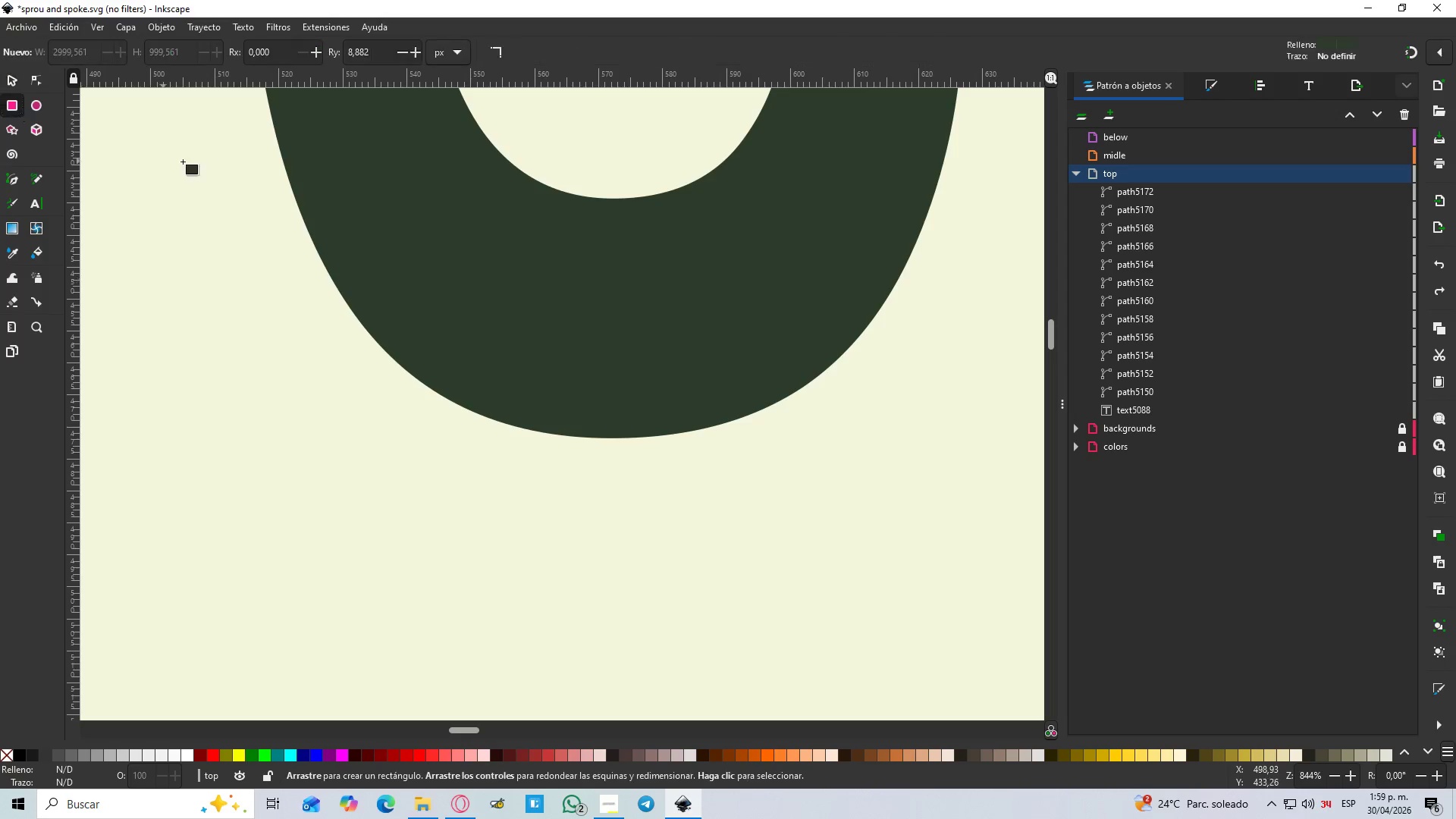 
scroll: coordinate [286, 209], scroll_direction: up, amount: 3.0
 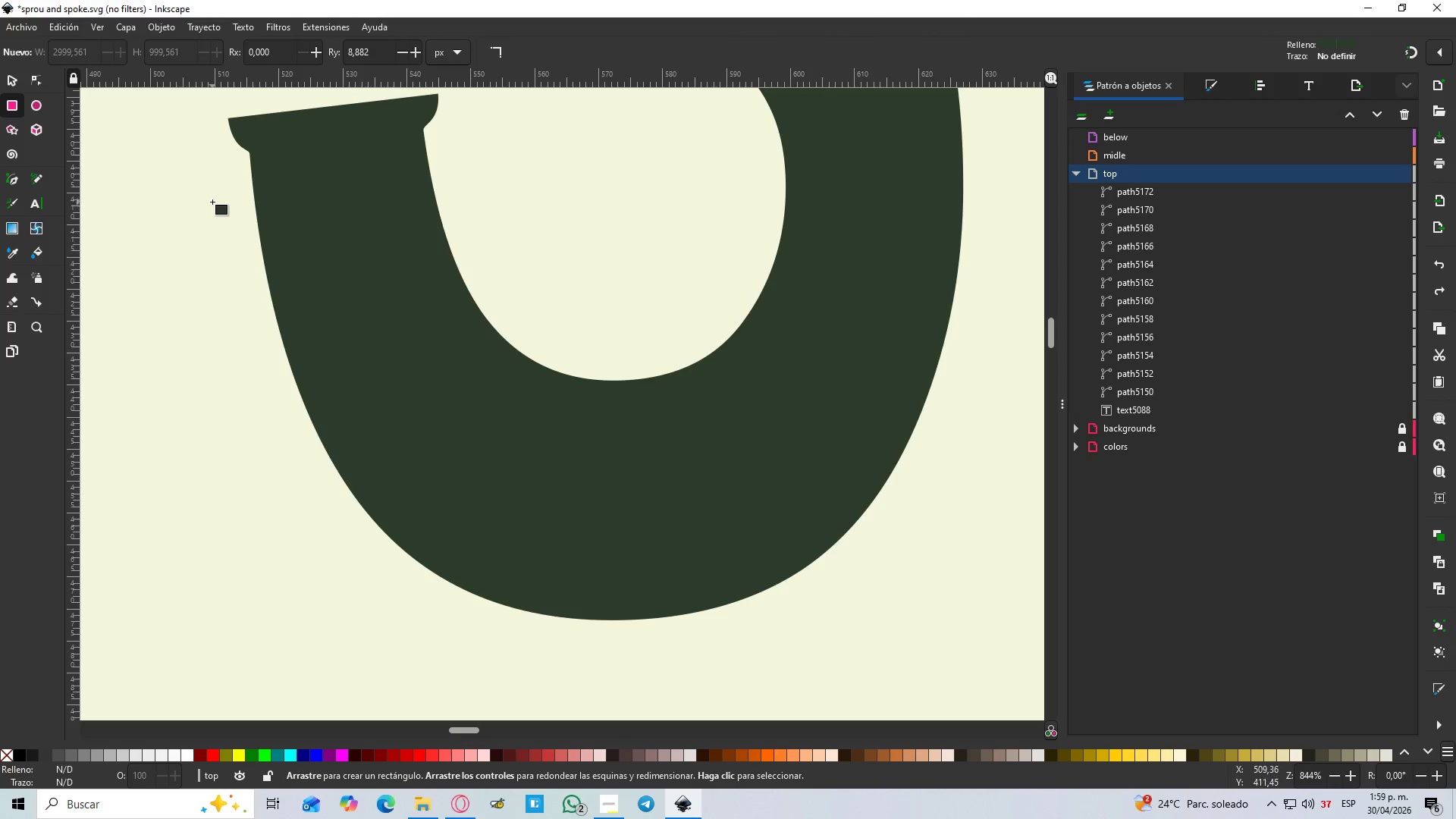 
left_click_drag(start_coordinate=[202, 190], to_coordinate=[315, 264])
 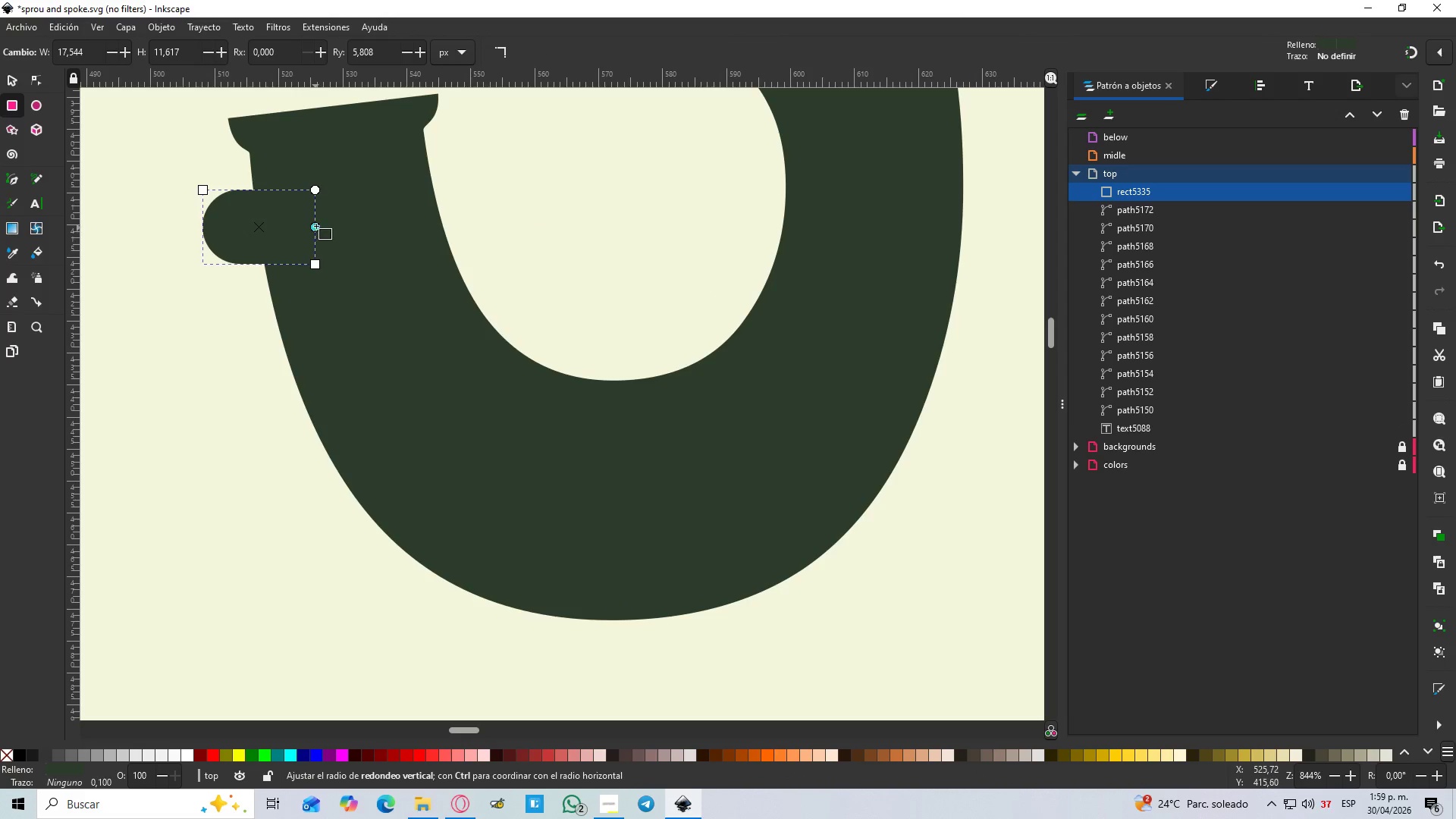 
left_click_drag(start_coordinate=[316, 226], to_coordinate=[321, 183])
 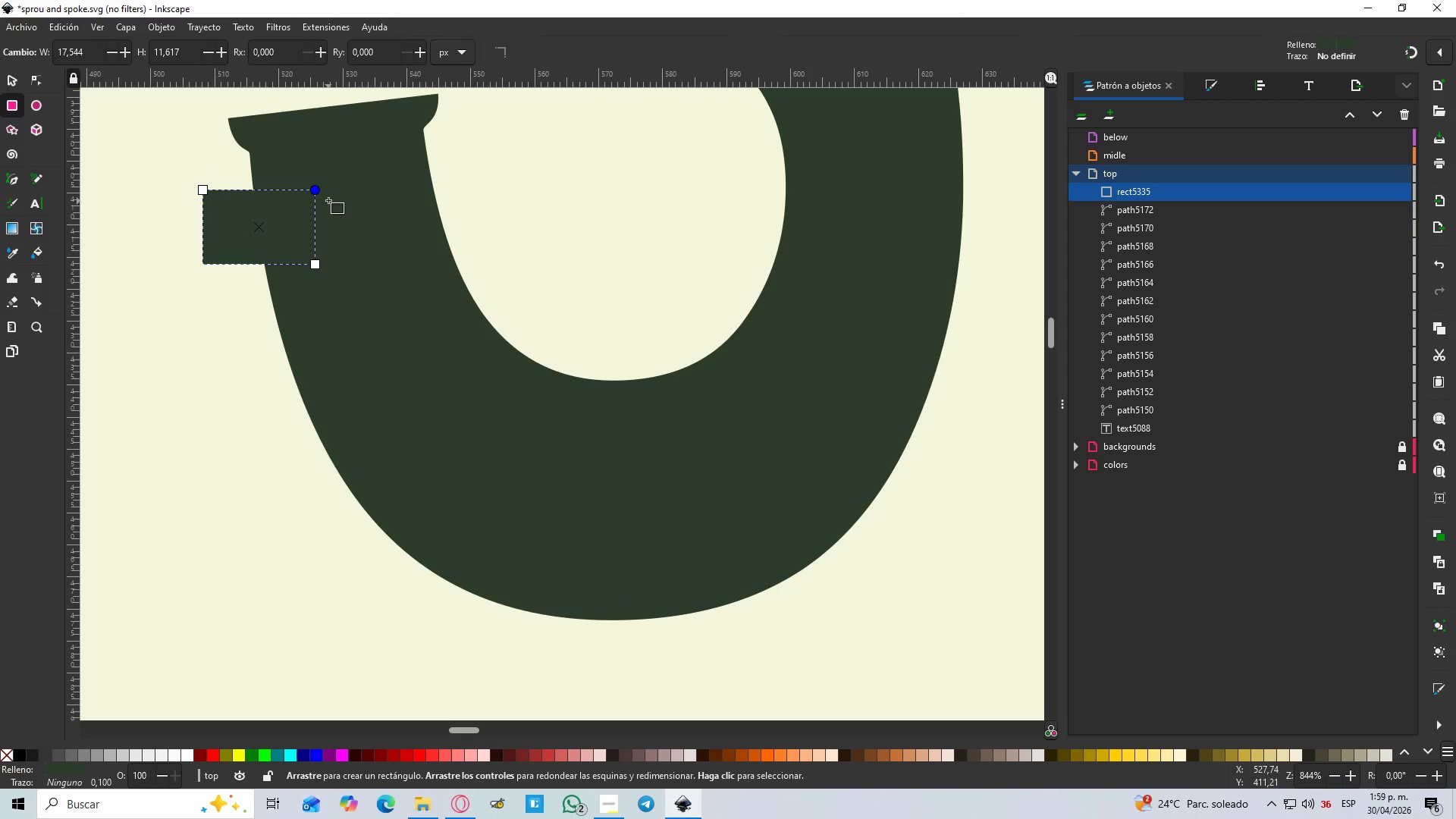 
left_click_drag(start_coordinate=[315, 190], to_coordinate=[324, 221])
 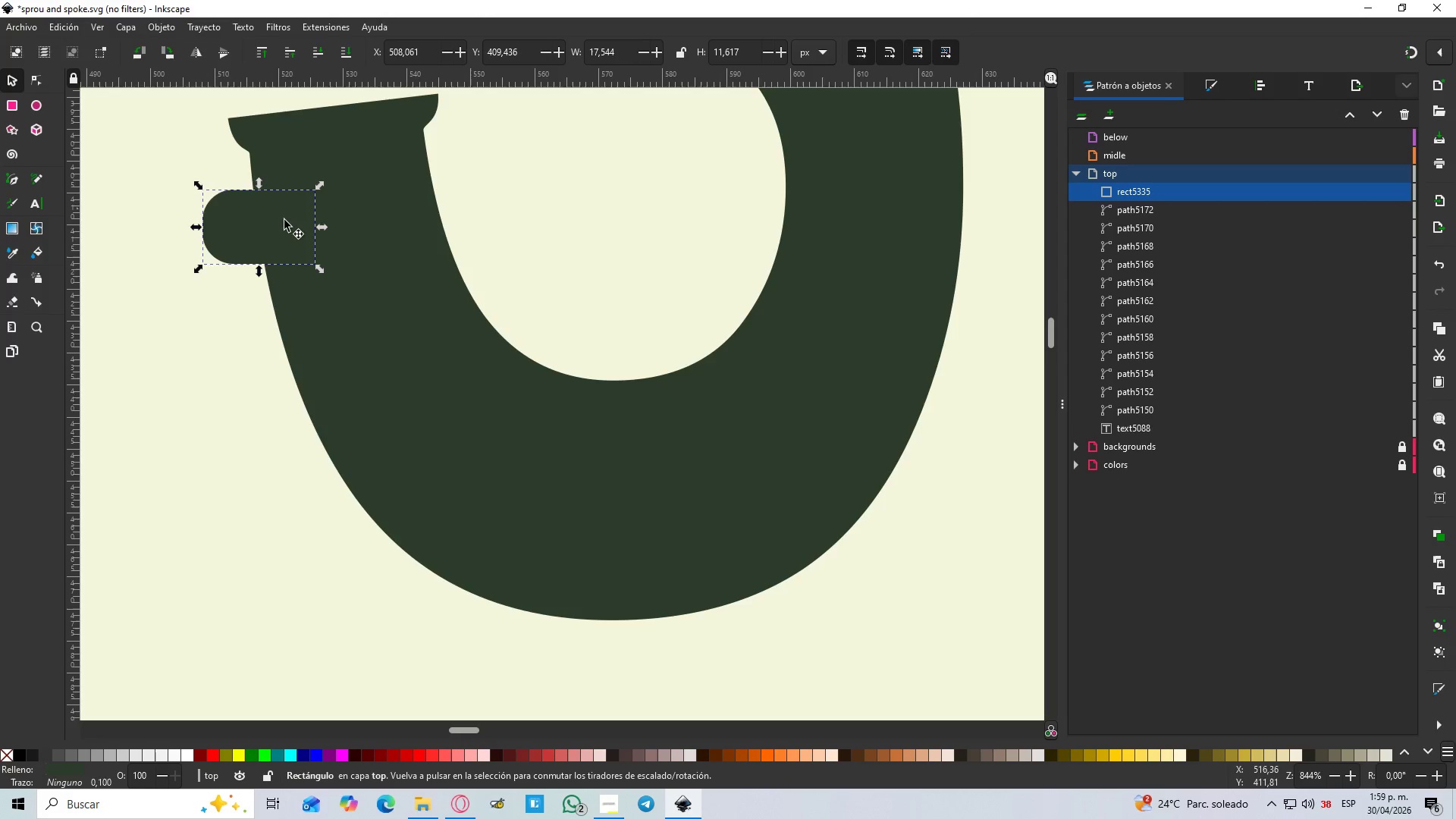 
left_click([296, 243])
 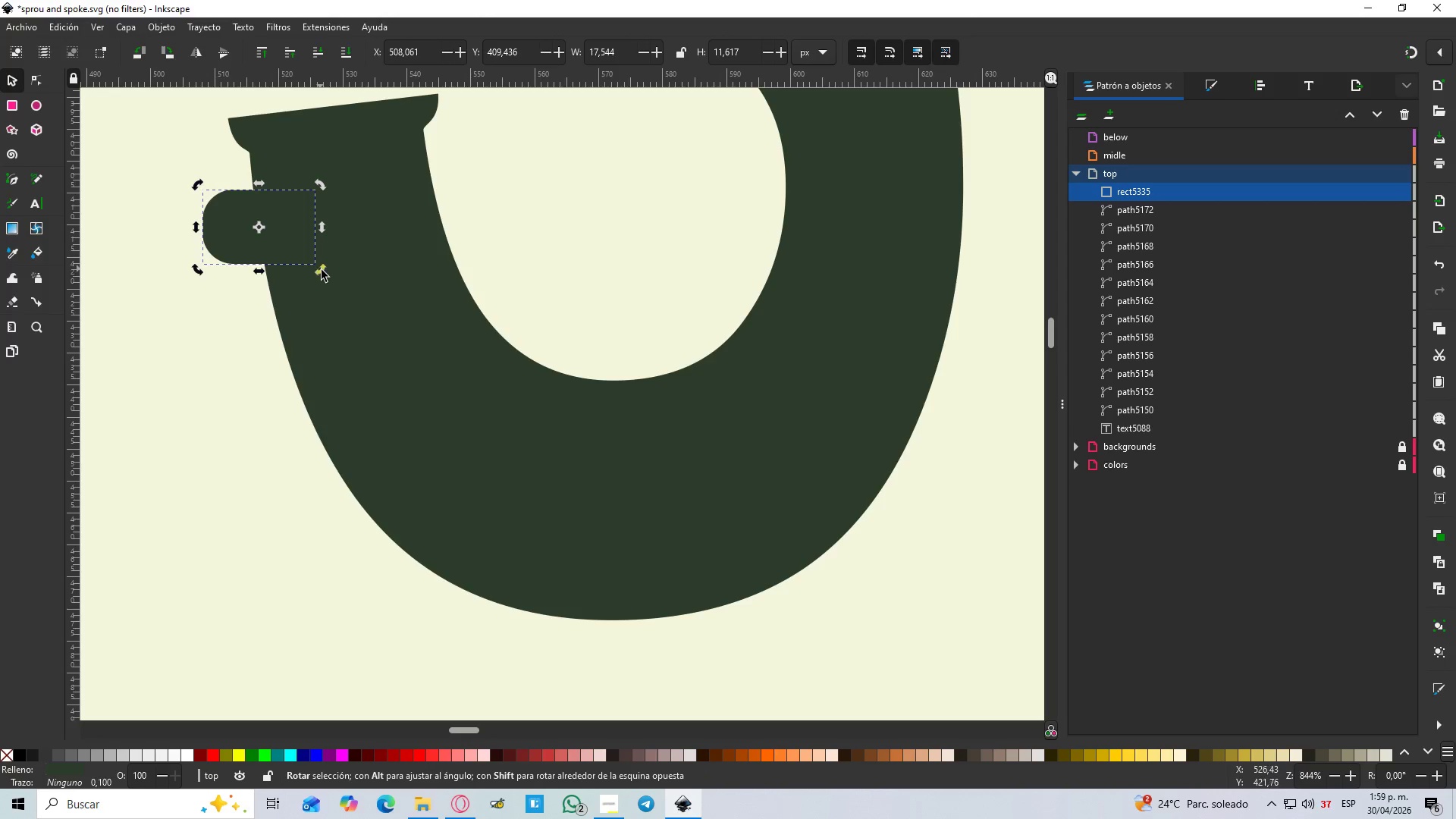 
left_click_drag(start_coordinate=[326, 274], to_coordinate=[328, 260])
 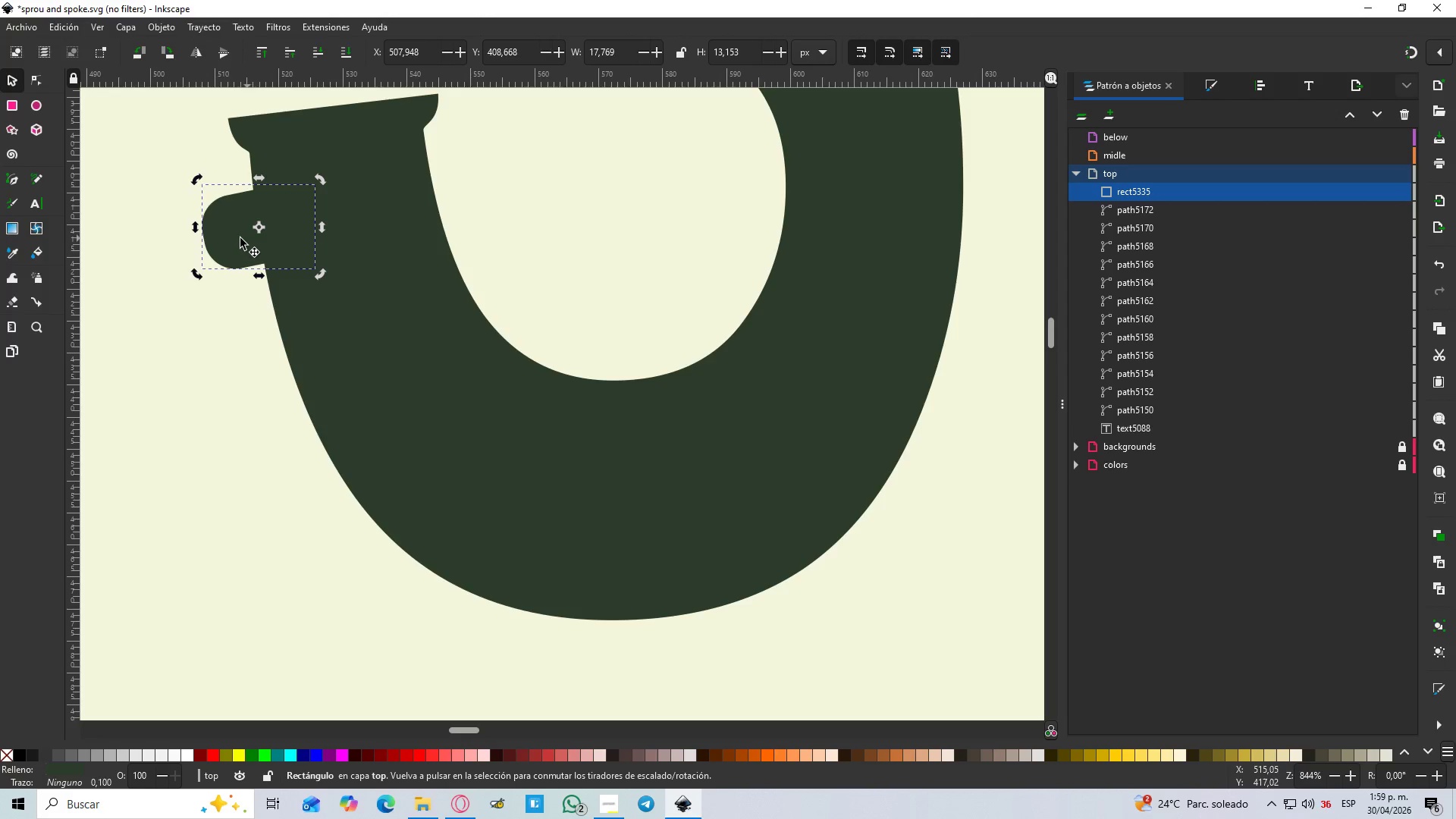 
left_click_drag(start_coordinate=[240, 238], to_coordinate=[315, 340])
 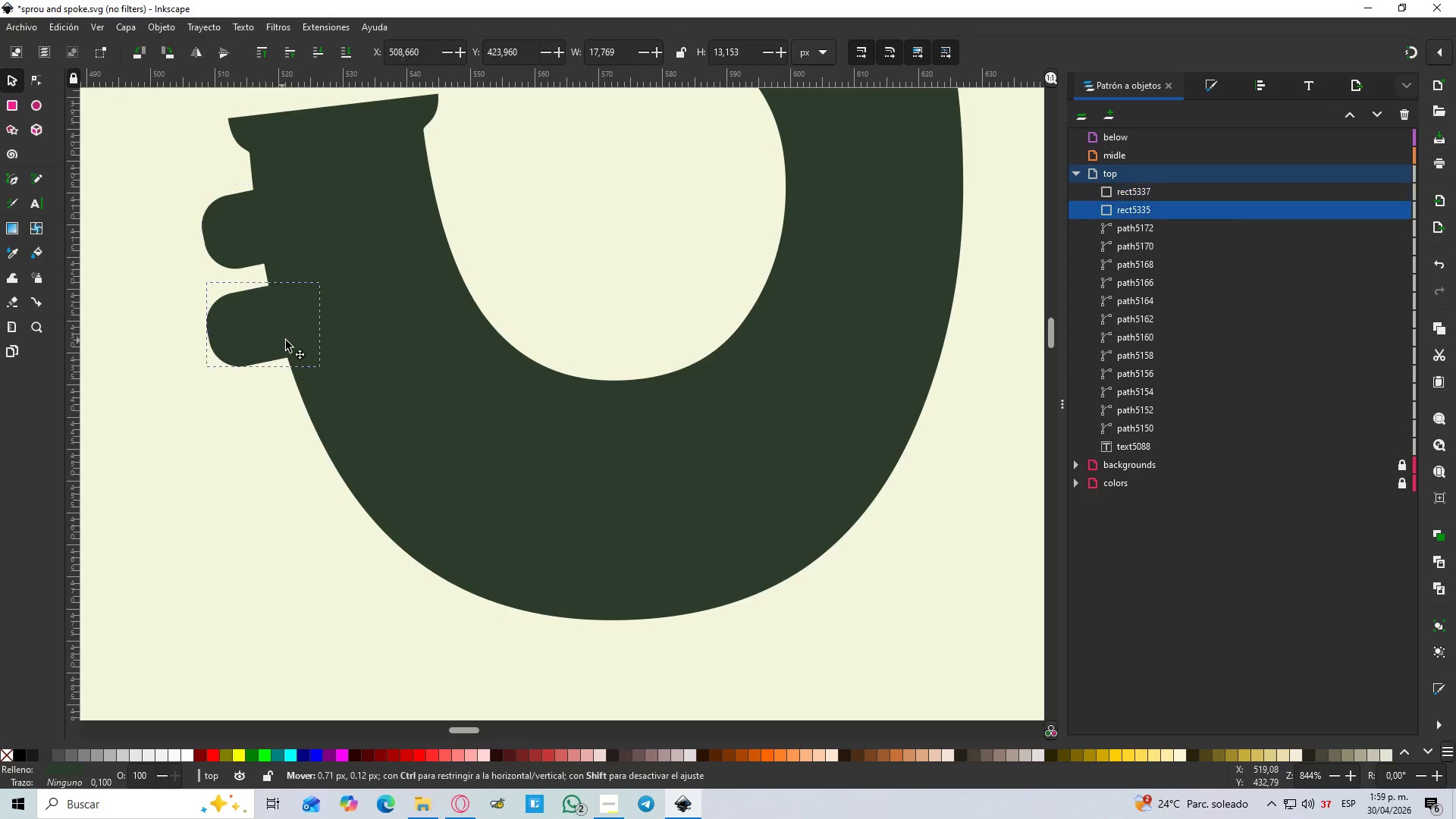 
key(Control+D)
 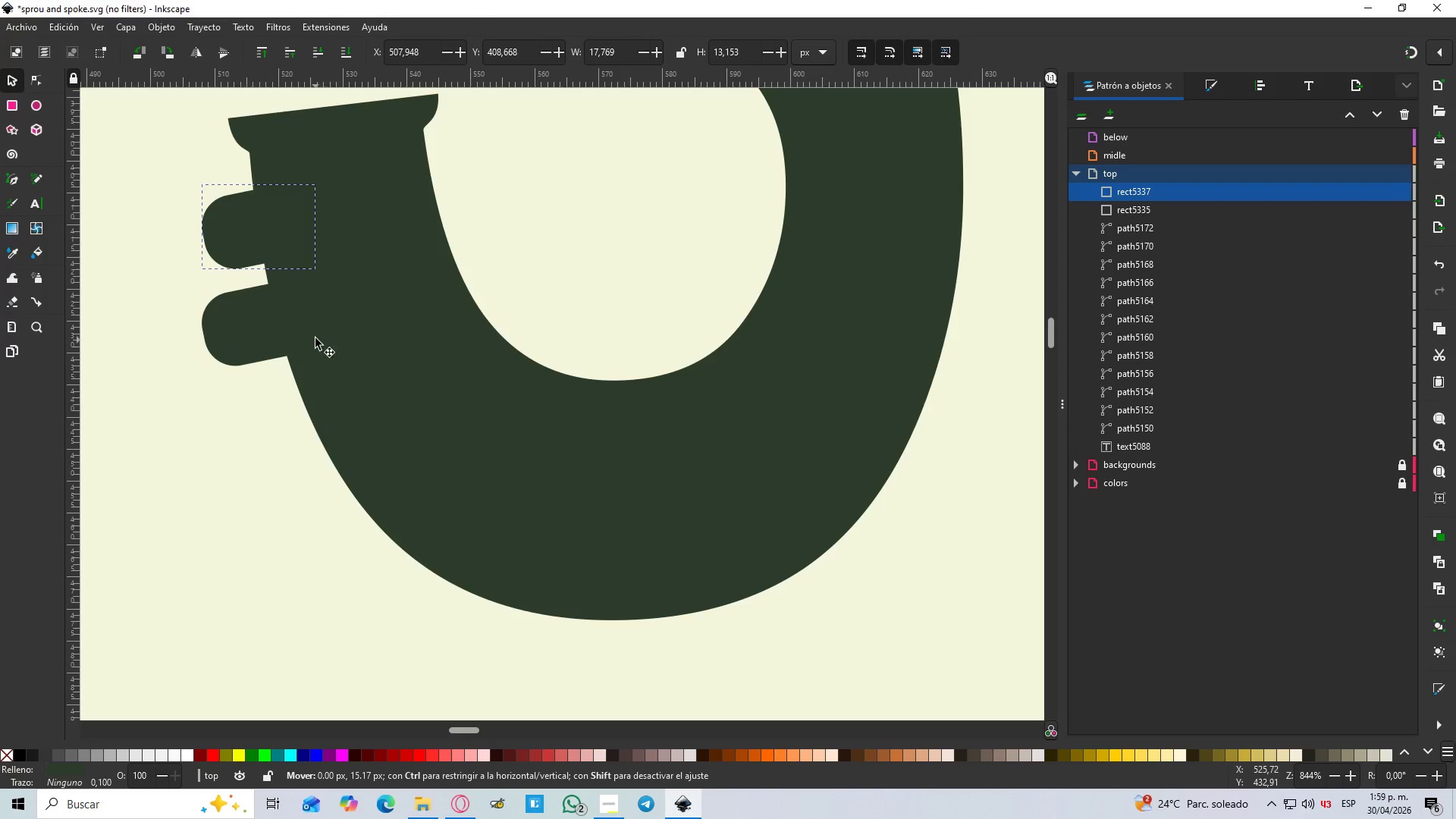 
left_click_drag(start_coordinate=[265, 334], to_coordinate=[296, 341])
 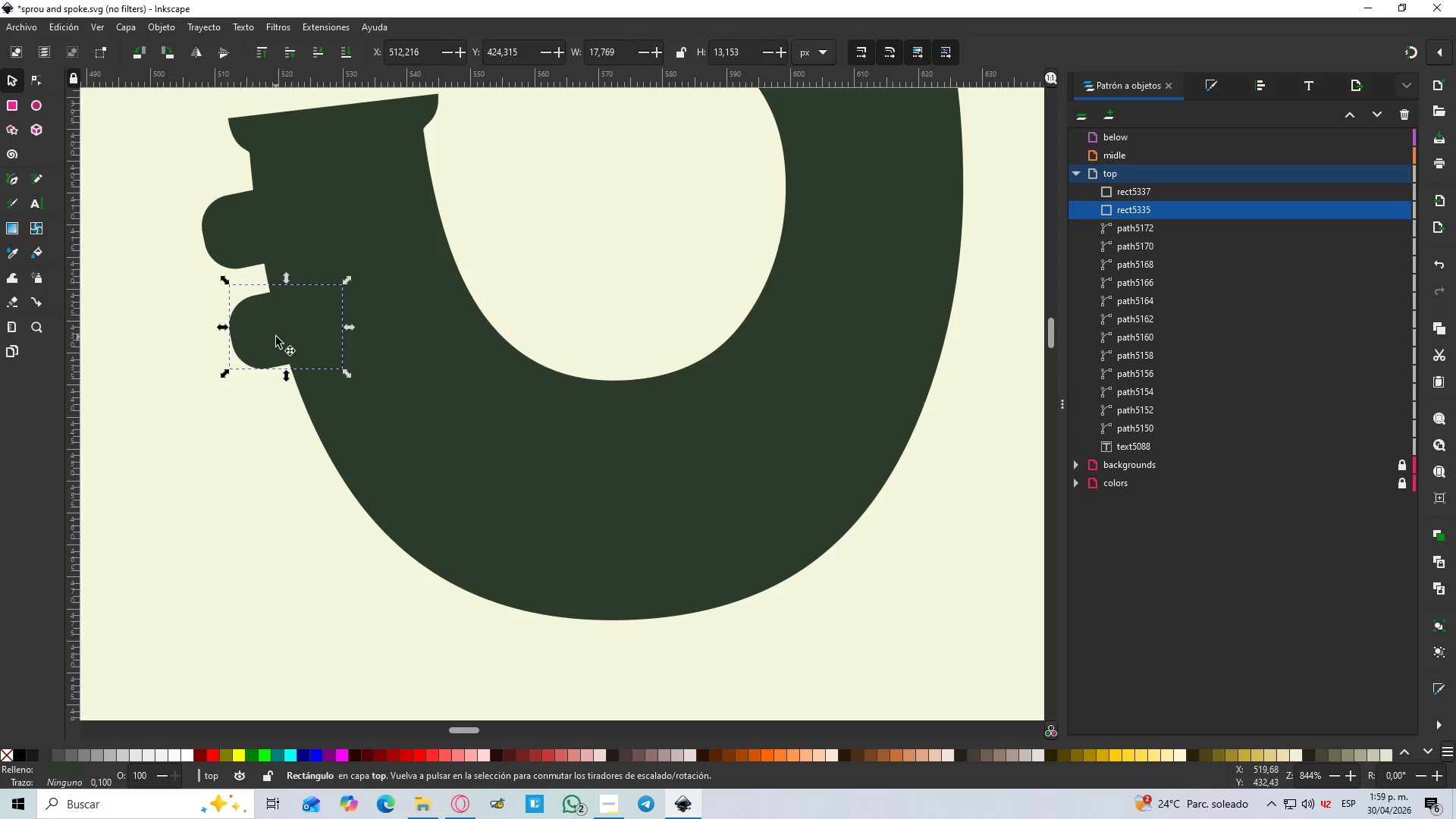 
left_click([276, 337])
 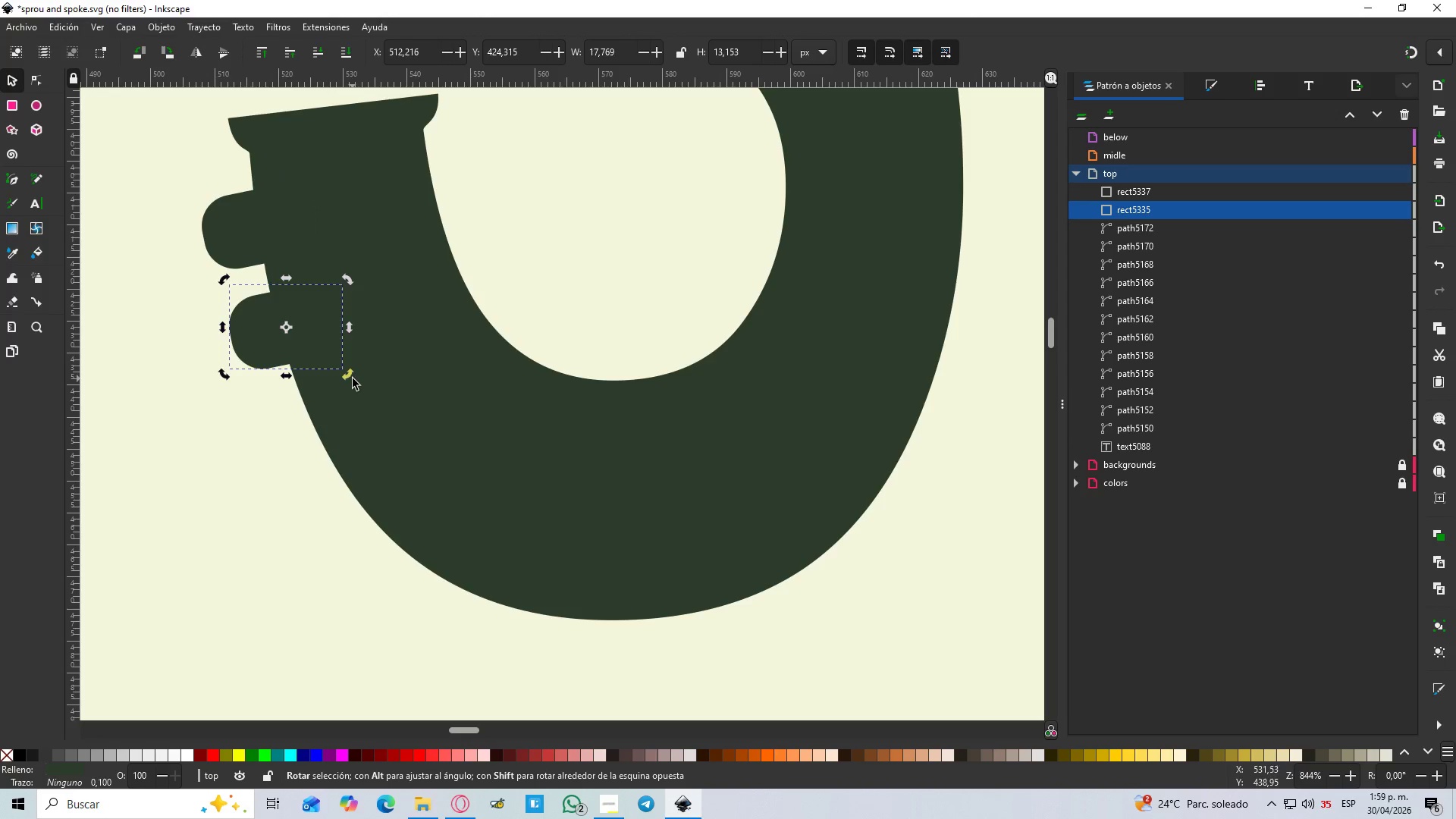 
left_click_drag(start_coordinate=[265, 334], to_coordinate=[260, 362])
 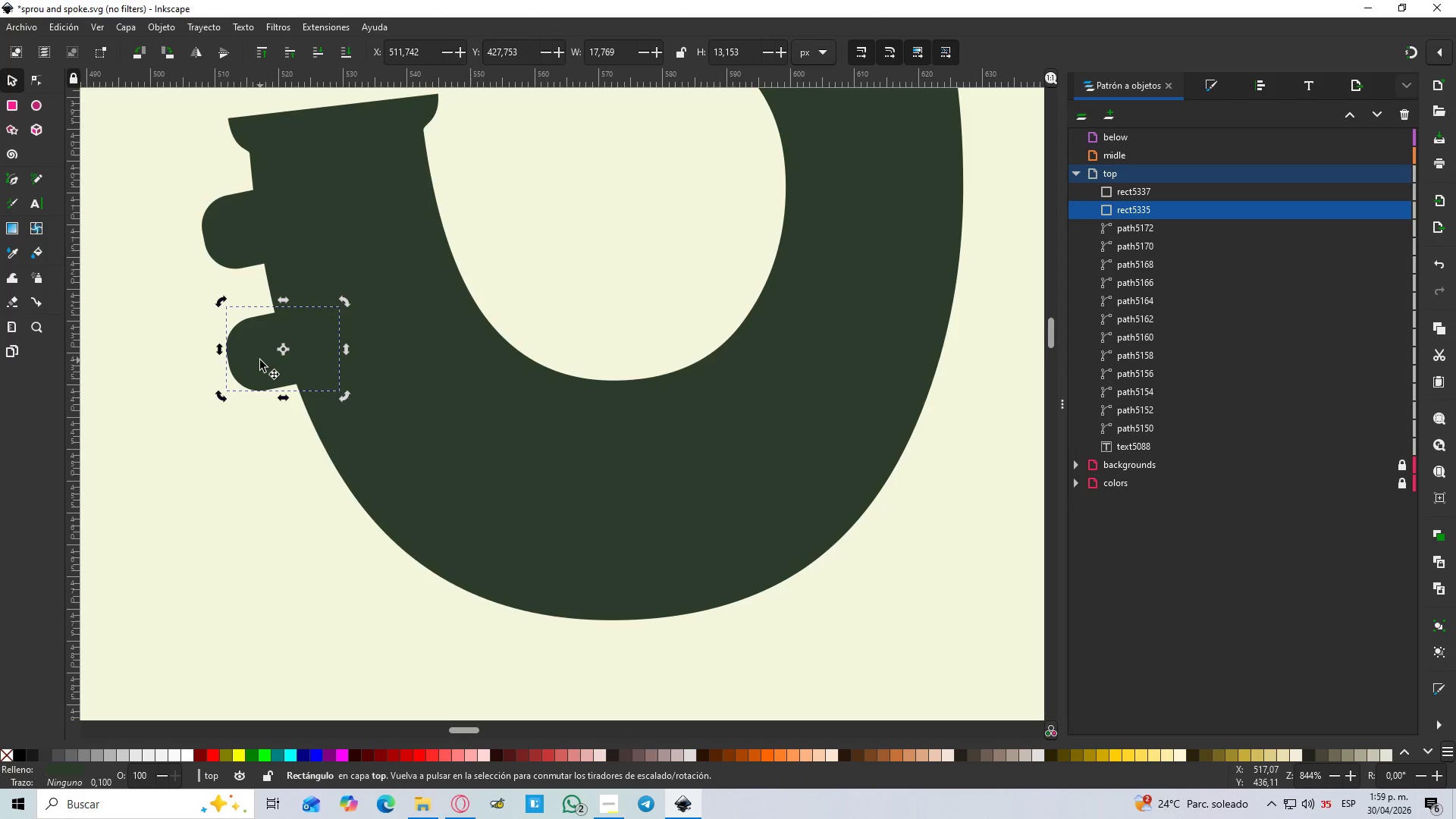 
key(Control+D)
 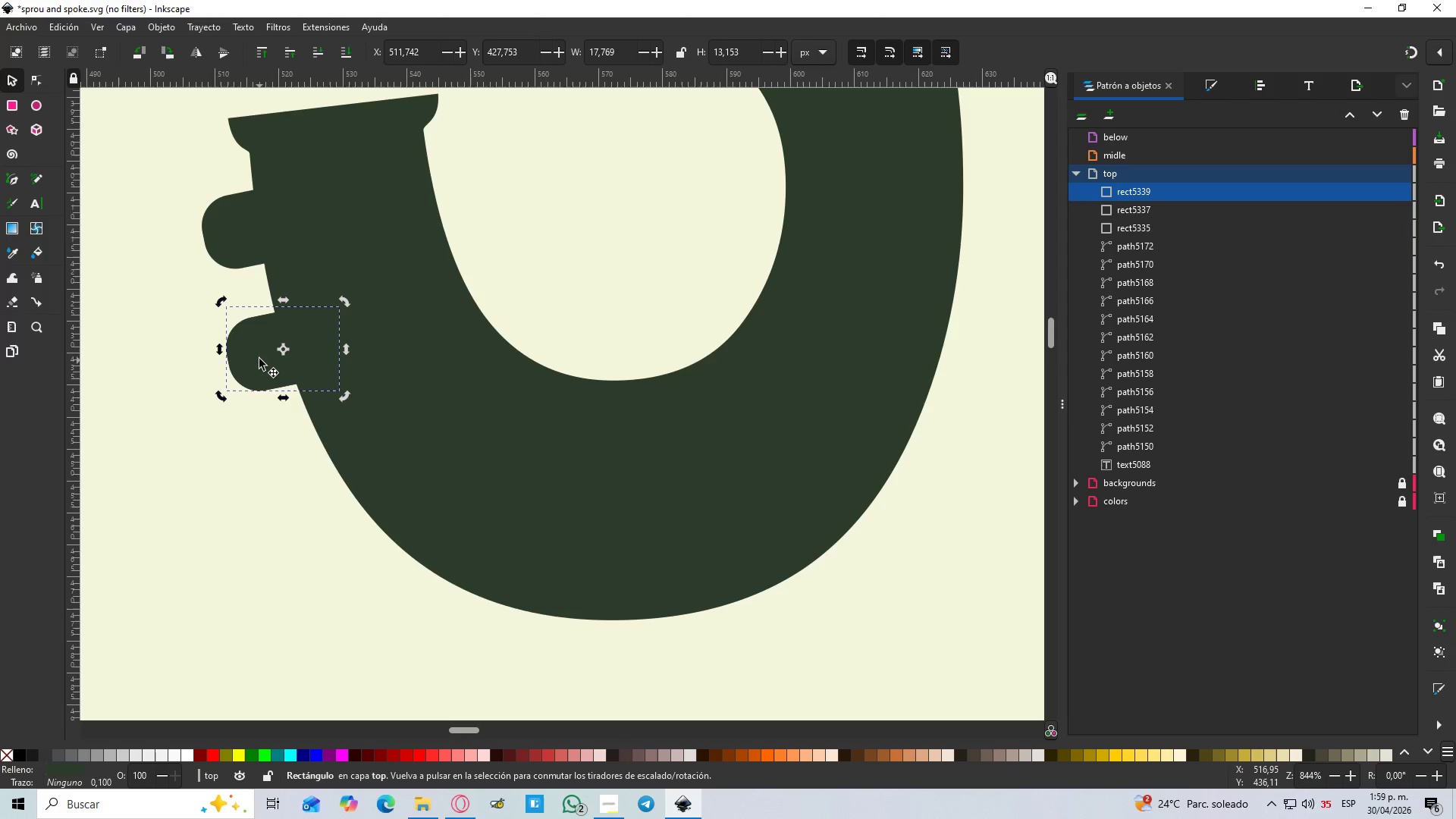 
left_click_drag(start_coordinate=[260, 358], to_coordinate=[318, 479])
 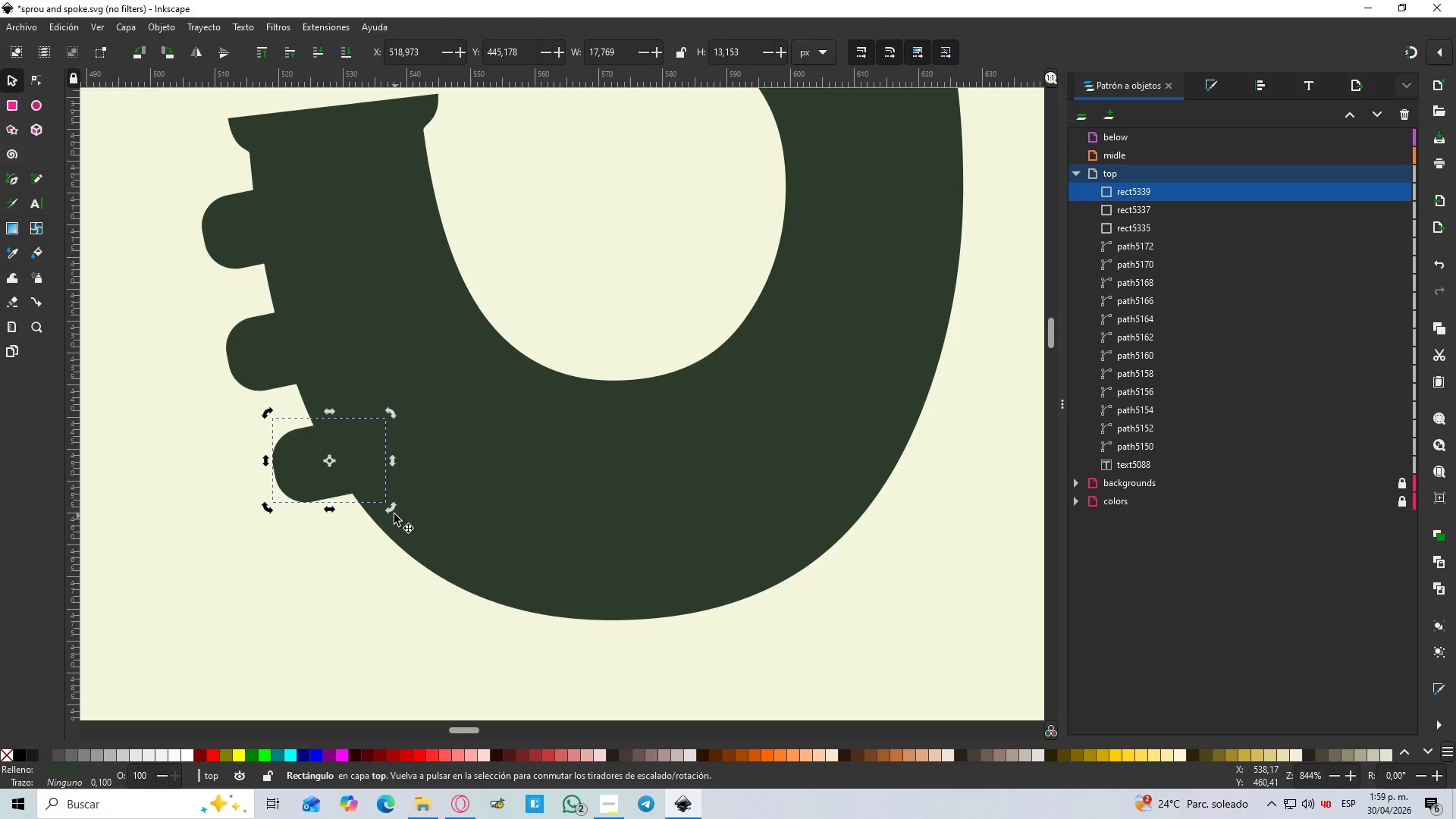 
left_click_drag(start_coordinate=[393, 513], to_coordinate=[401, 495])
 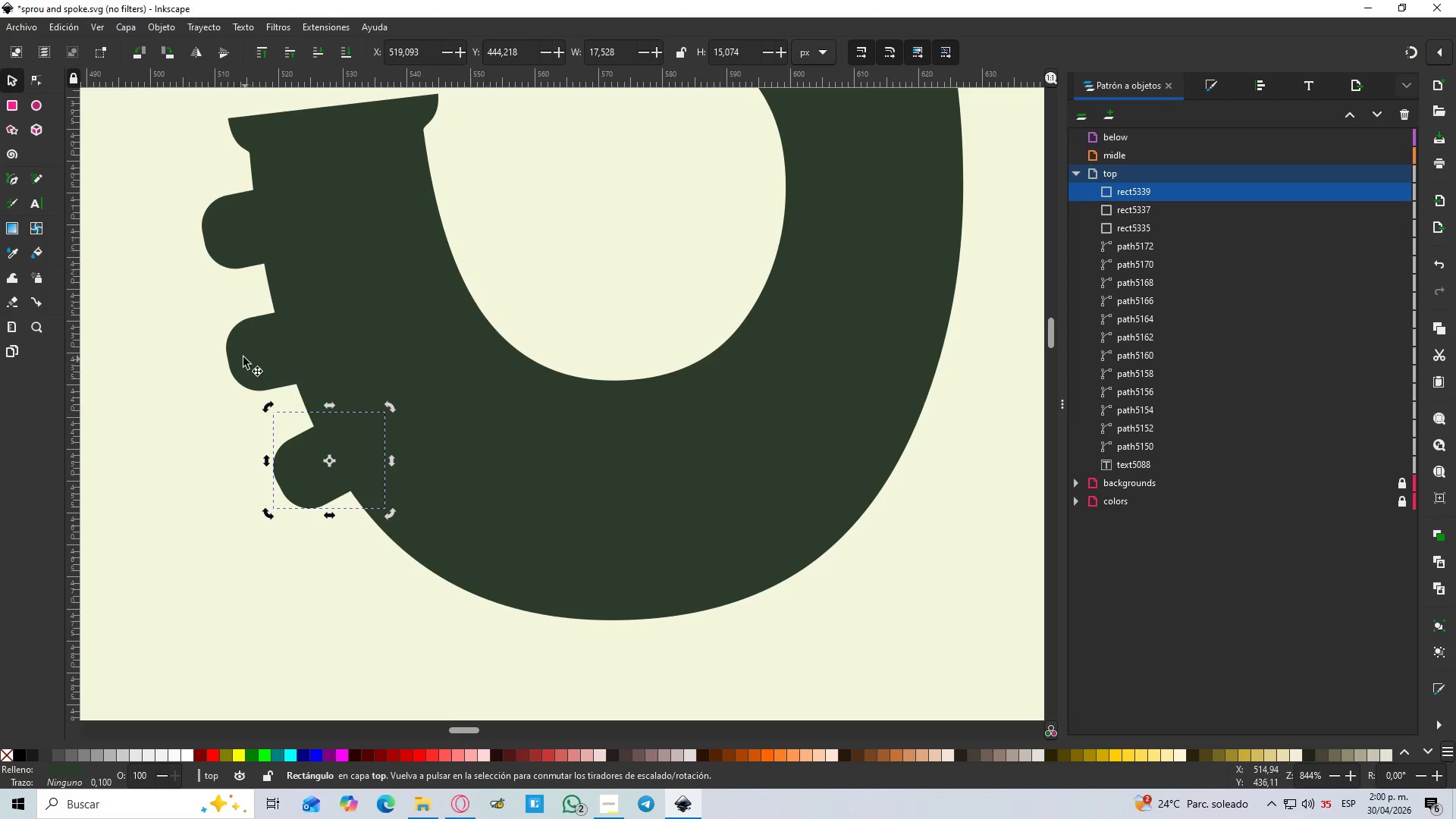 
left_click([243, 350])
 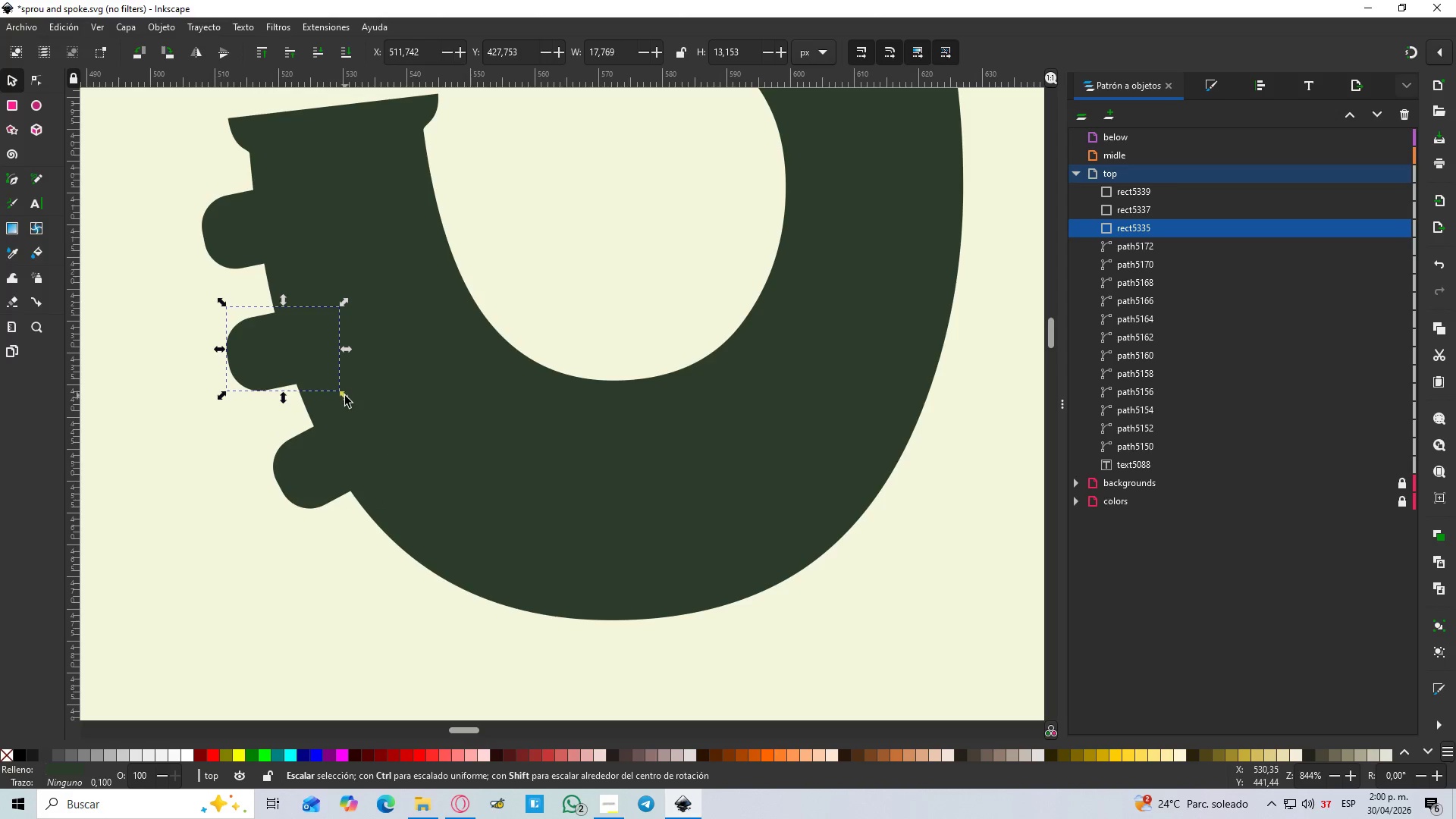 
left_click([282, 355])
 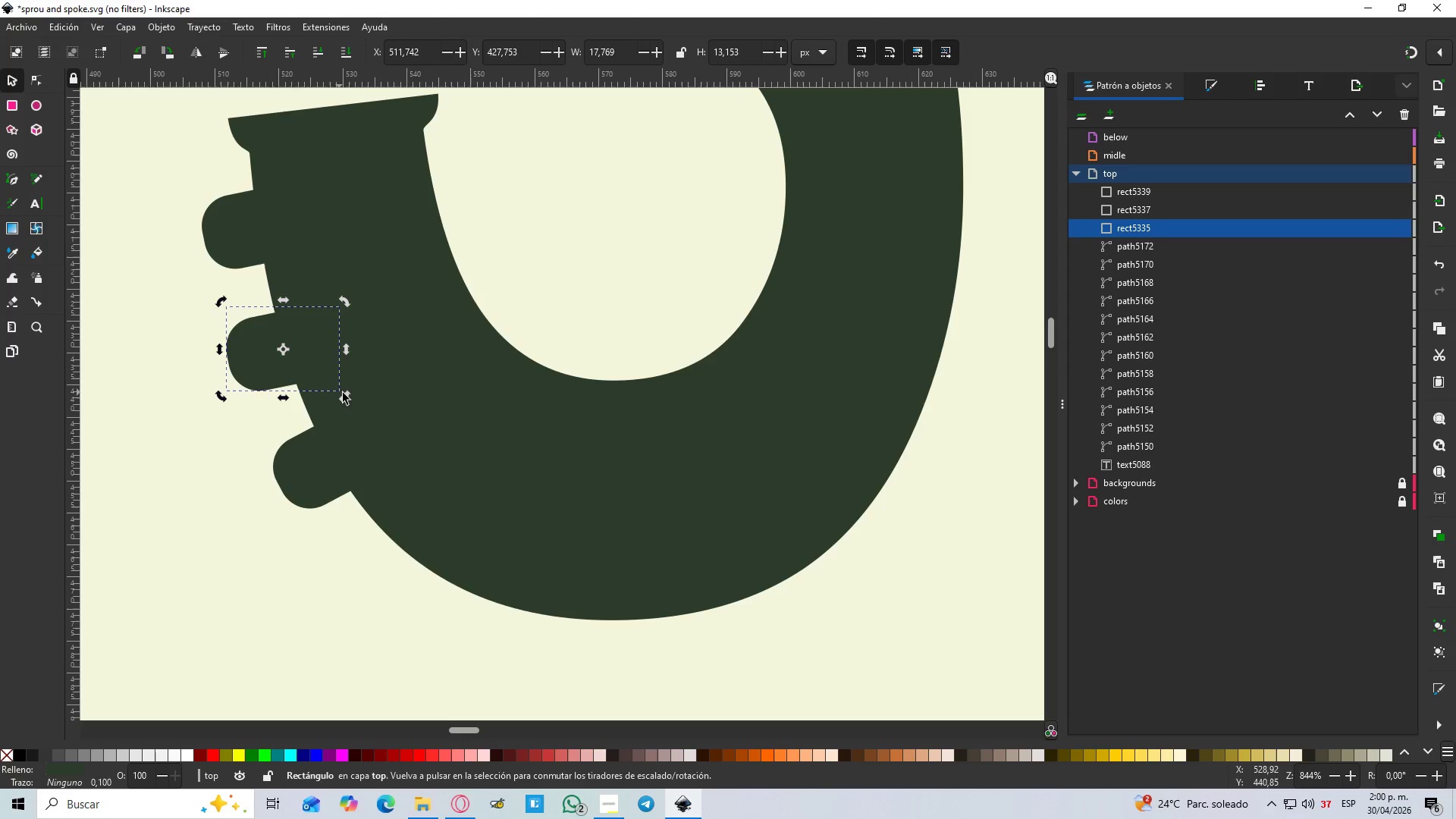 
left_click_drag(start_coordinate=[346, 397], to_coordinate=[352, 391])
 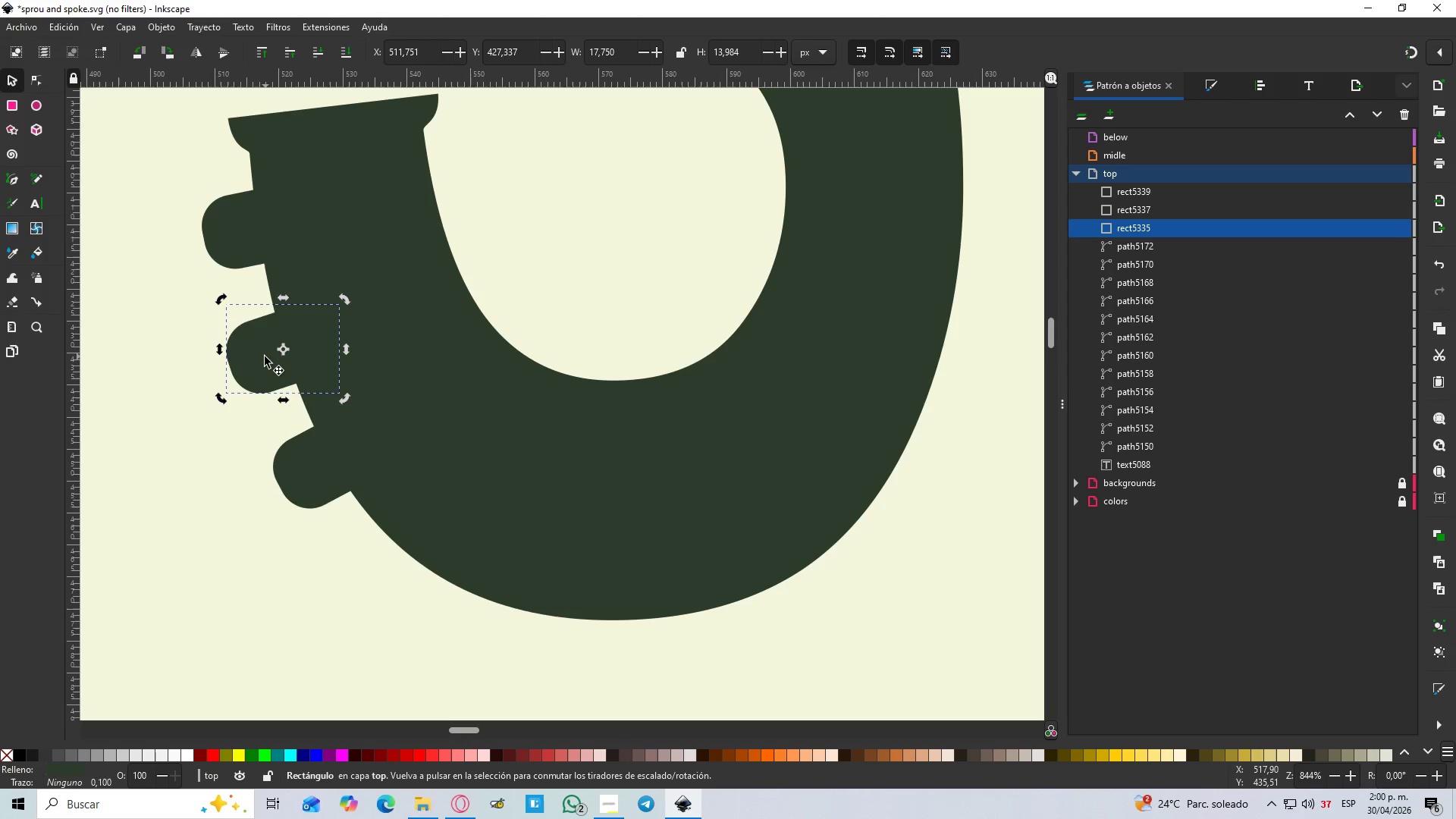 
left_click_drag(start_coordinate=[264, 356], to_coordinate=[258, 352])
 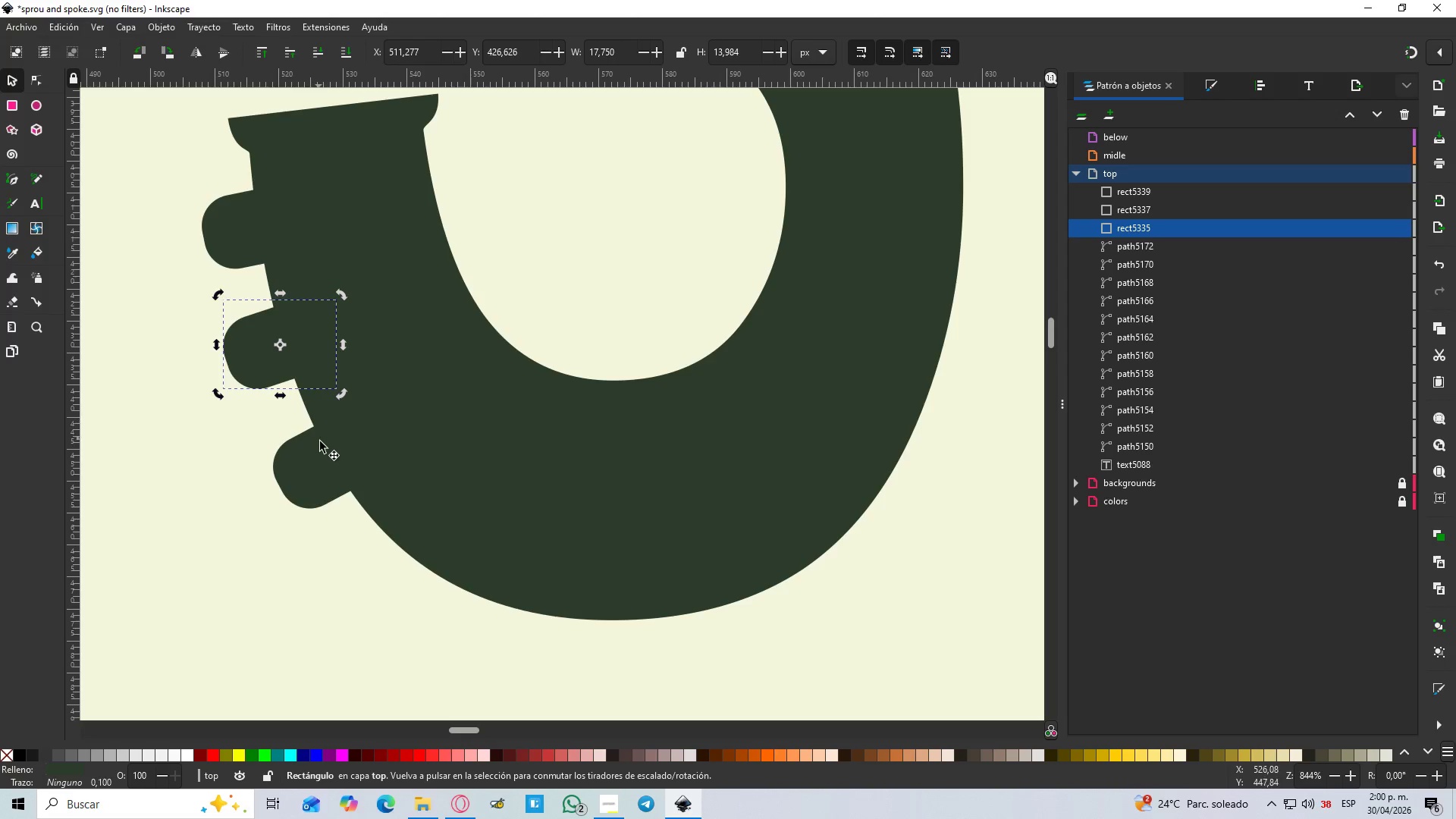 
left_click([320, 444])
 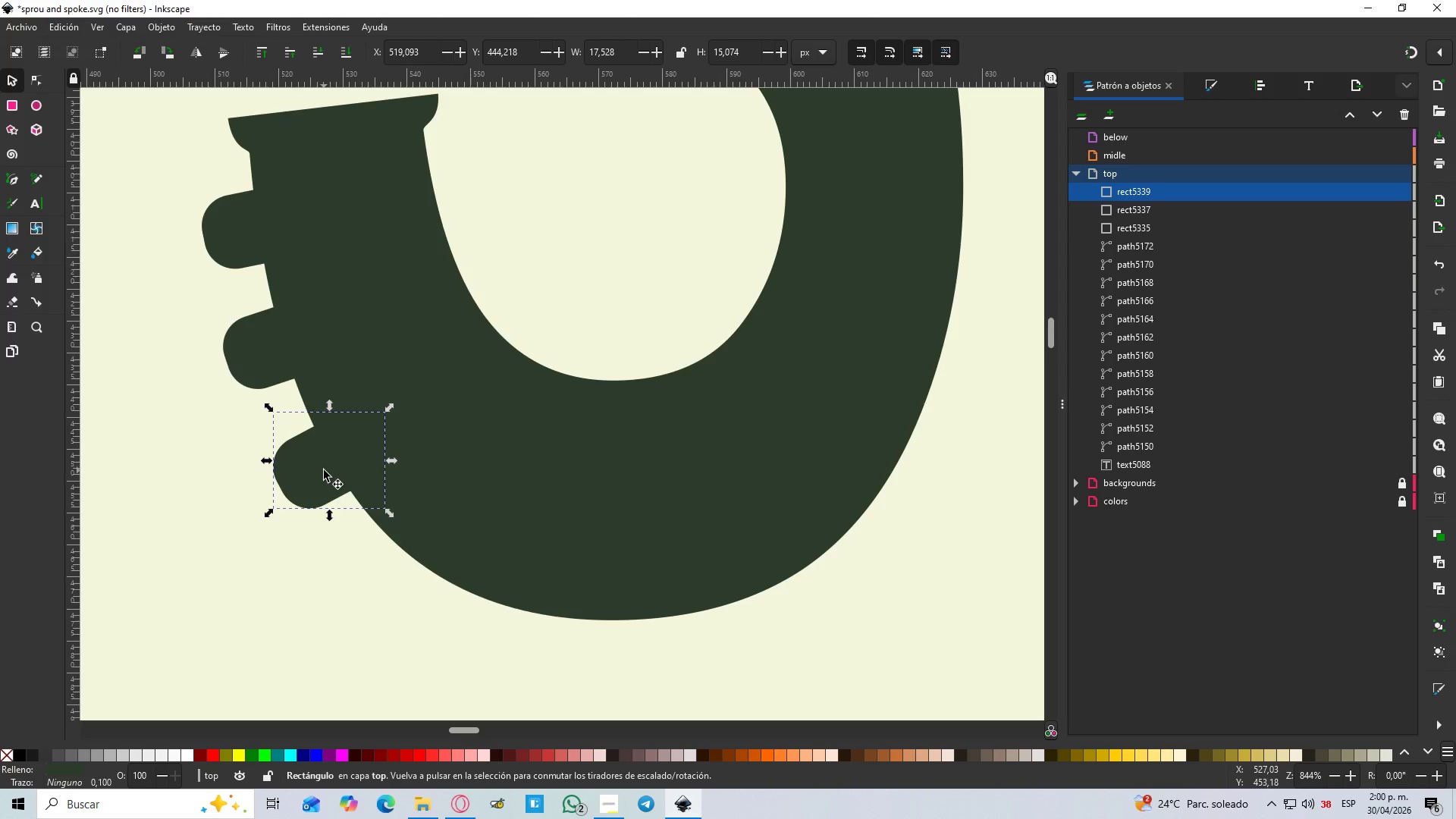 
key(Control+D)
 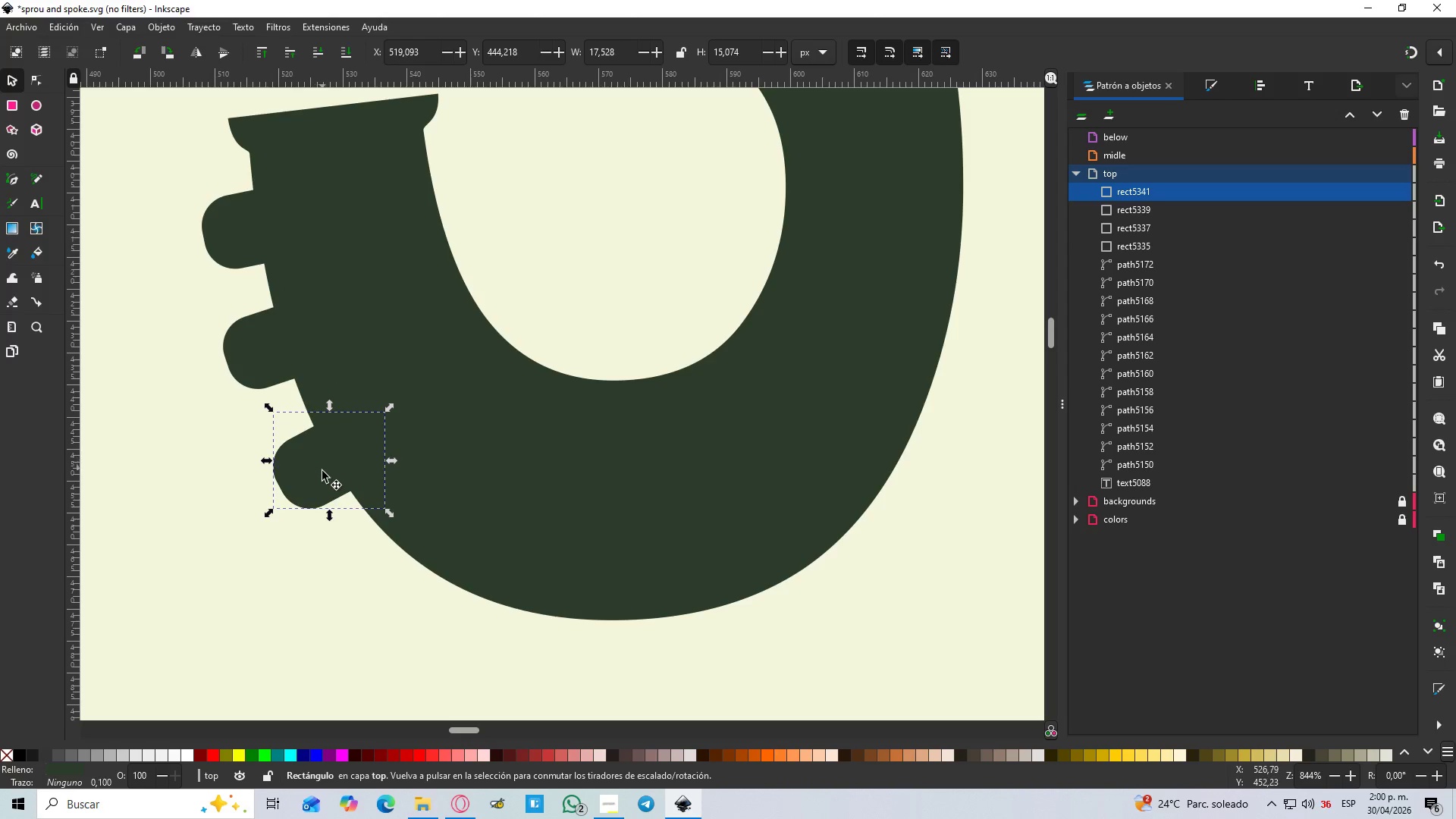 
left_click_drag(start_coordinate=[321, 472], to_coordinate=[416, 585])
 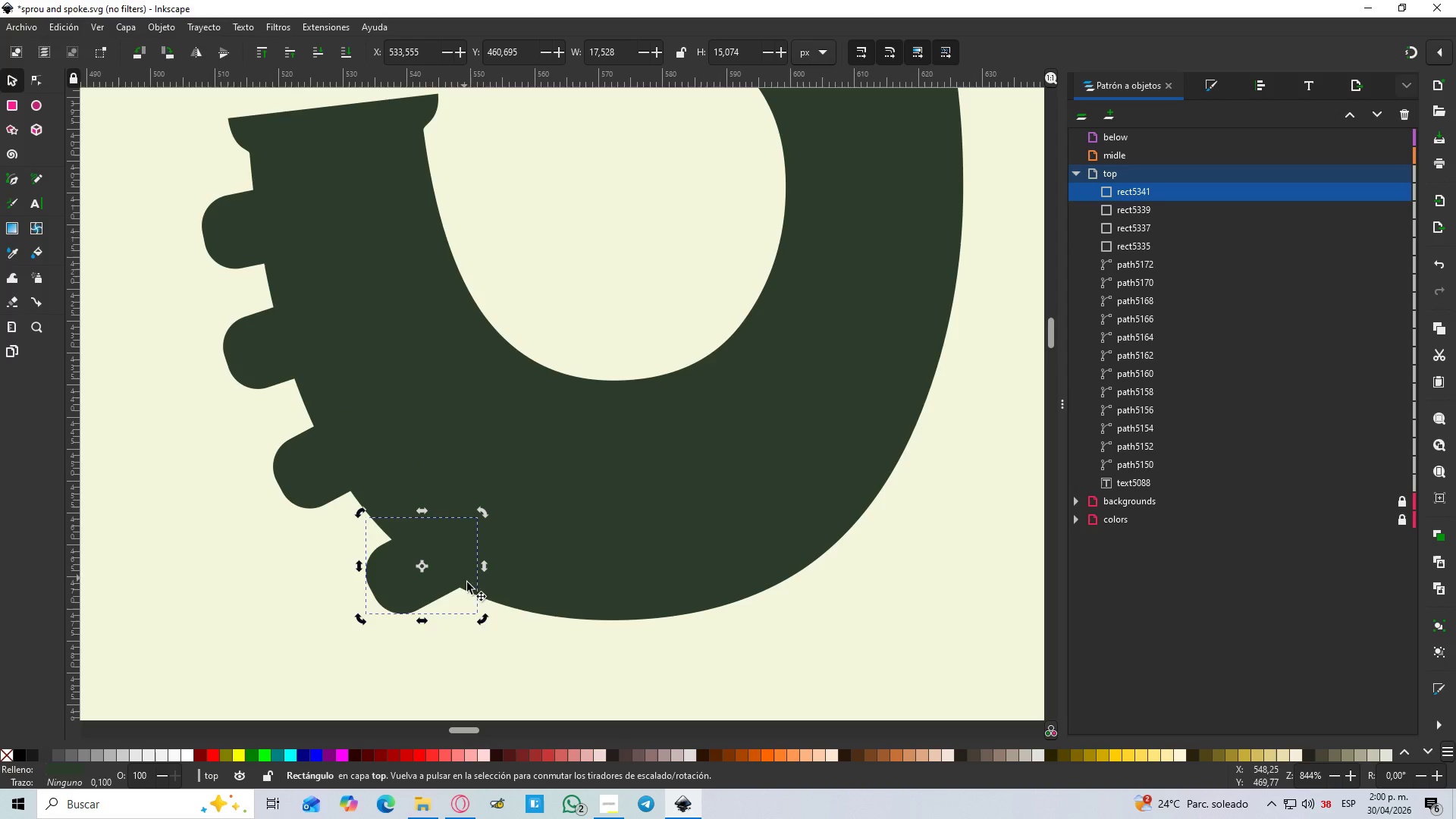 
left_click_drag(start_coordinate=[488, 623], to_coordinate=[498, 582])
 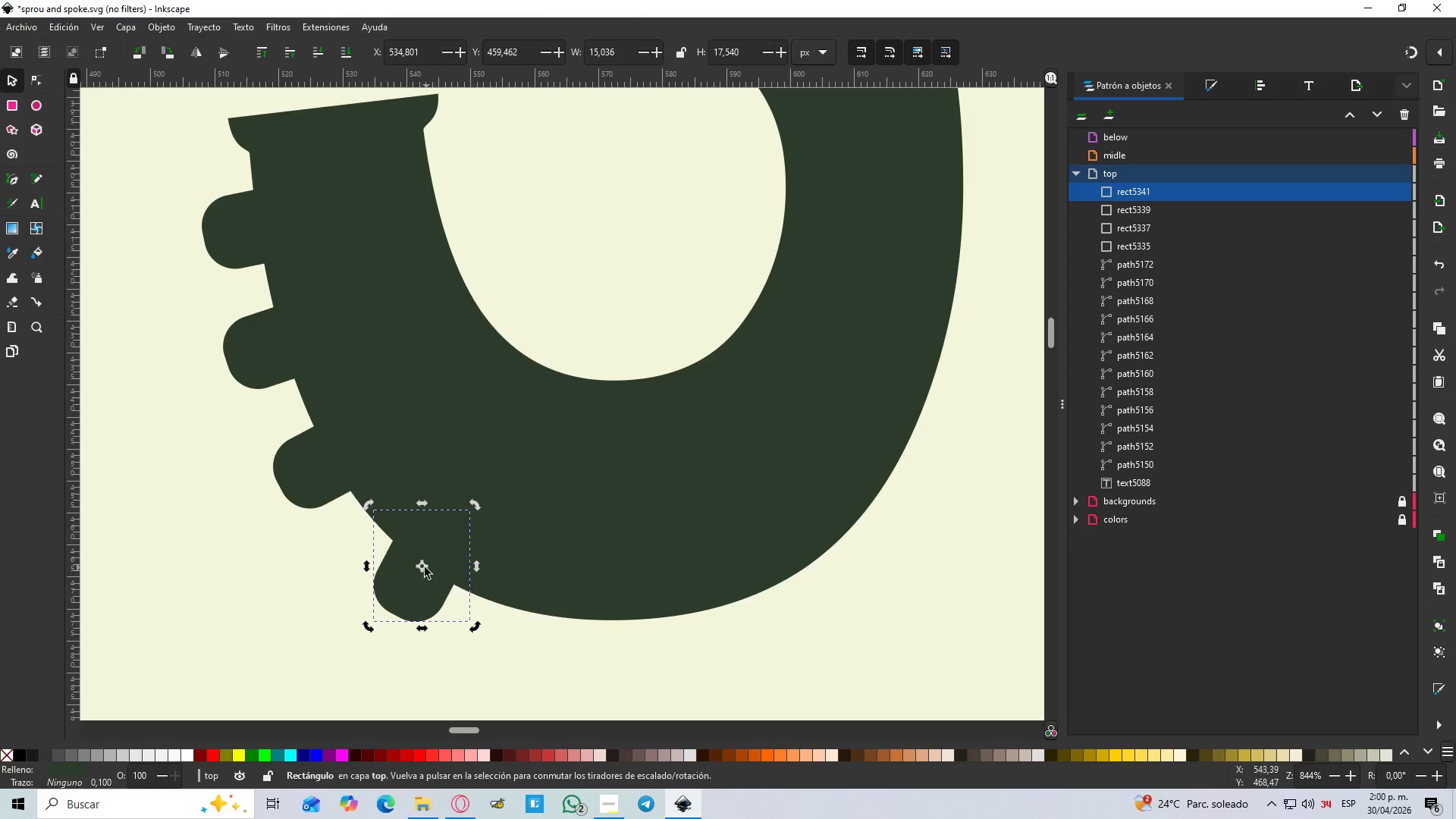 
left_click_drag(start_coordinate=[423, 567], to_coordinate=[408, 546])
 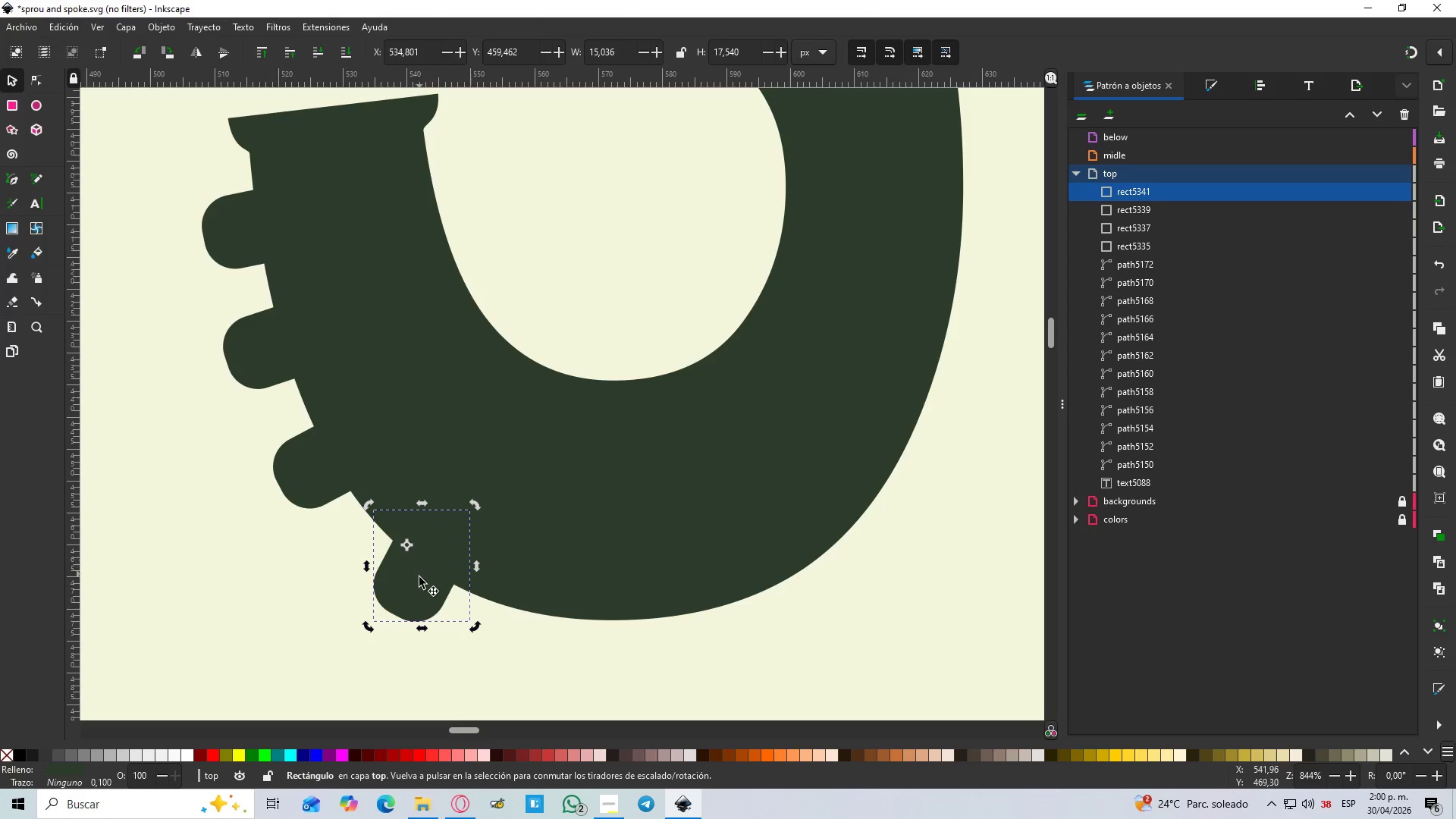 
left_click_drag(start_coordinate=[419, 579], to_coordinate=[402, 560])
 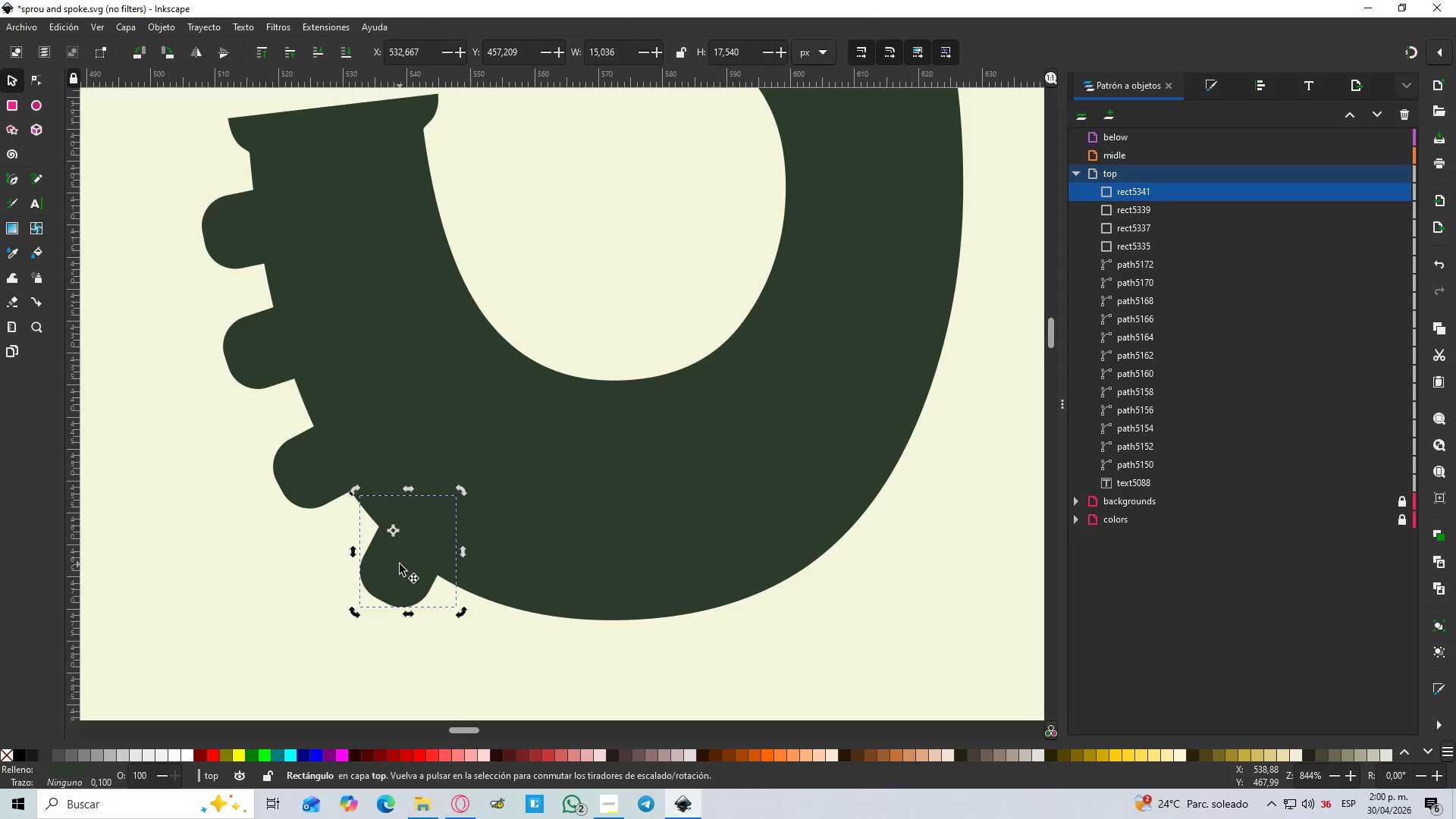 
left_click_drag(start_coordinate=[398, 578], to_coordinate=[395, 583])
 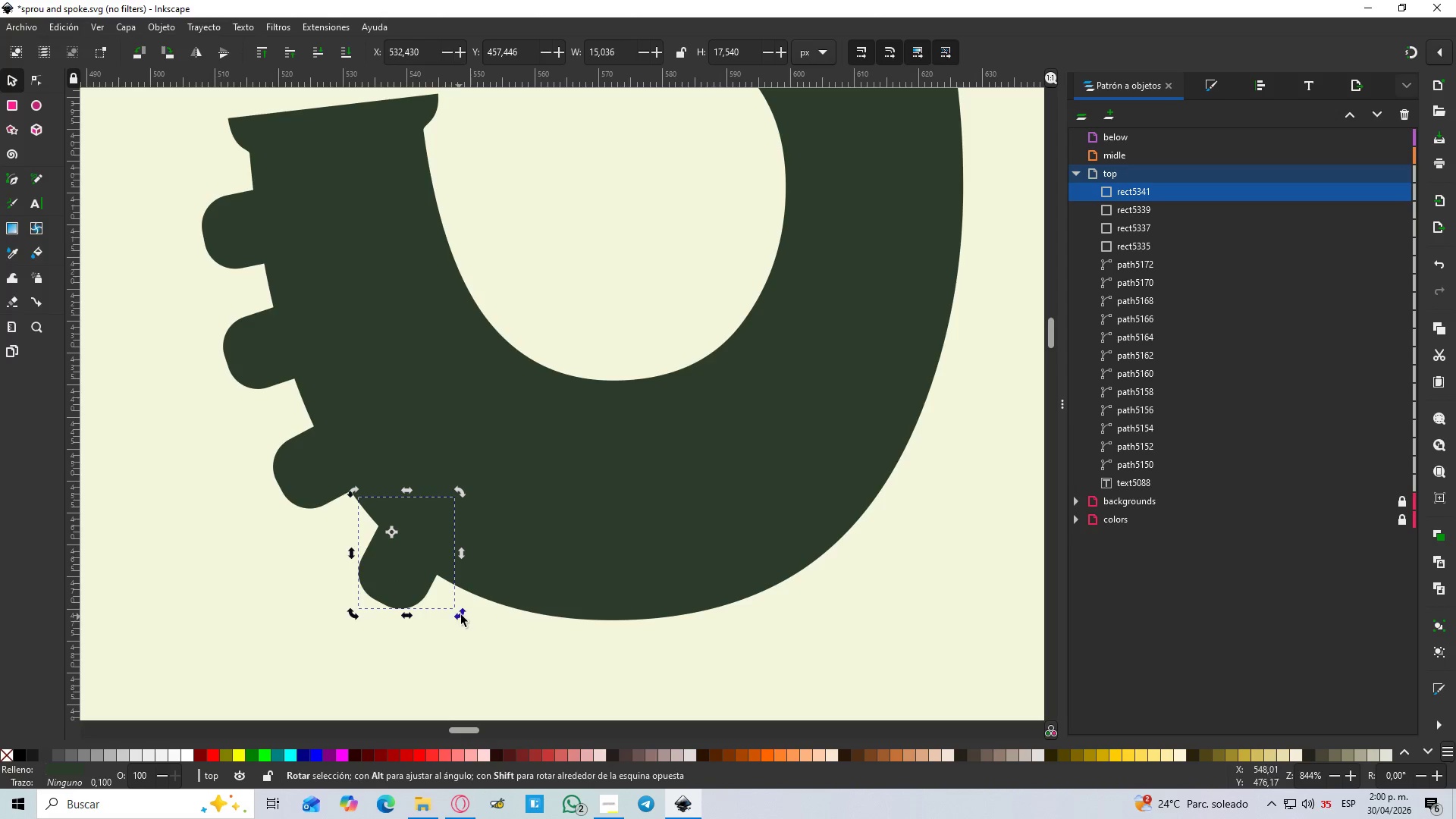 
left_click_drag(start_coordinate=[461, 616], to_coordinate=[444, 626])
 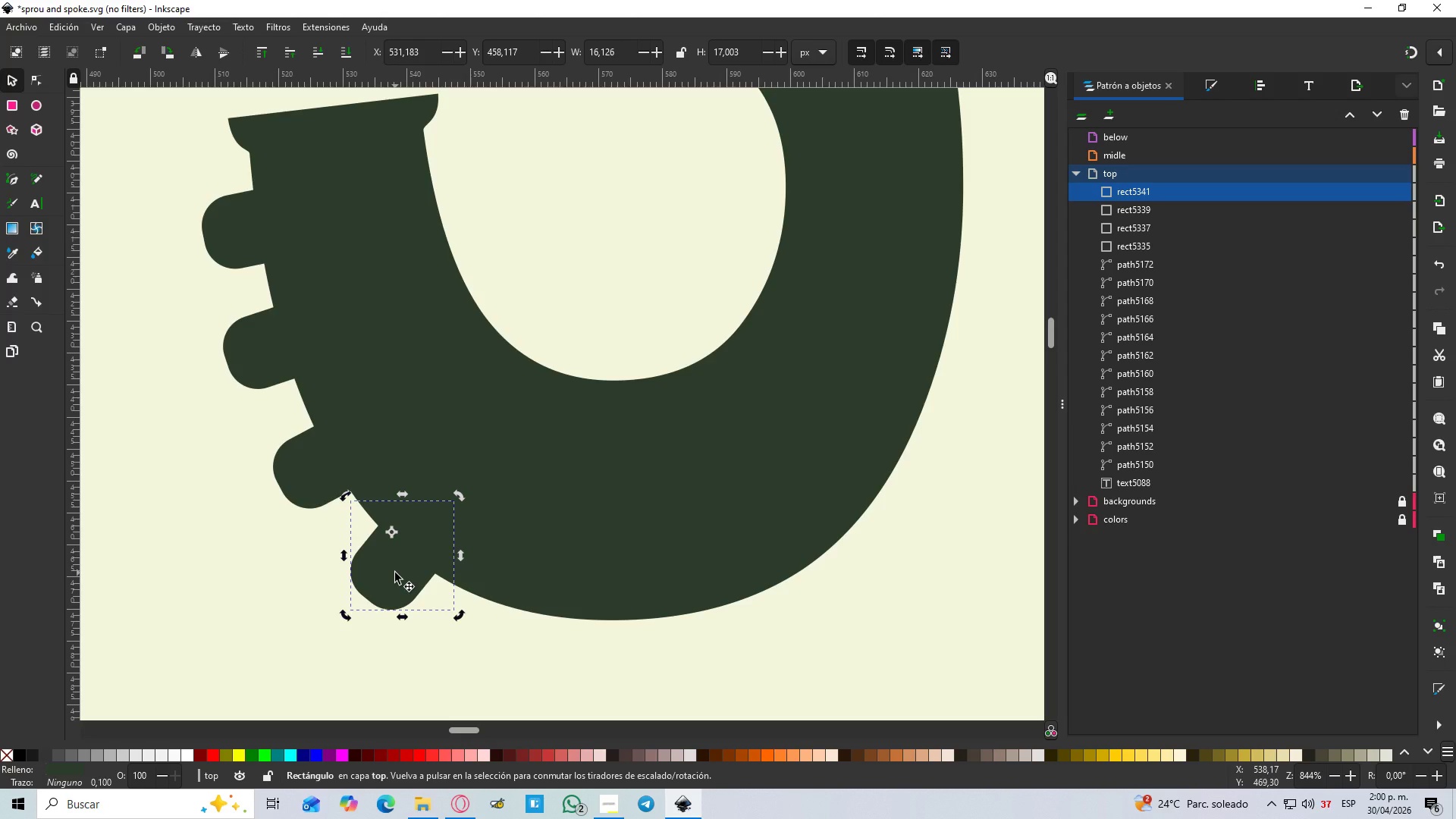 
key(Control+D)
 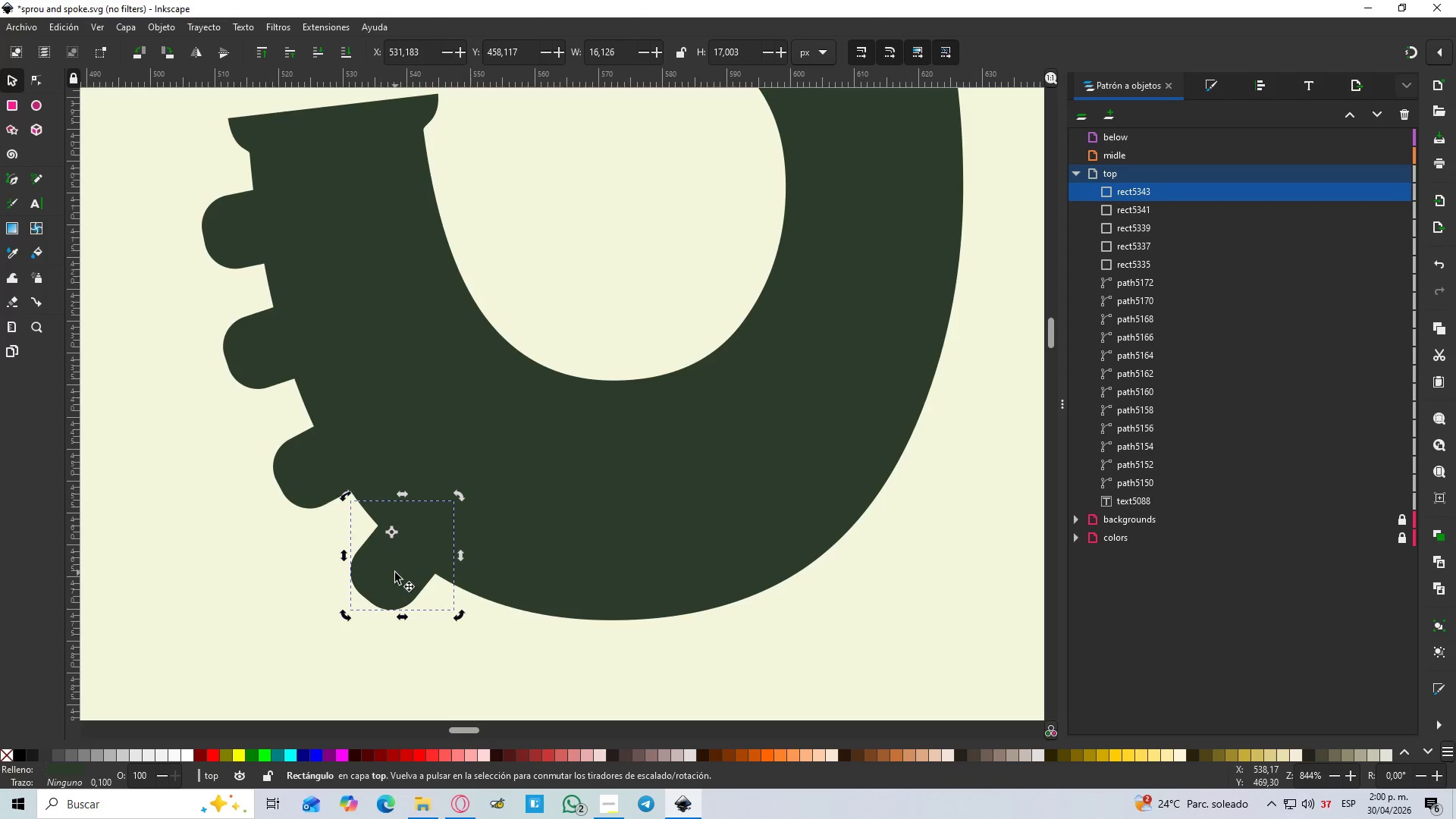 
left_click_drag(start_coordinate=[395, 573], to_coordinate=[554, 646])
 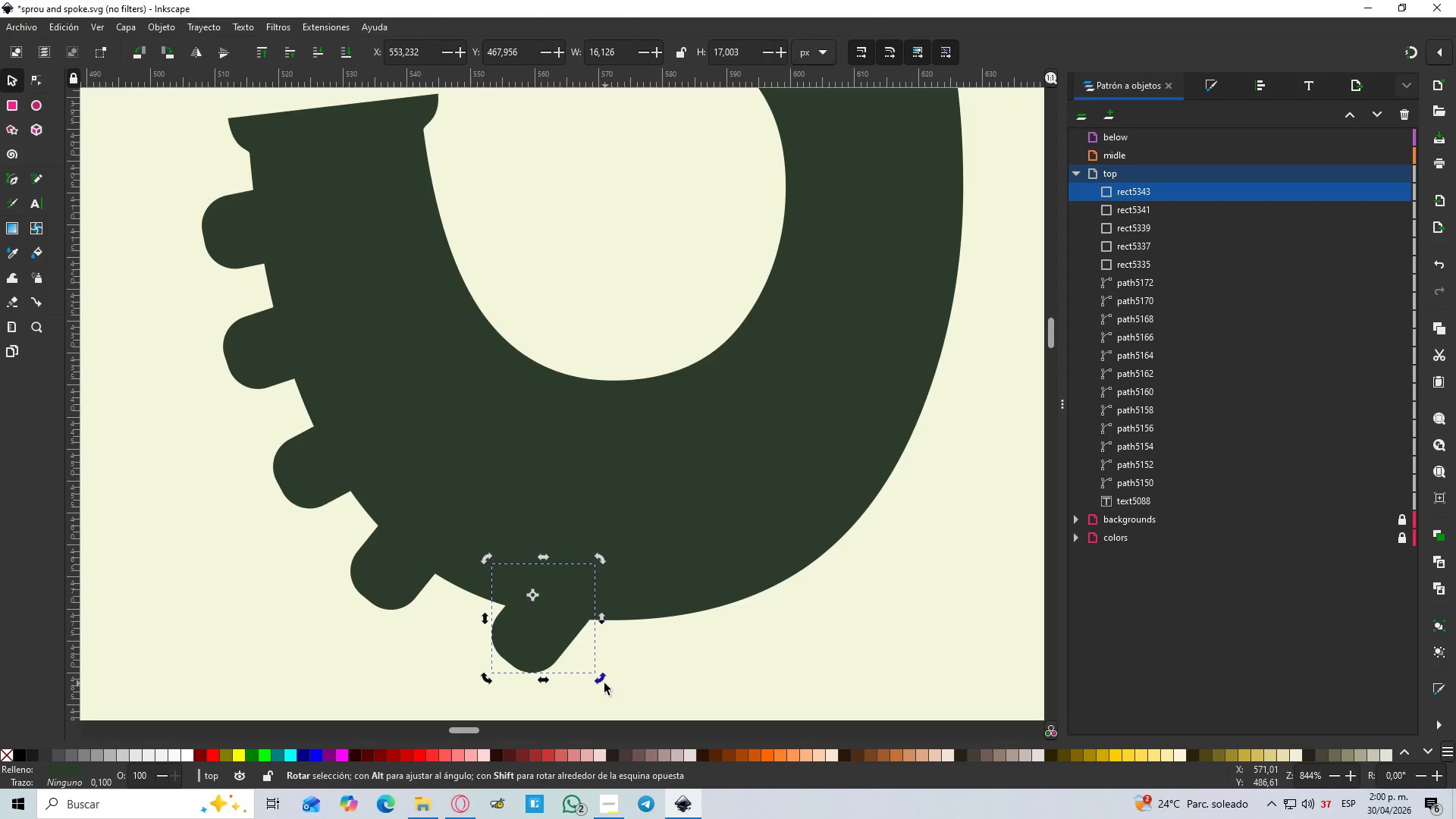 
left_click_drag(start_coordinate=[601, 682], to_coordinate=[630, 639])
 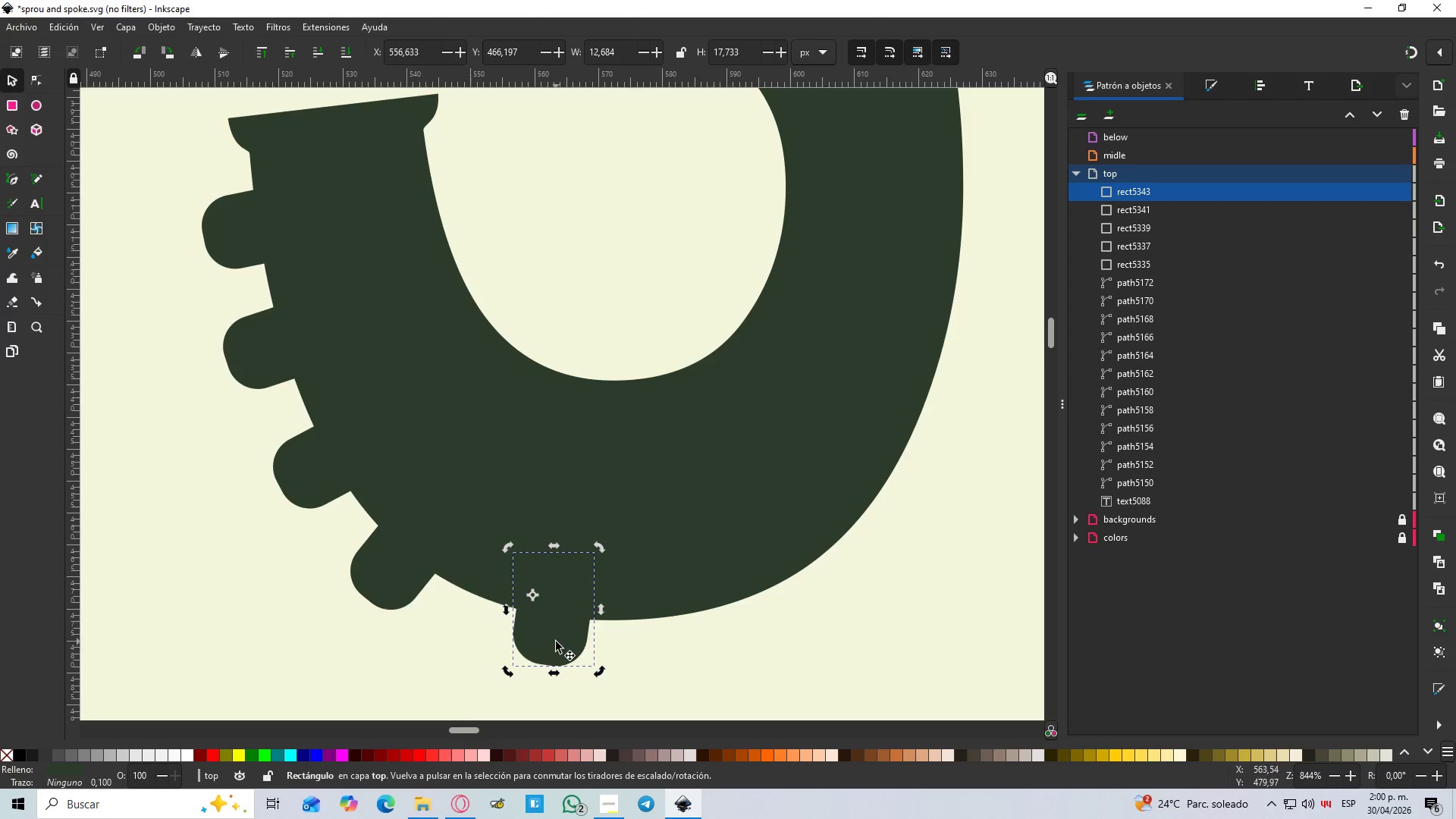 
left_click_drag(start_coordinate=[556, 642], to_coordinate=[519, 651])
 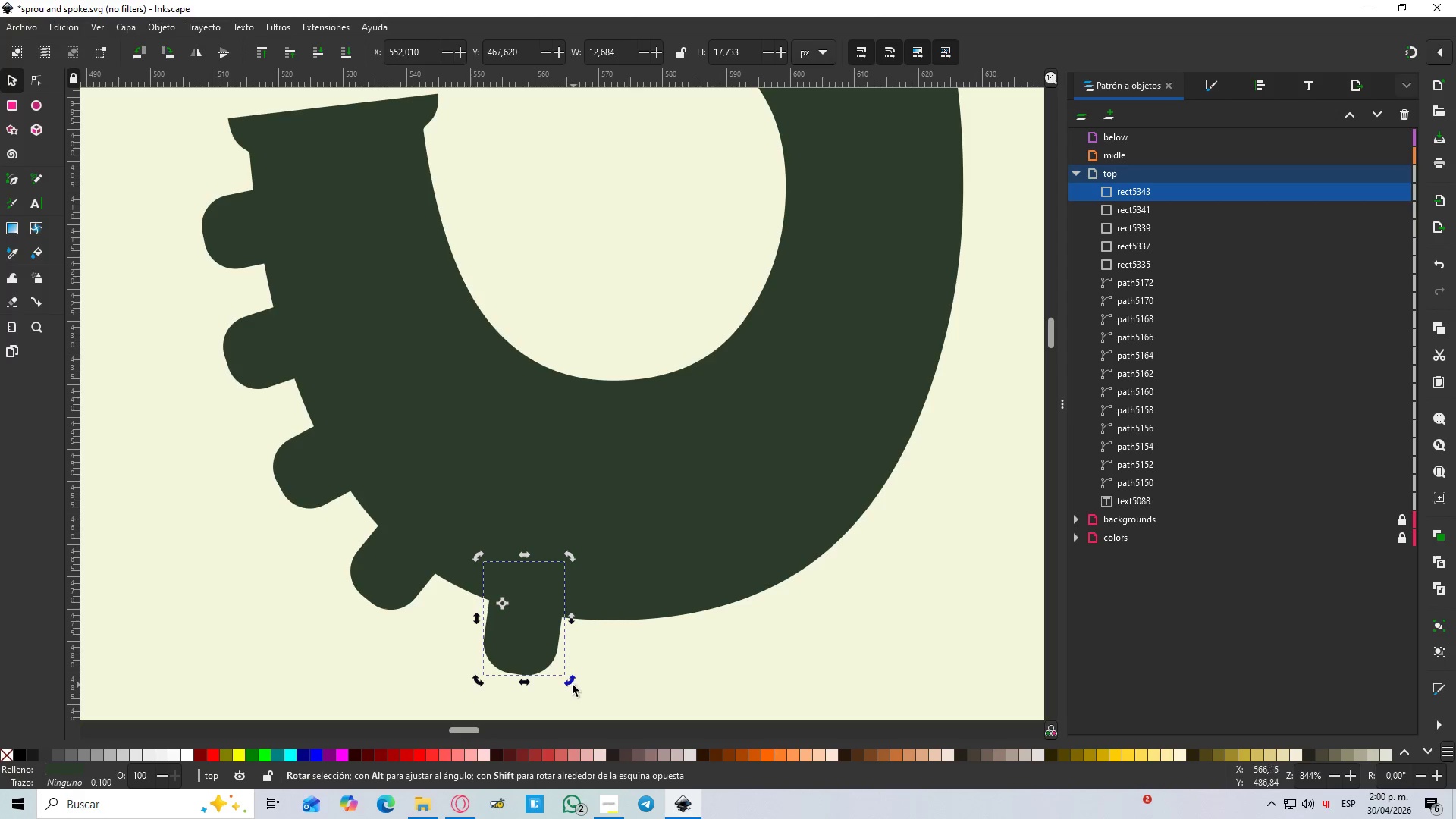 
left_click_drag(start_coordinate=[572, 685], to_coordinate=[582, 681])
 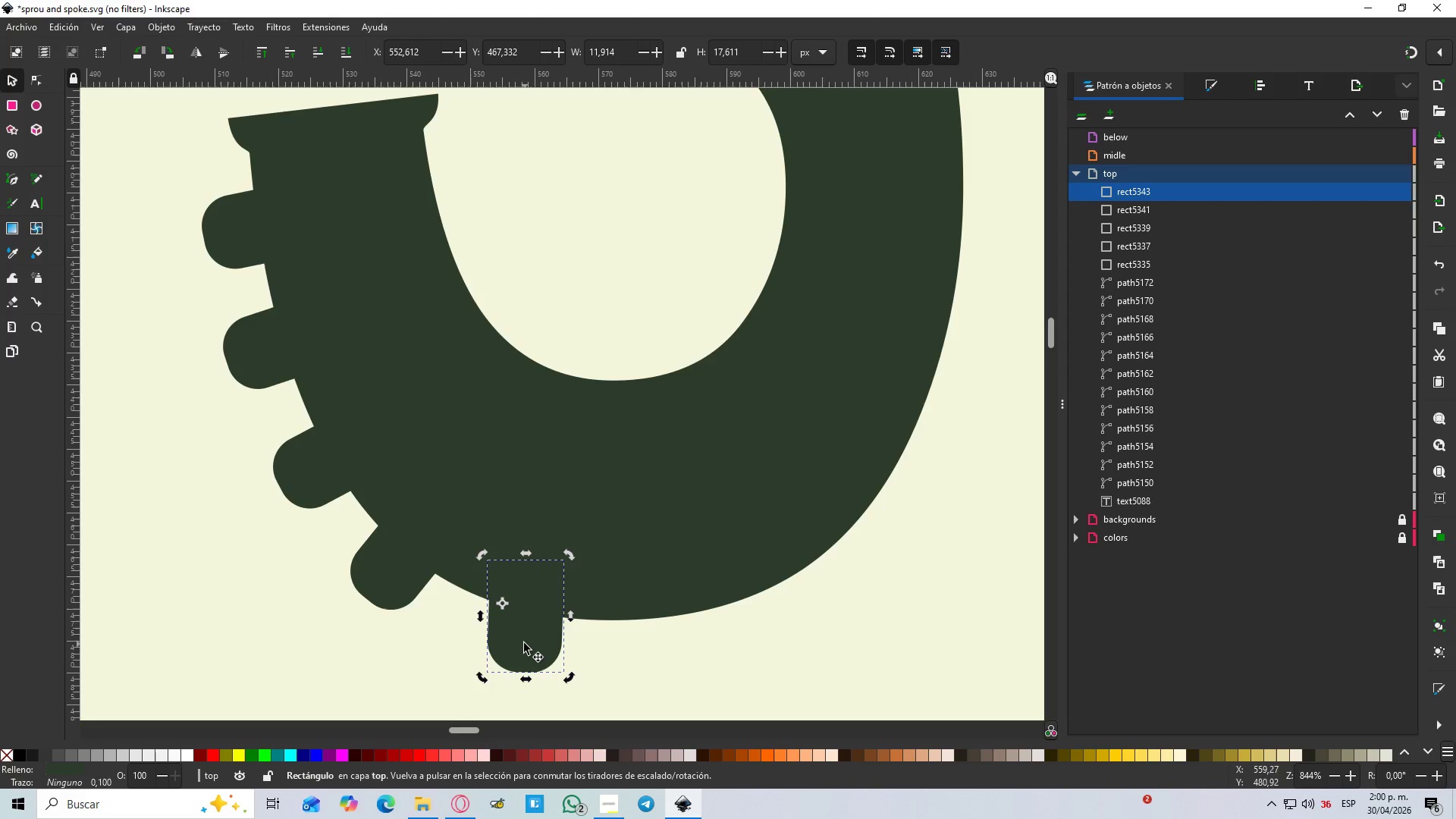 
left_click([524, 643])
 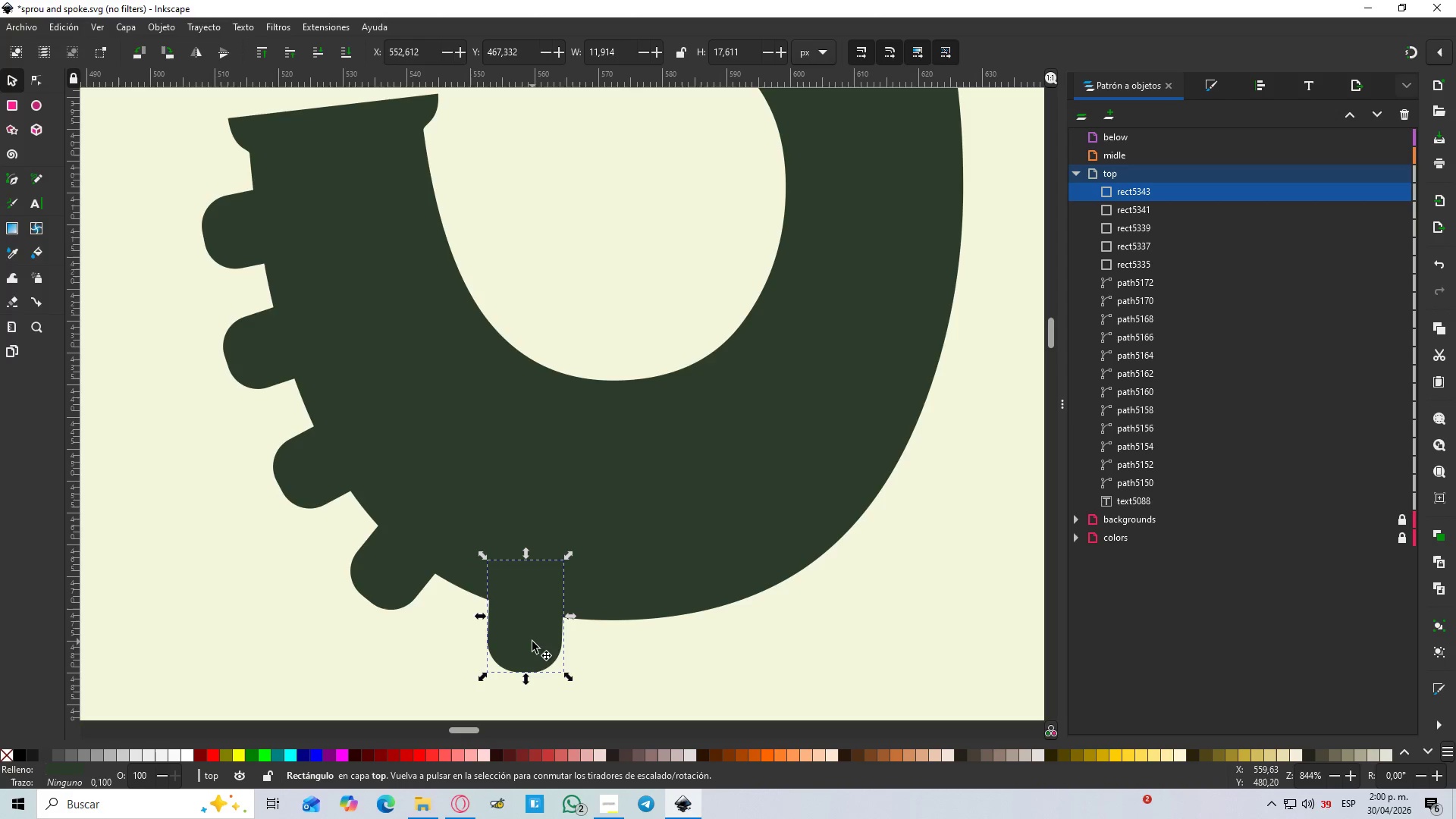 
left_click([532, 642])
 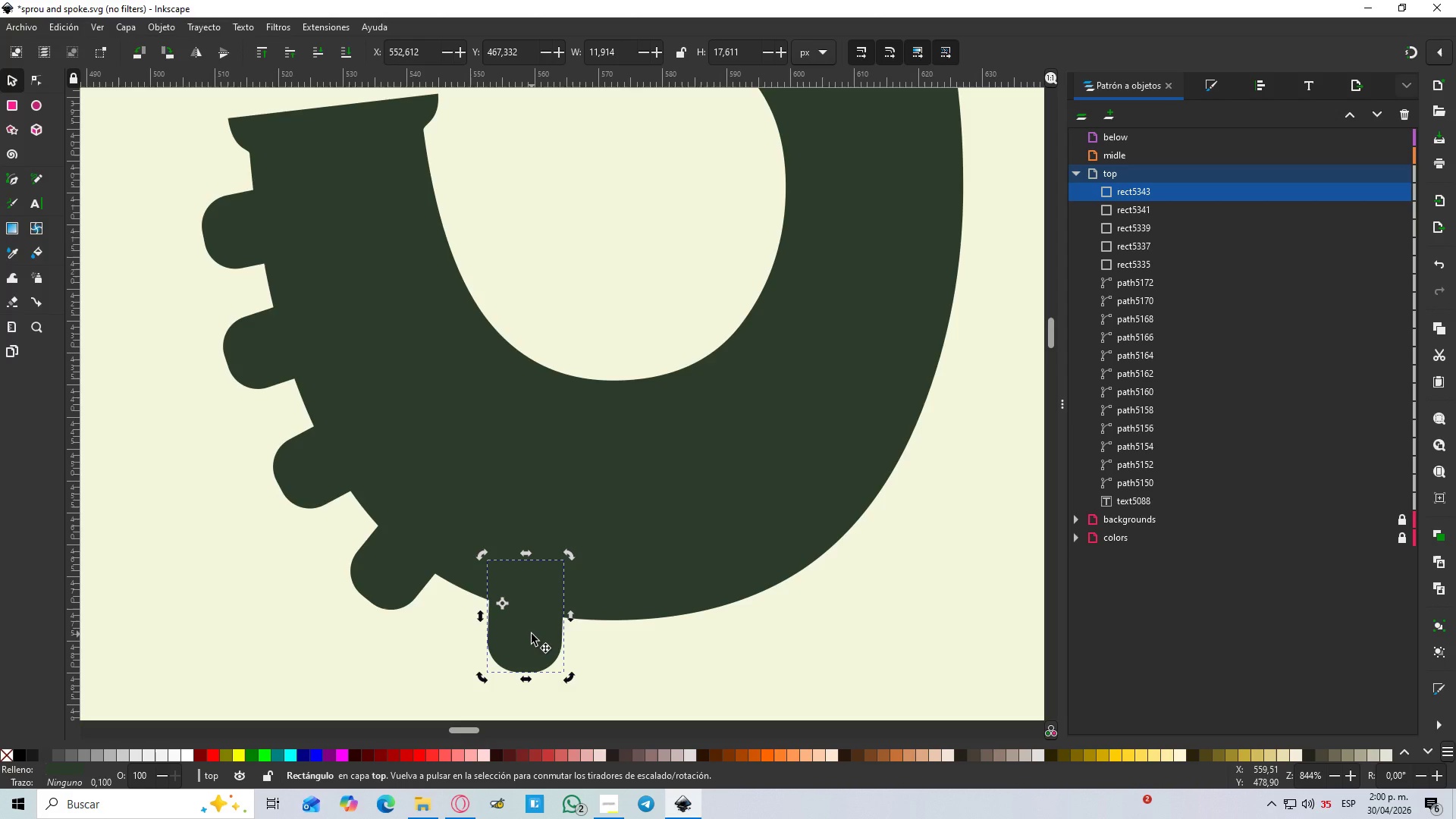 
key(Control+D)
 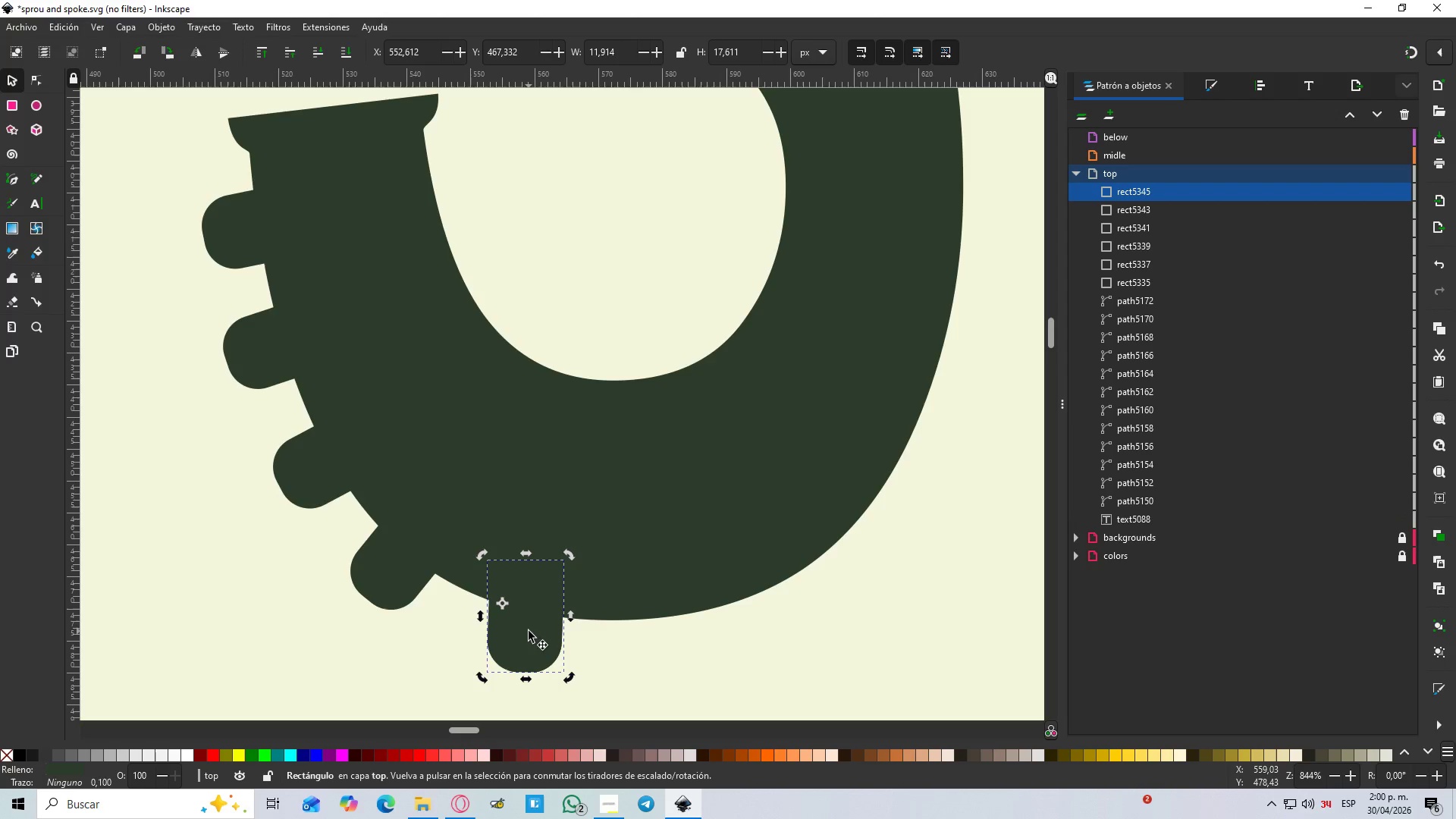 
left_click_drag(start_coordinate=[529, 631], to_coordinate=[667, 637])
 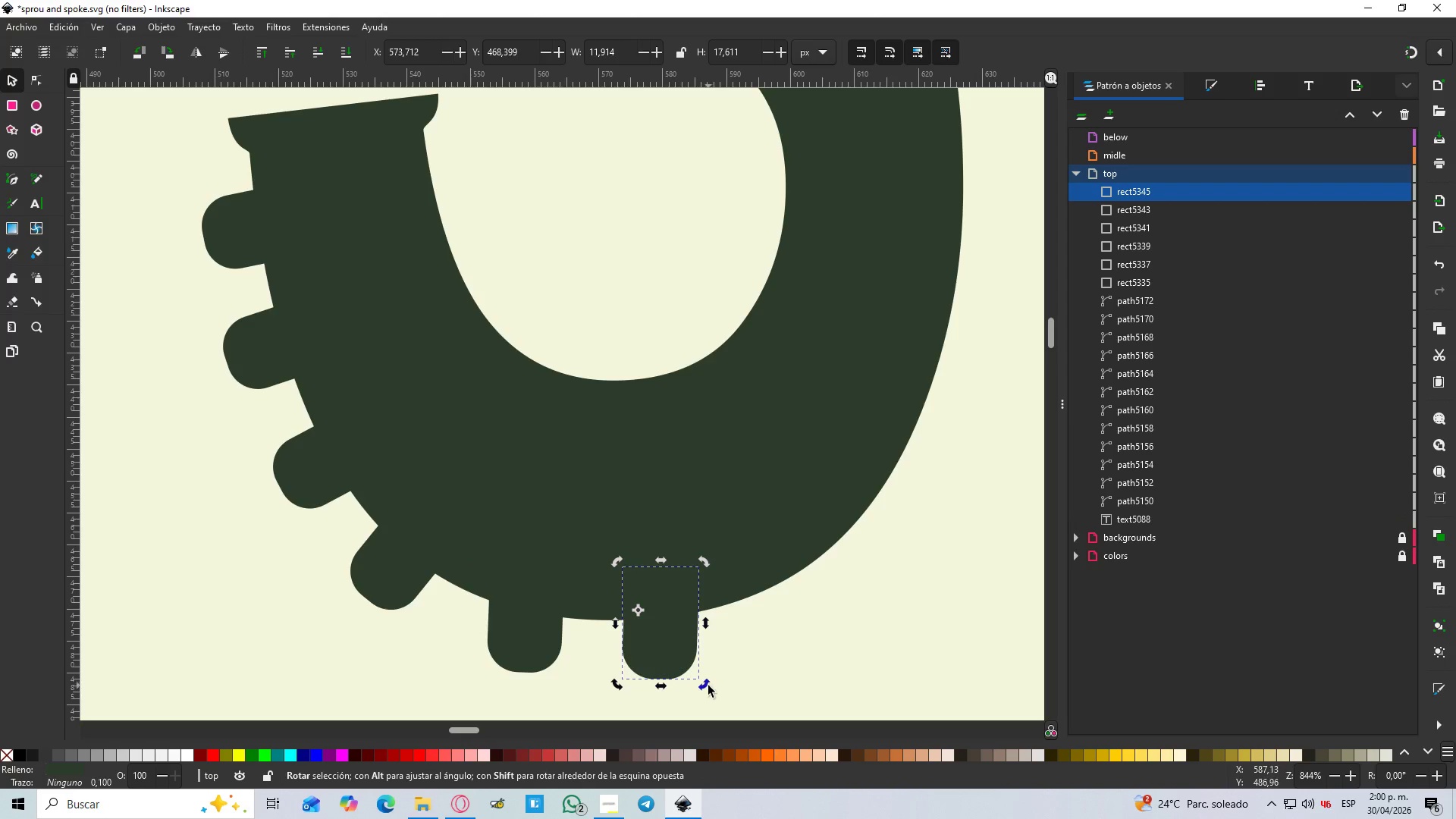 
left_click_drag(start_coordinate=[705, 686], to_coordinate=[725, 682])
 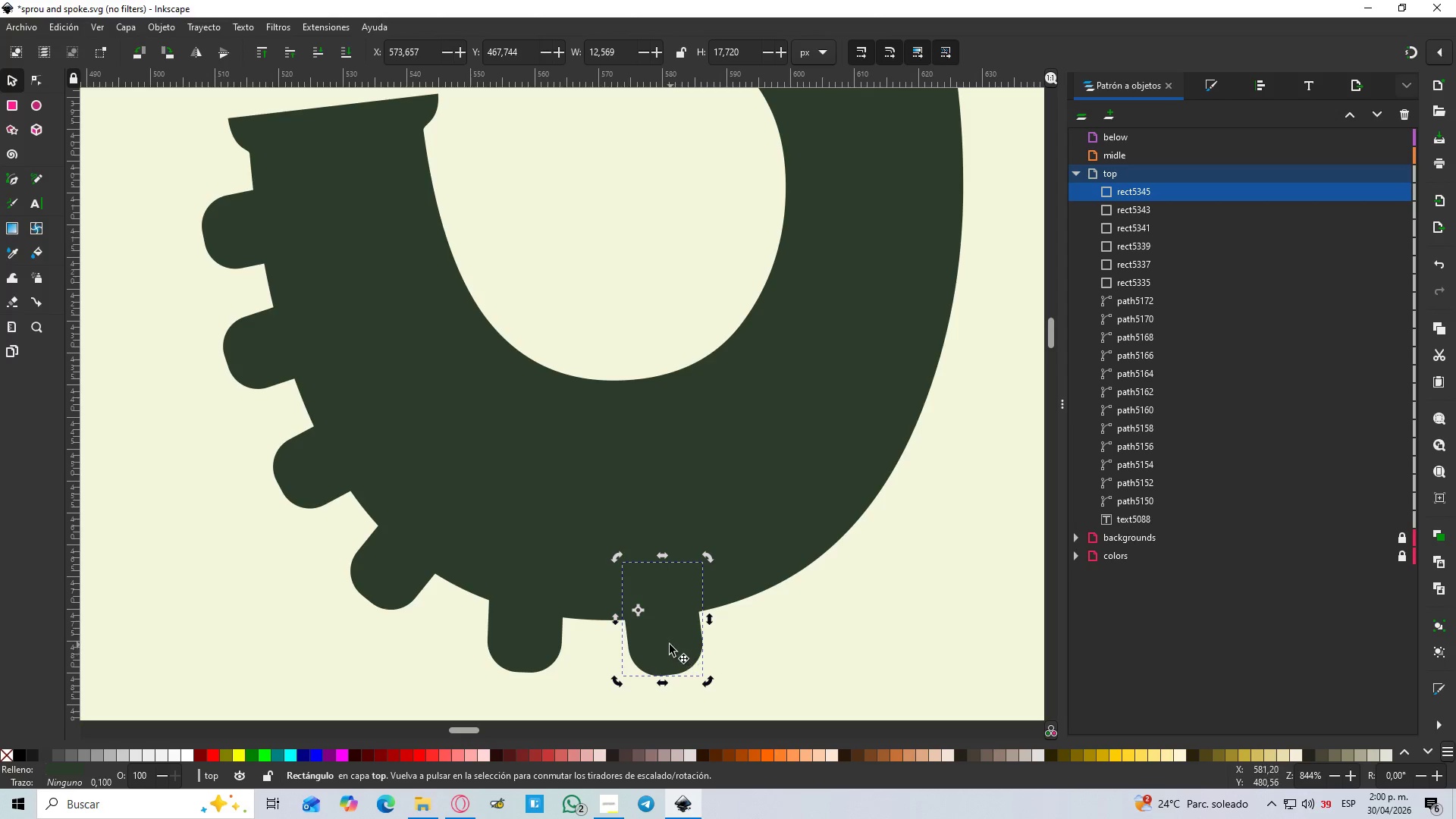 
key(Control+D)
 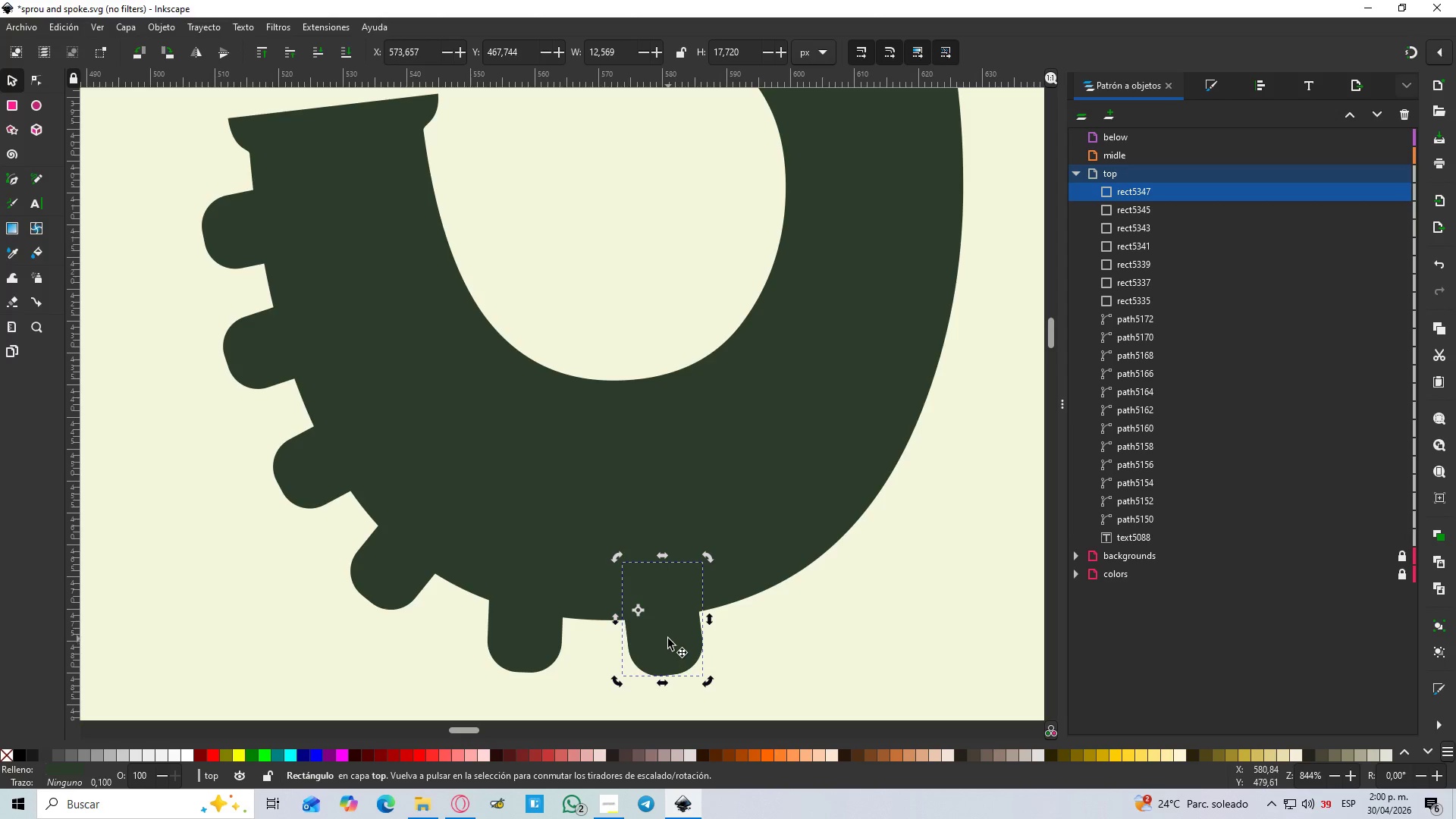 
left_click_drag(start_coordinate=[668, 639], to_coordinate=[799, 602])
 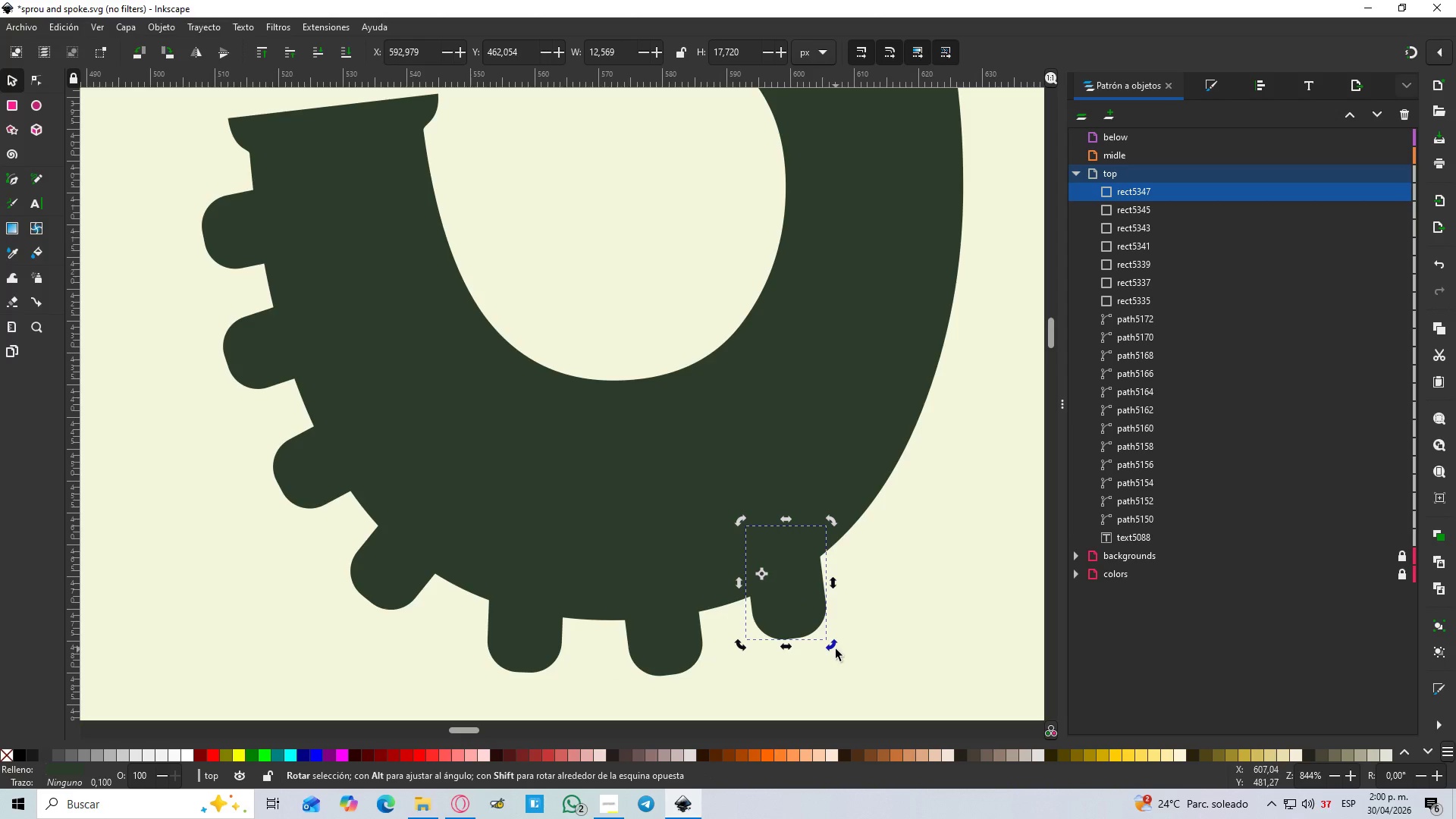 
left_click_drag(start_coordinate=[835, 648], to_coordinate=[869, 613])
 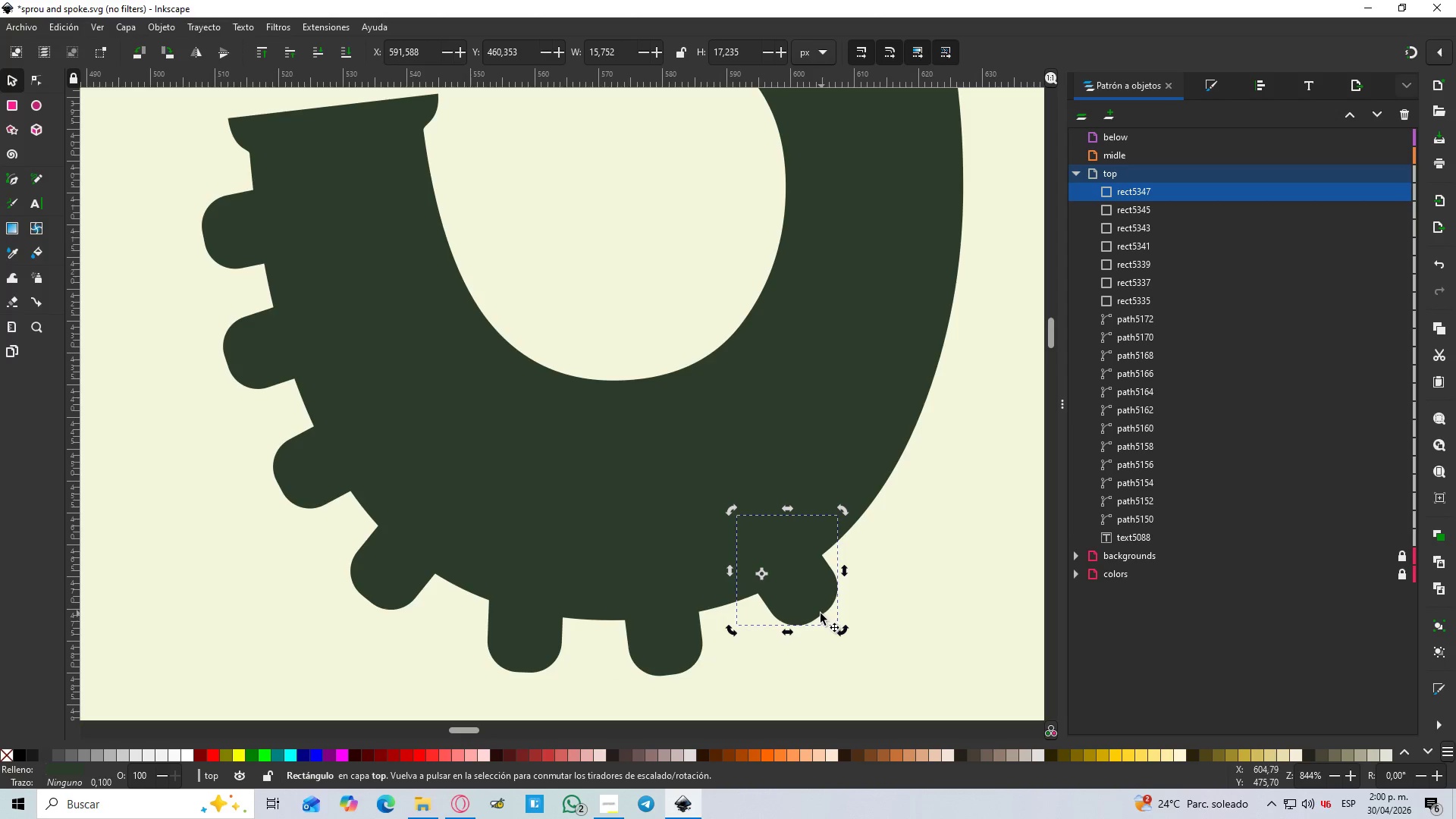 
left_click_drag(start_coordinate=[821, 613], to_coordinate=[827, 636])
 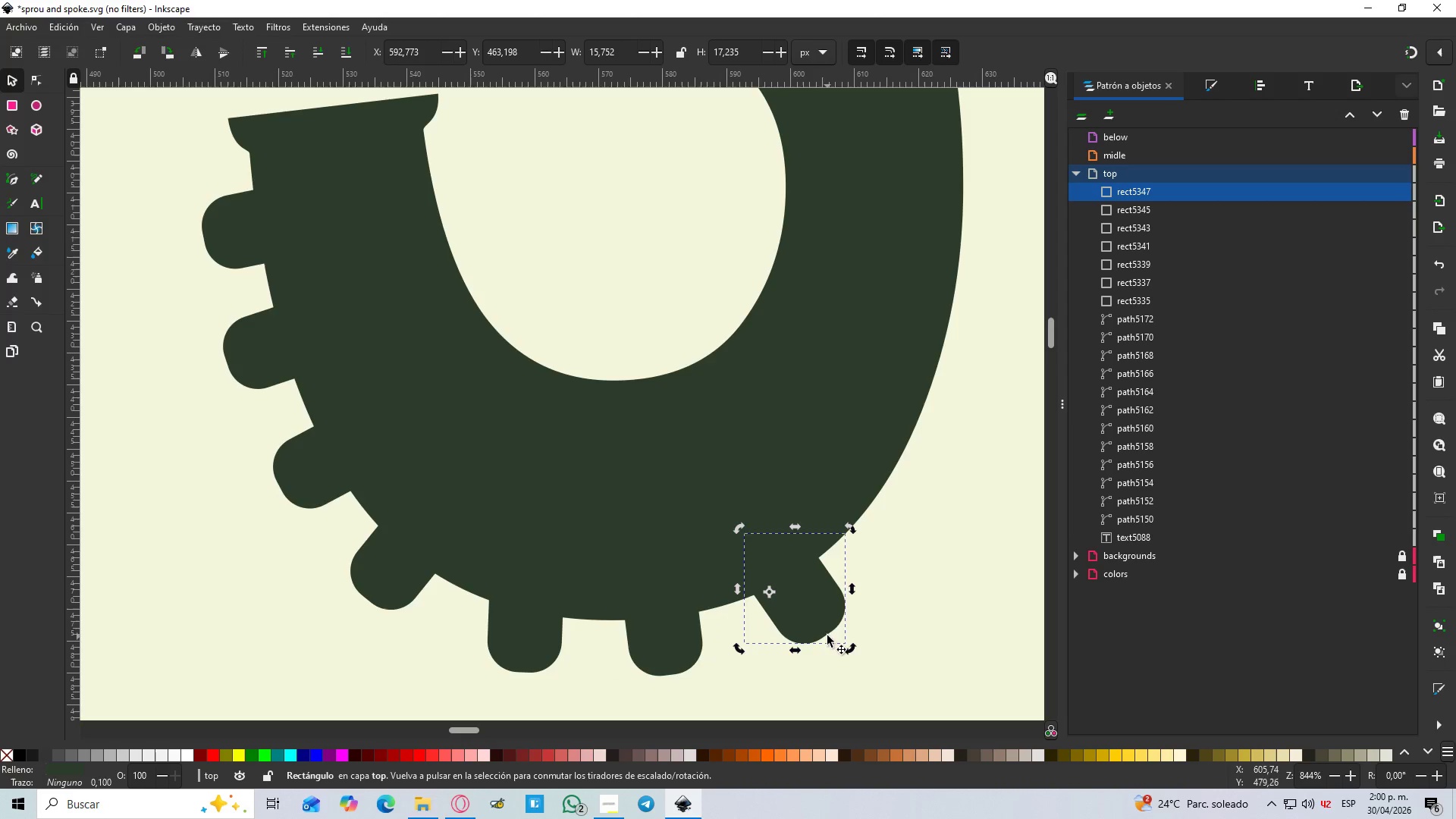 
hold_key(key=ControlLeft, duration=1.33)
scroll: coordinate [817, 618], scroll_direction: down, amount: 4.0
 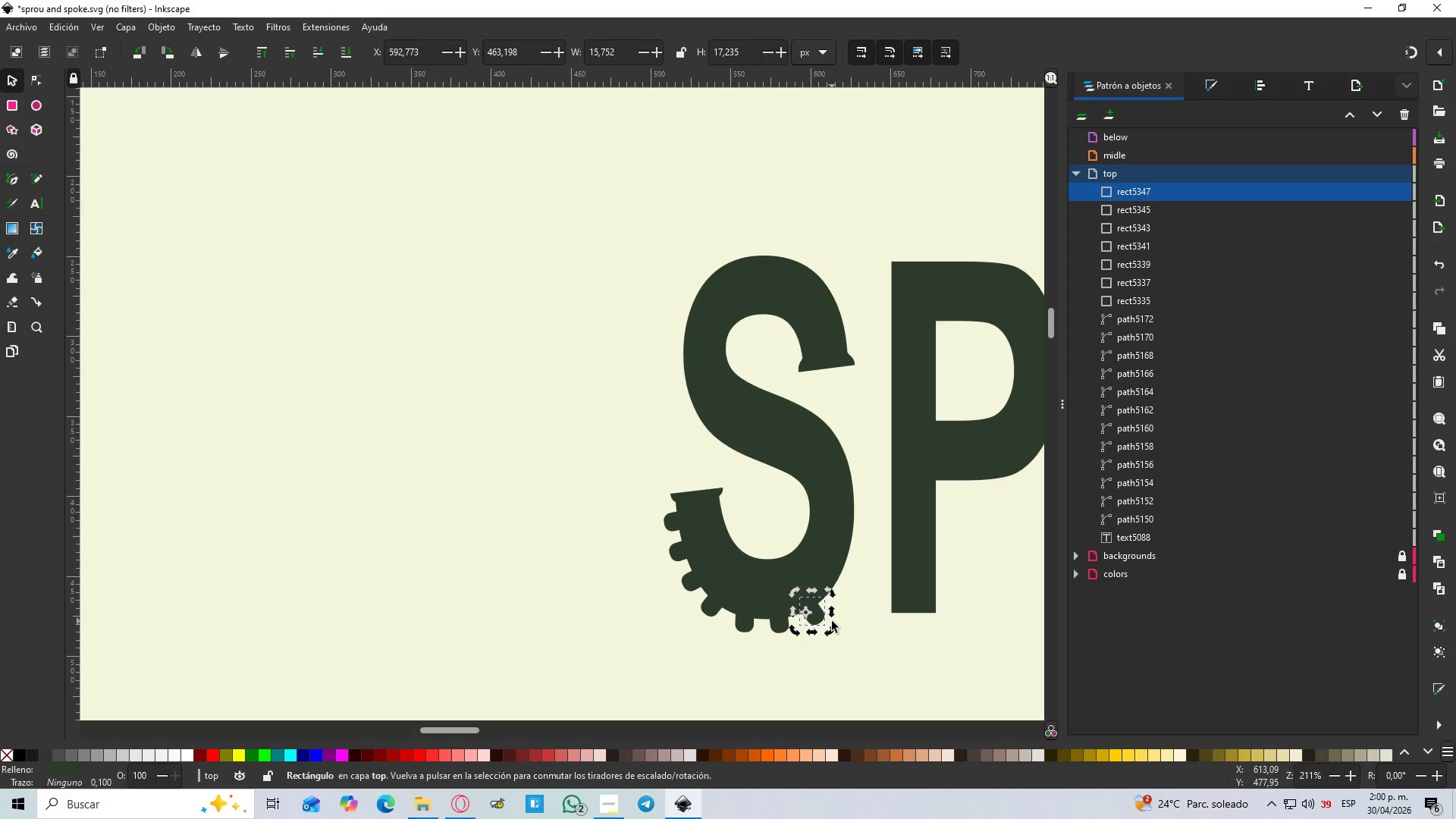 
scroll: coordinate [832, 621], scroll_direction: up, amount: 1.0
 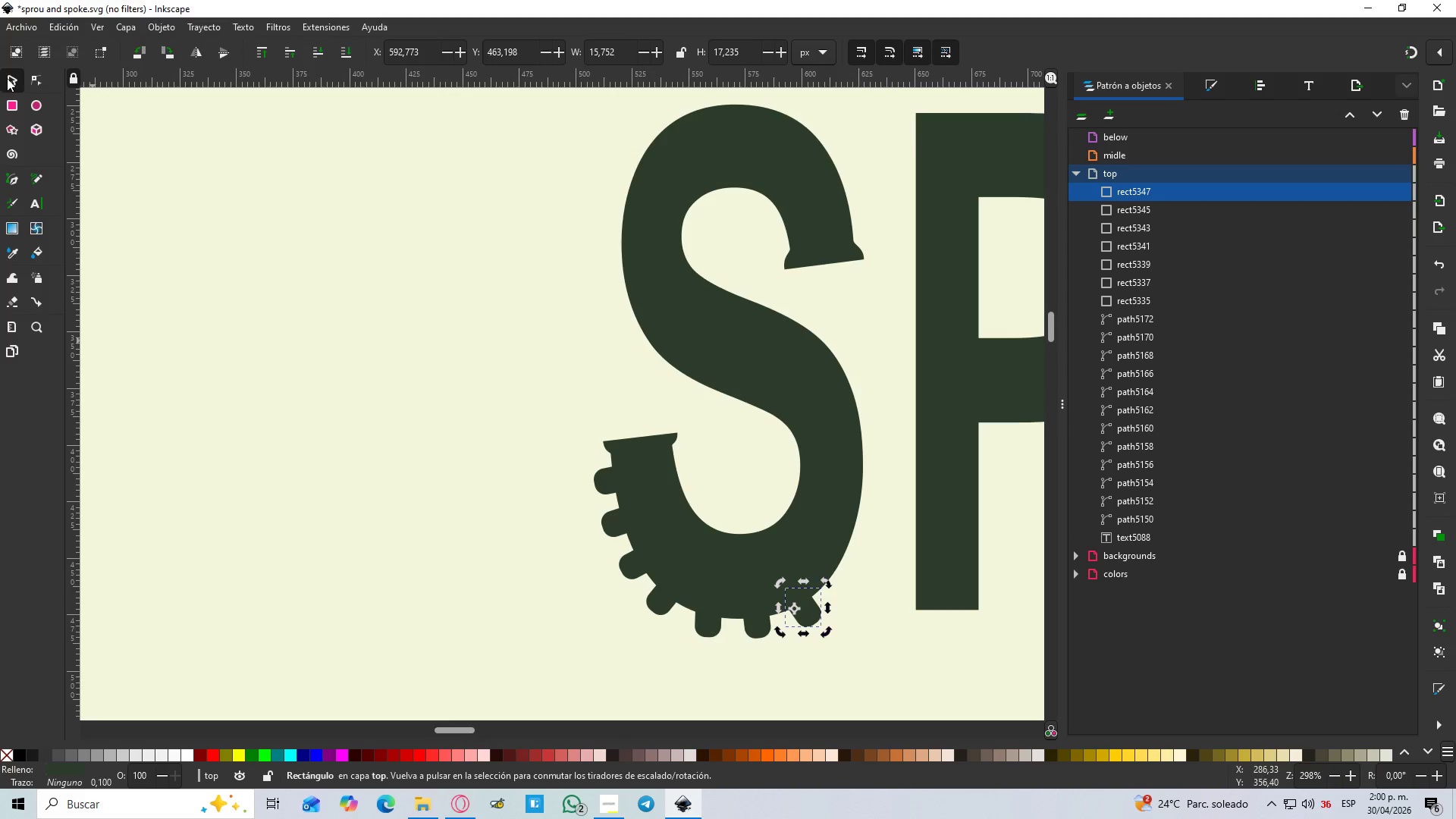 
double_click([375, 493])
 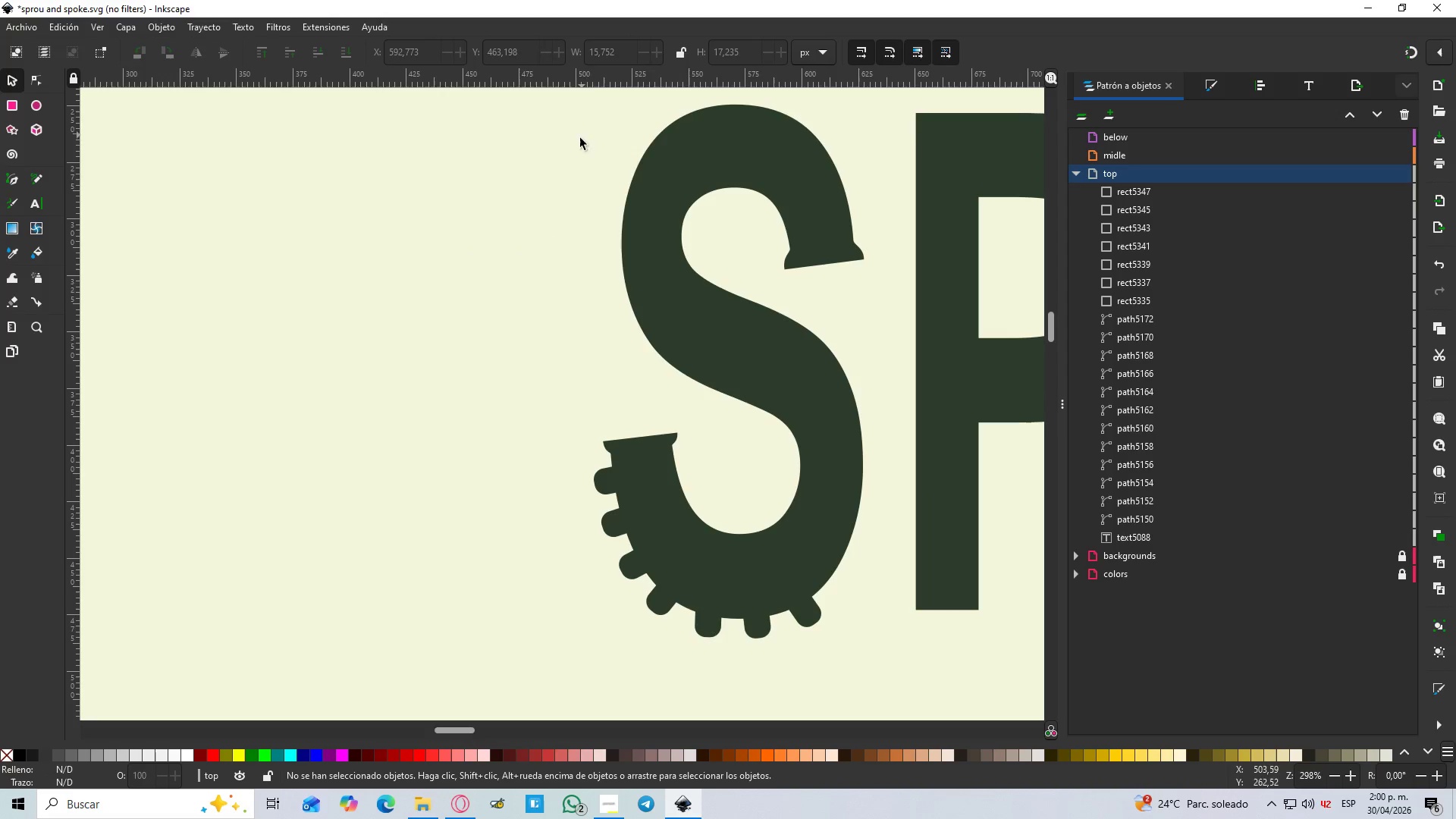 
hold_key(key=ControlLeft, duration=0.42)
scroll: coordinate [591, 226], scroll_direction: down, amount: 1.0
 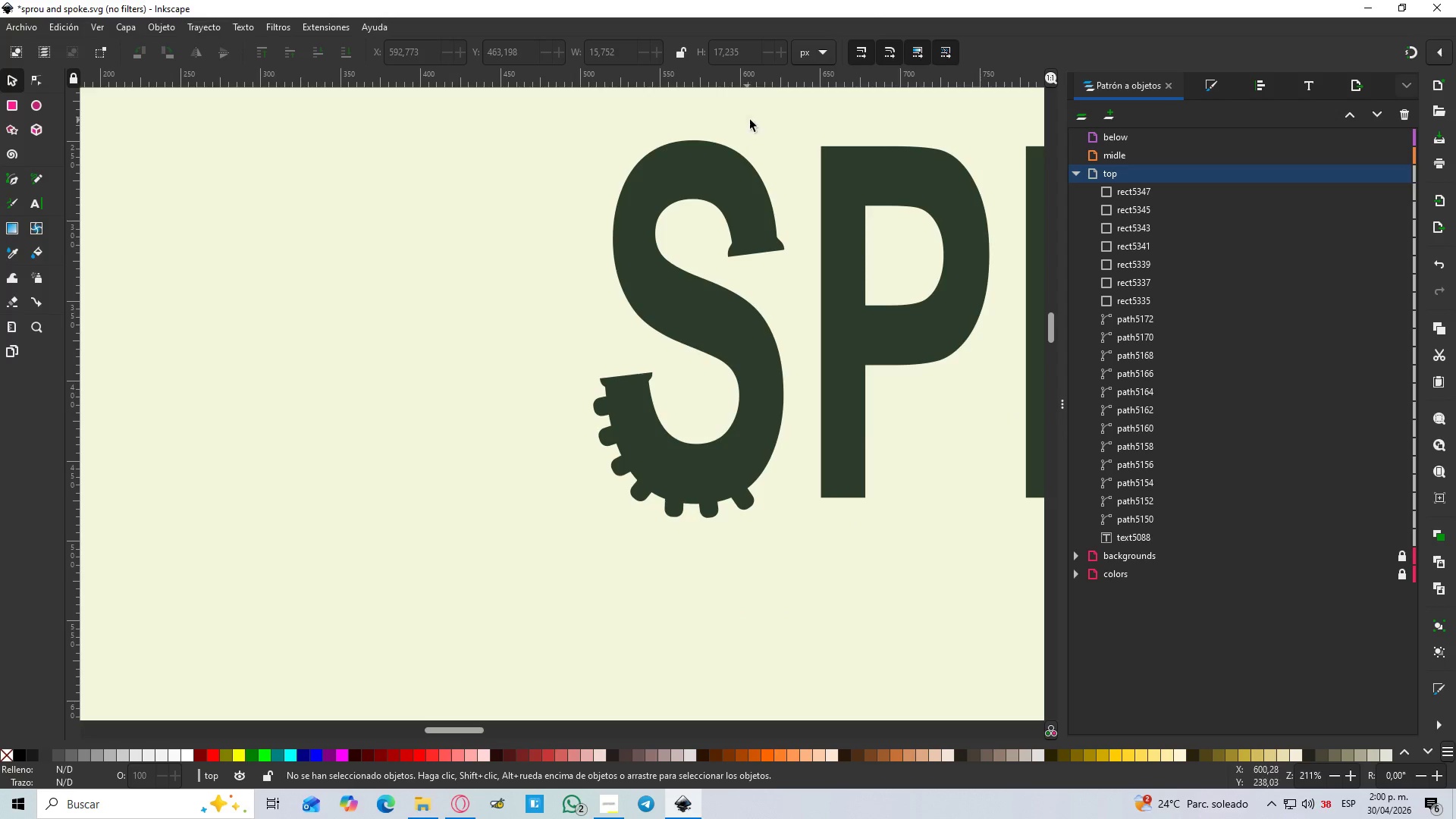 
left_click_drag(start_coordinate=[768, 136], to_coordinate=[566, 590])
 